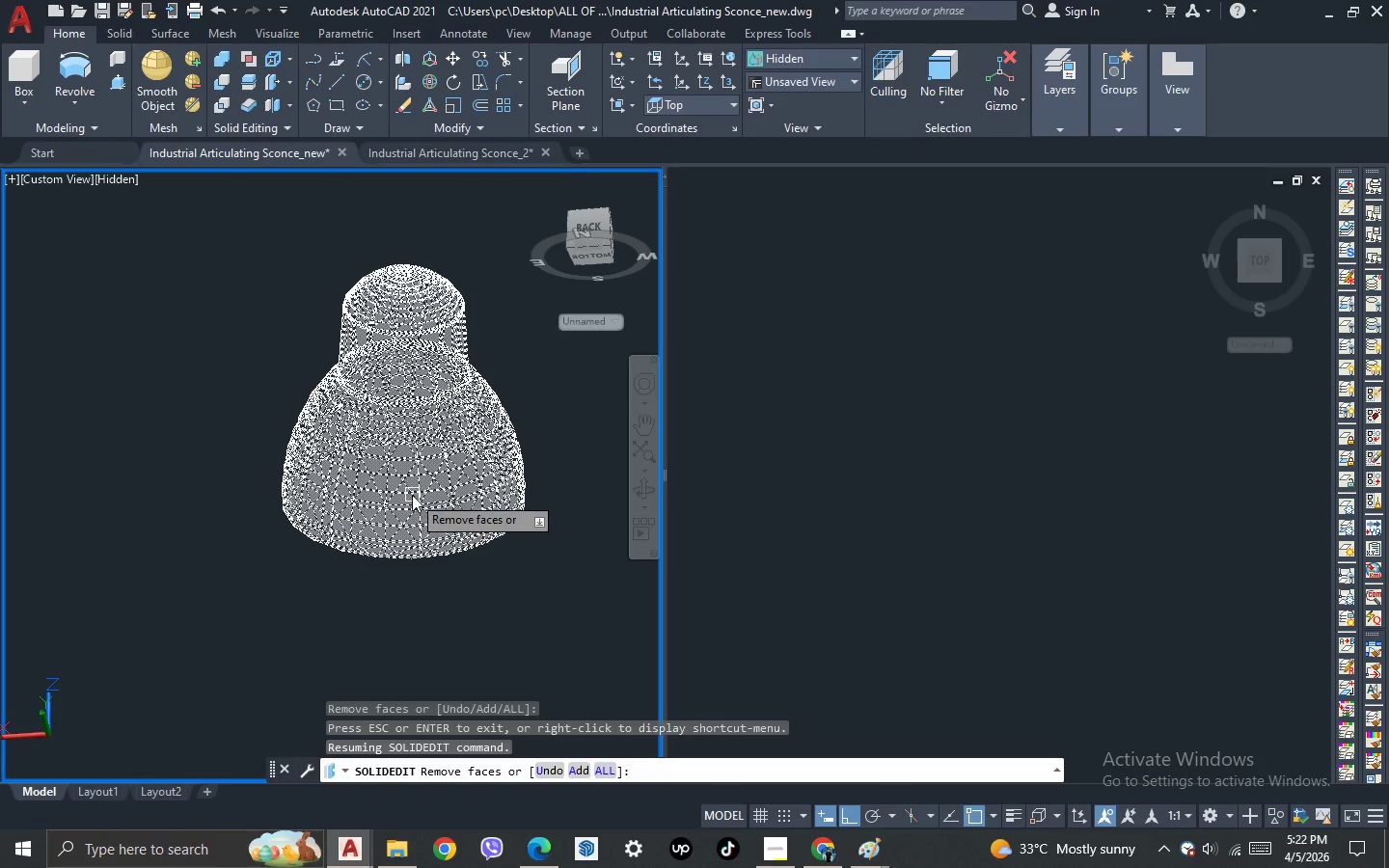 
scroll: coordinate [410, 491], scroll_direction: up, amount: 3.0
 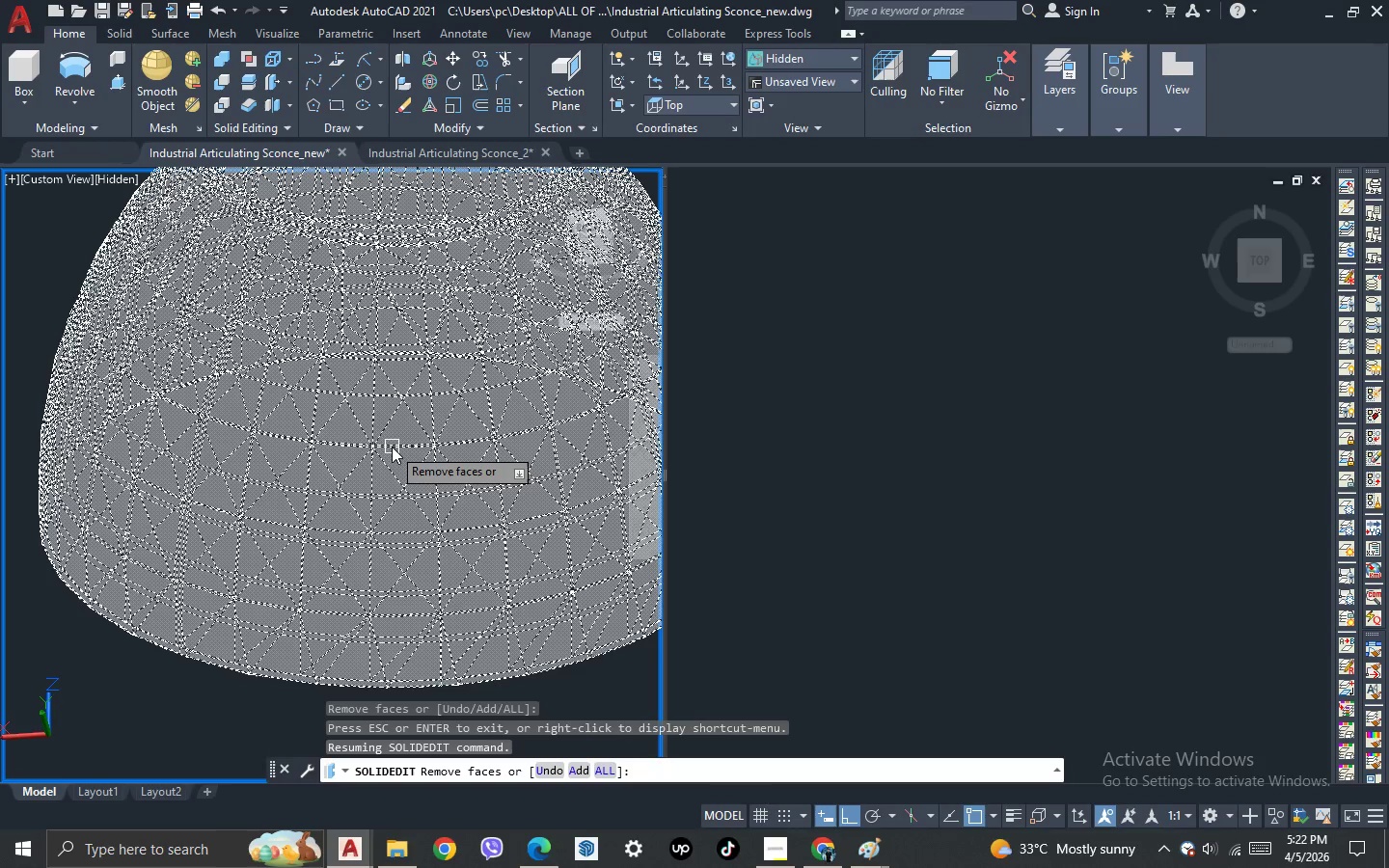 
left_click([392, 447])
 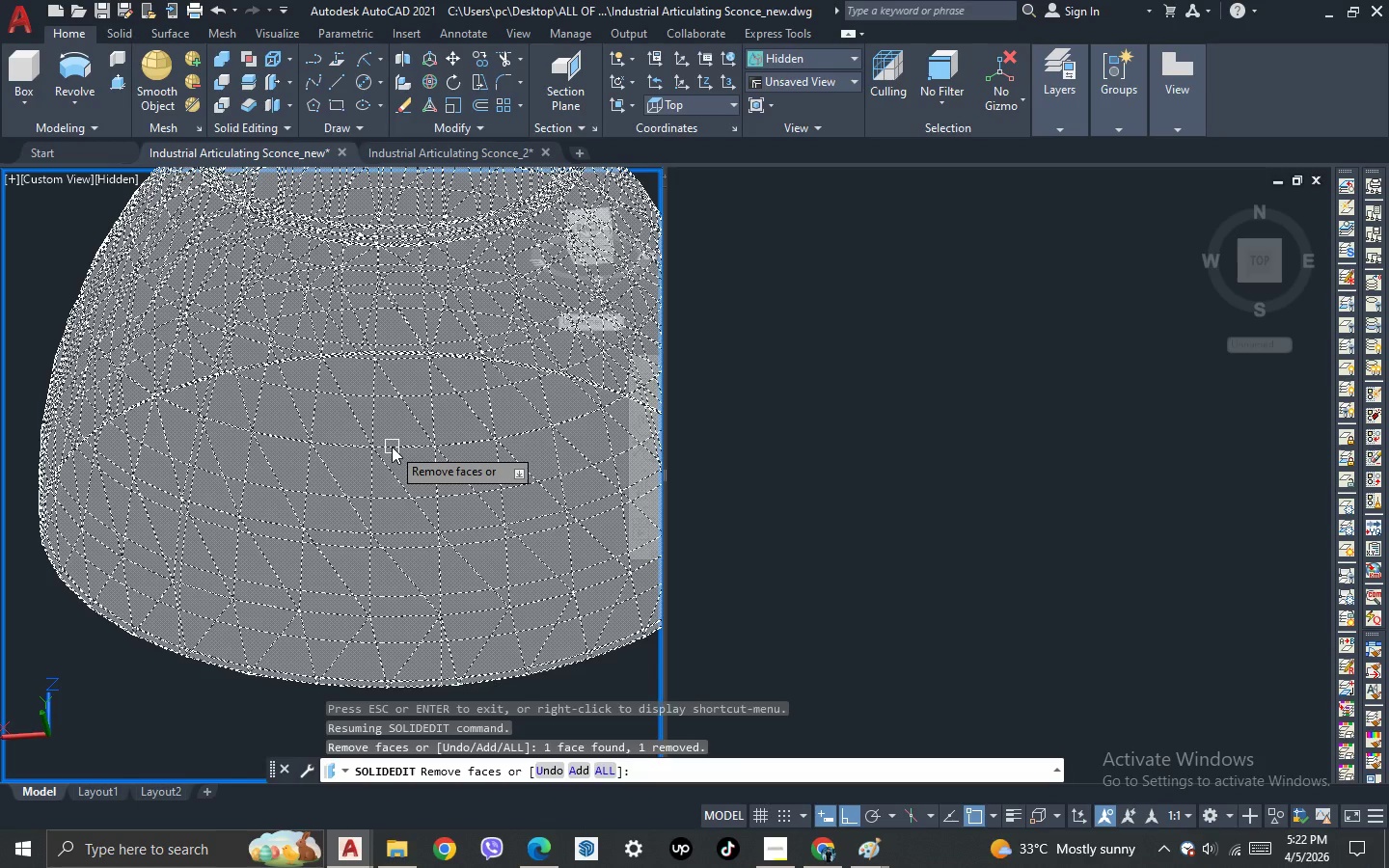 
key(Space)
 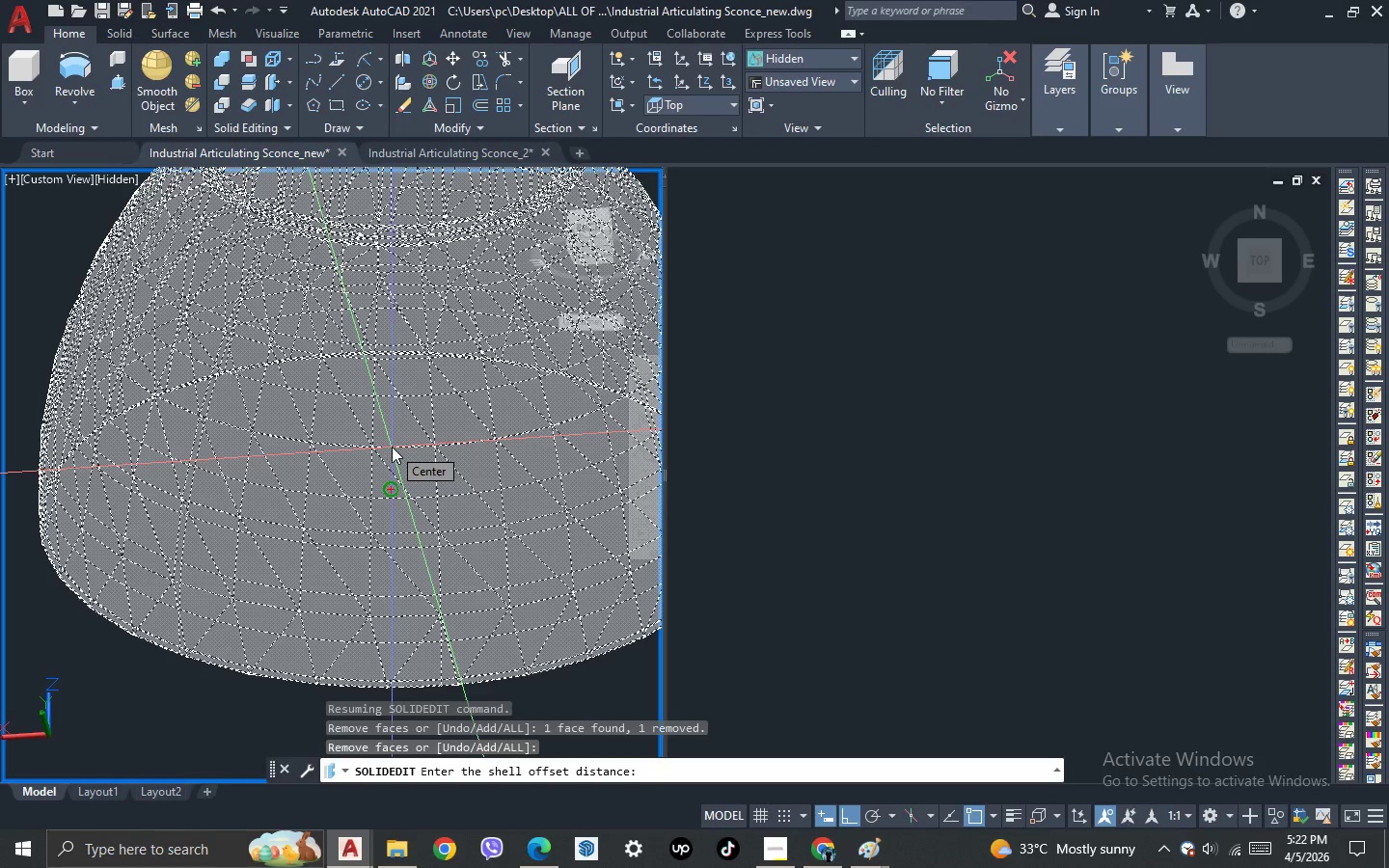 
key(2)
 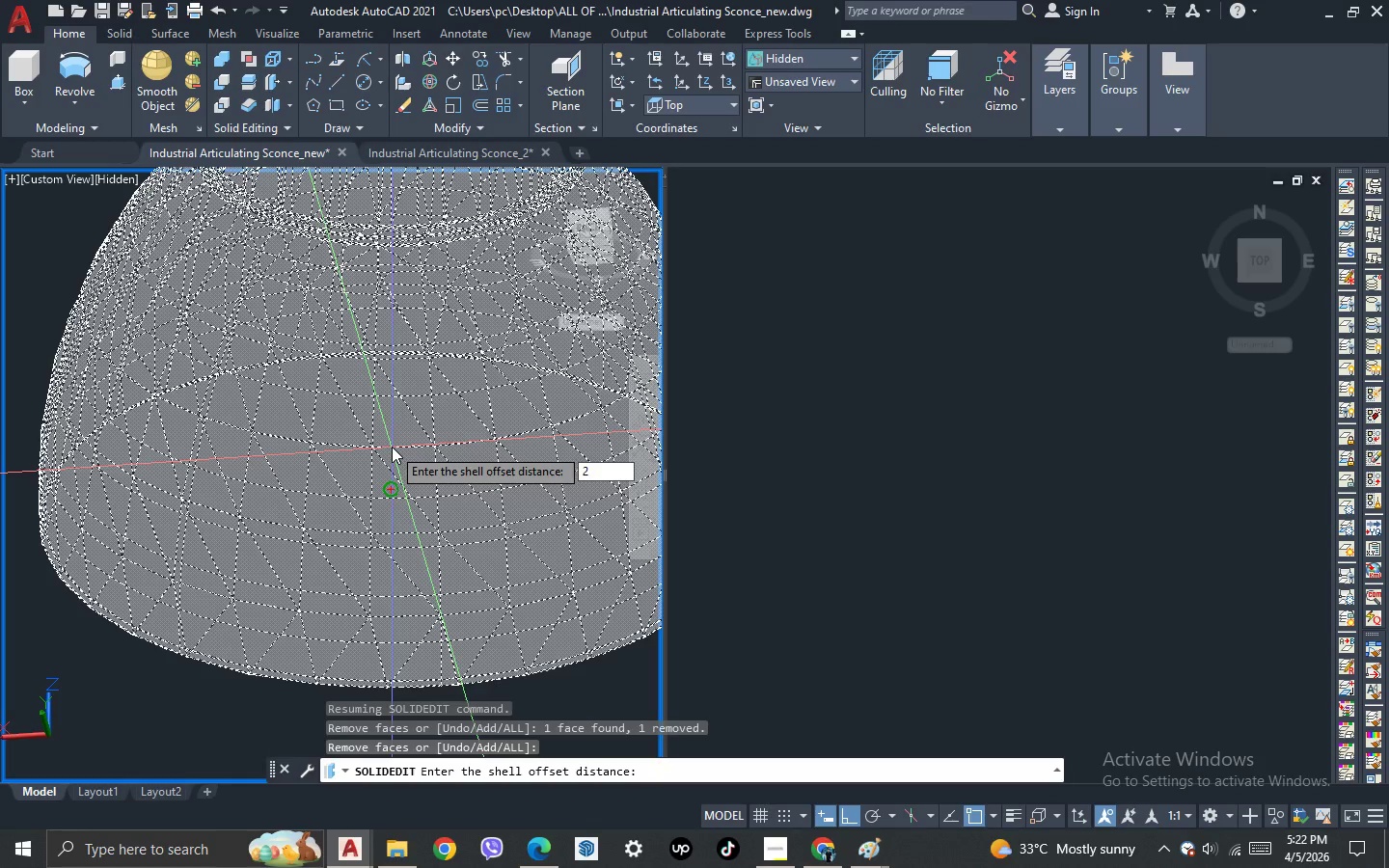 
key(NumpadEnter)
 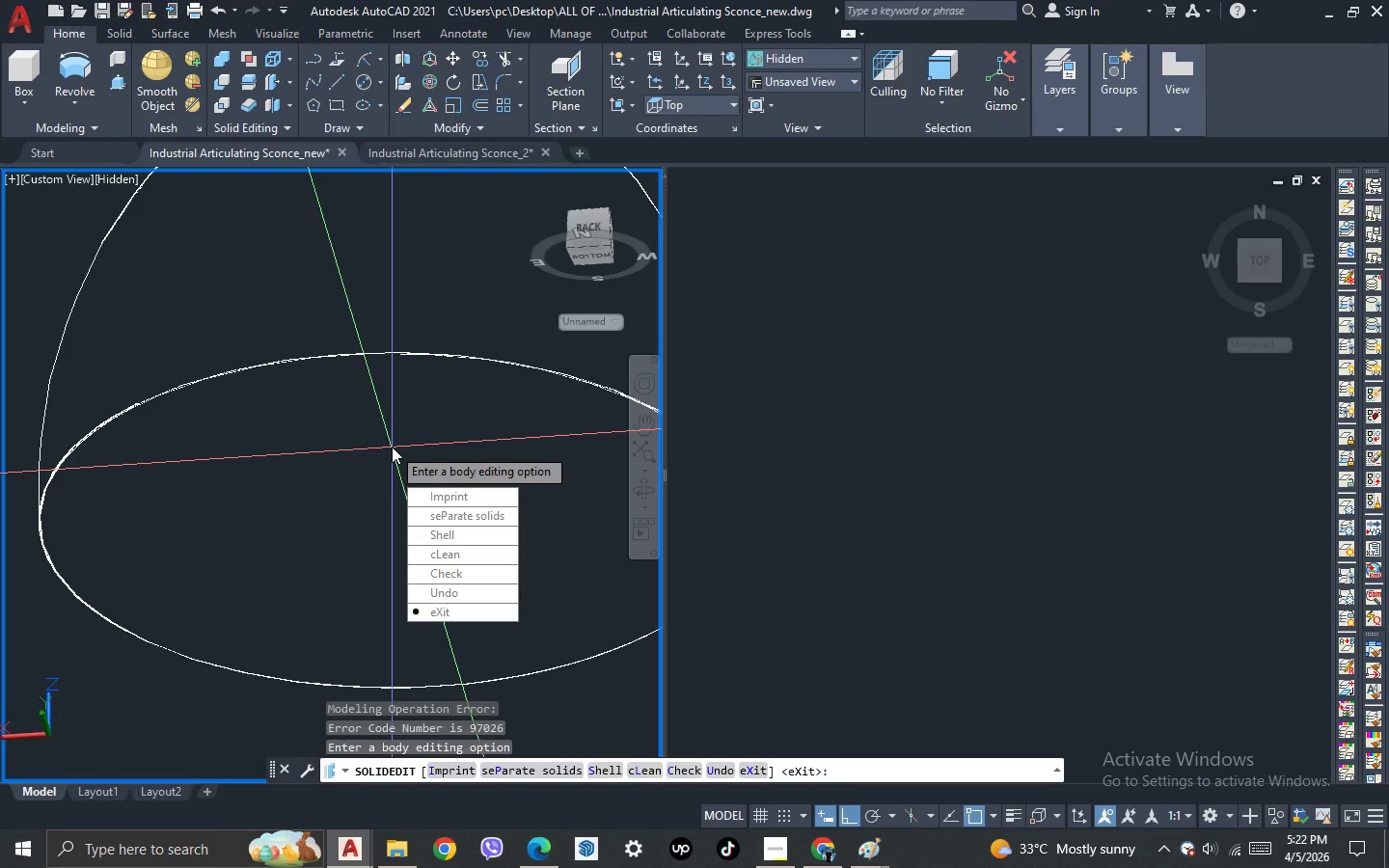 
key(NumpadEnter)
 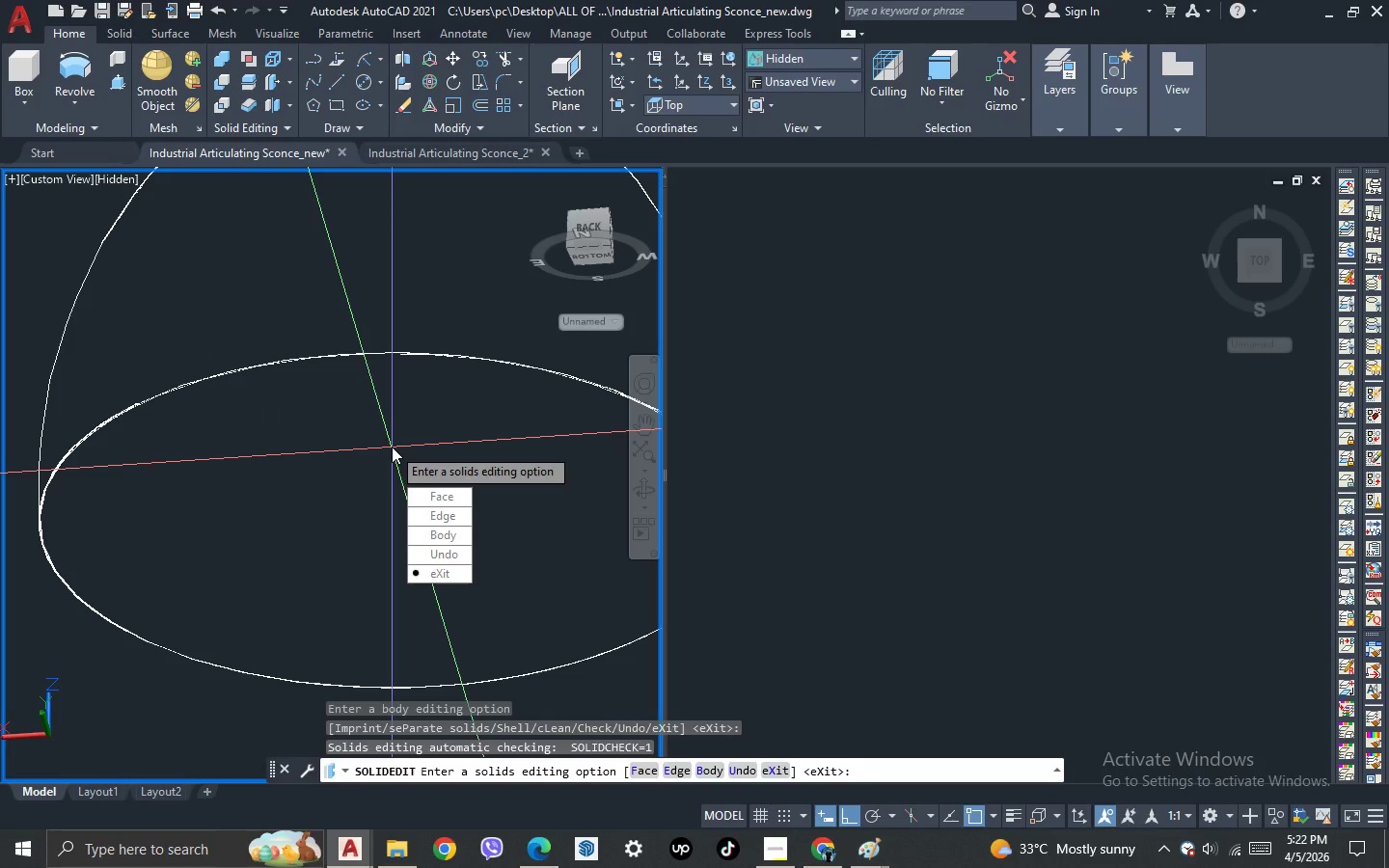 
key(NumpadEnter)
 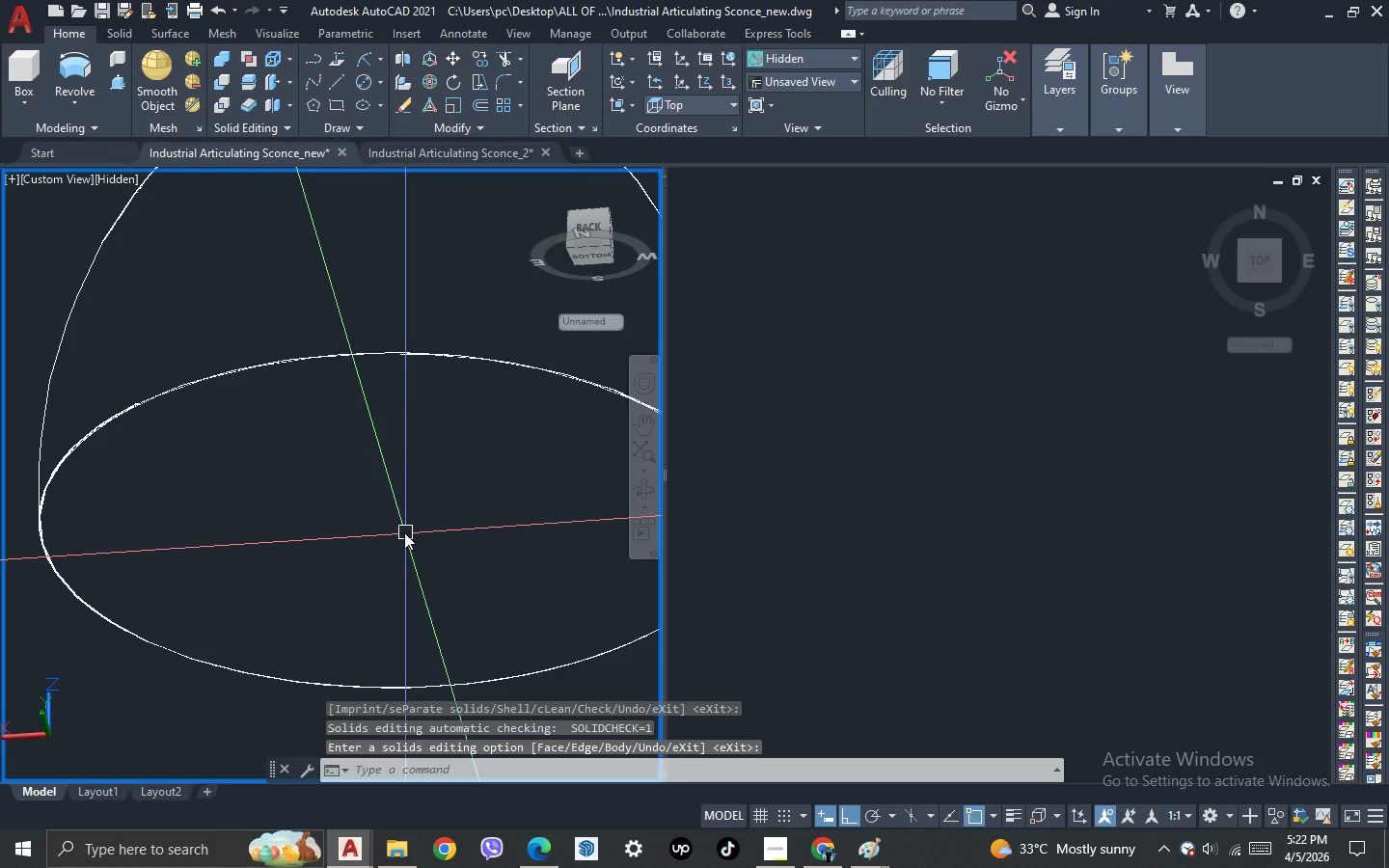 
scroll: coordinate [404, 532], scroll_direction: down, amount: 2.0
 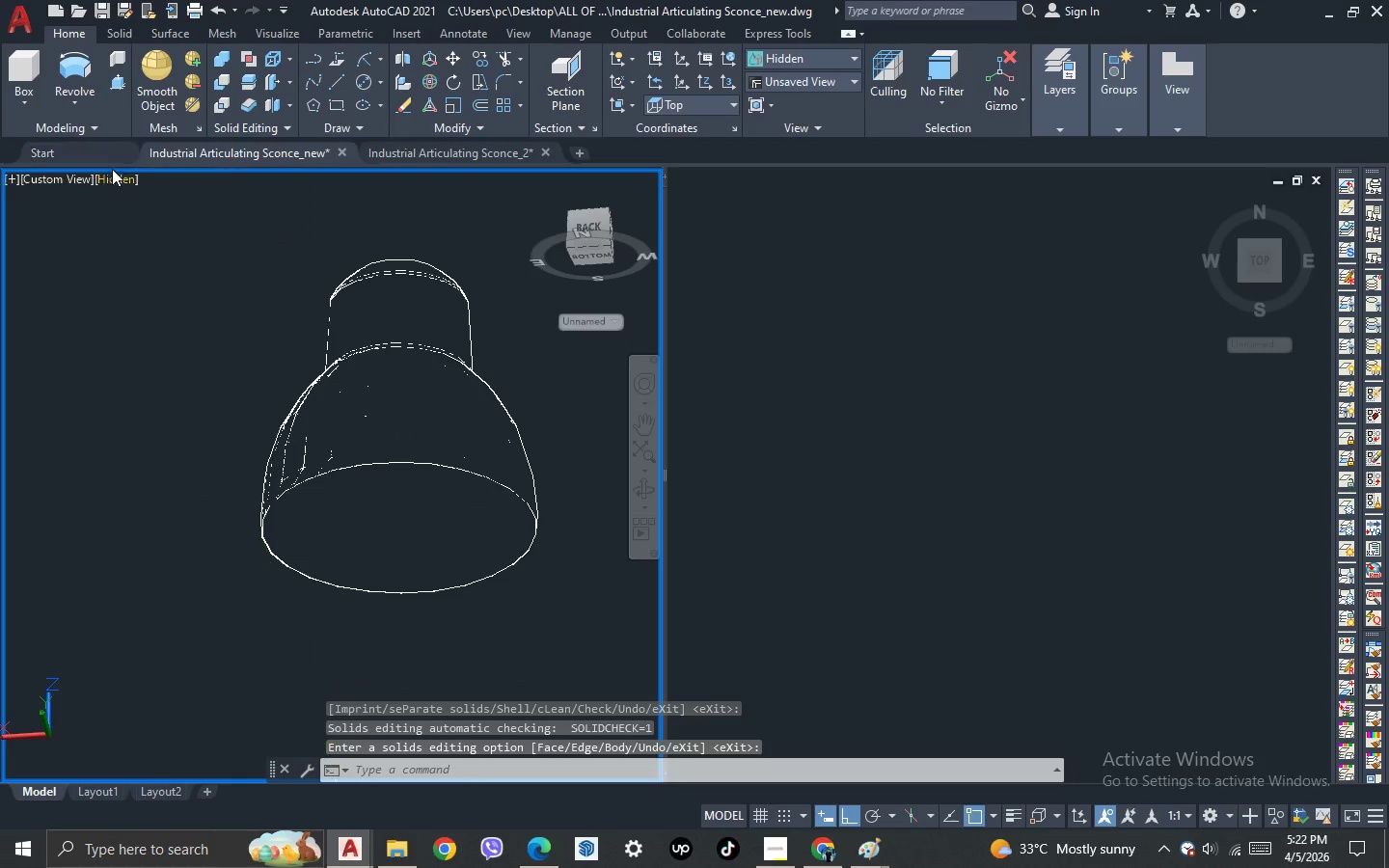 
left_click([112, 177])
 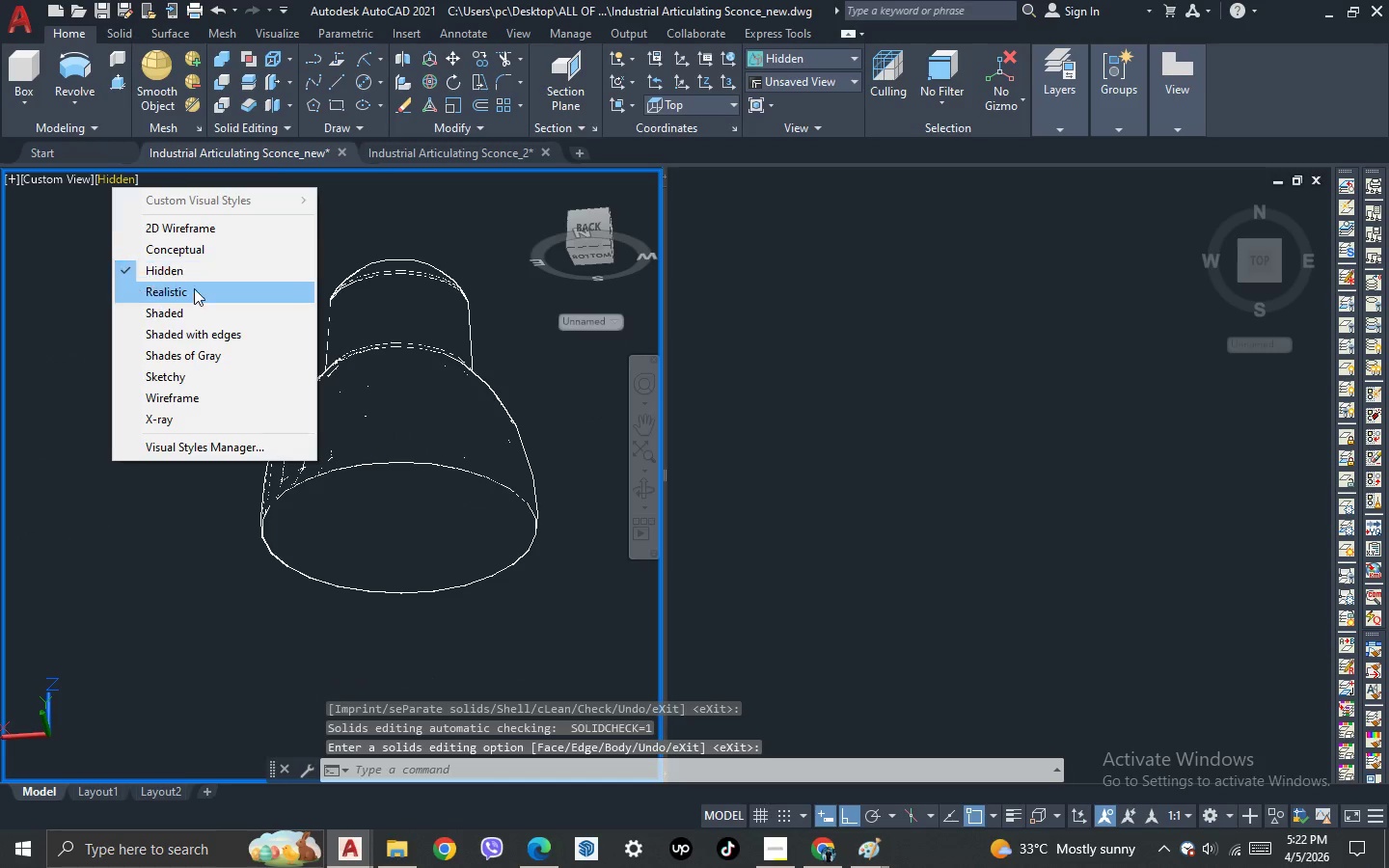 
left_click([194, 293])
 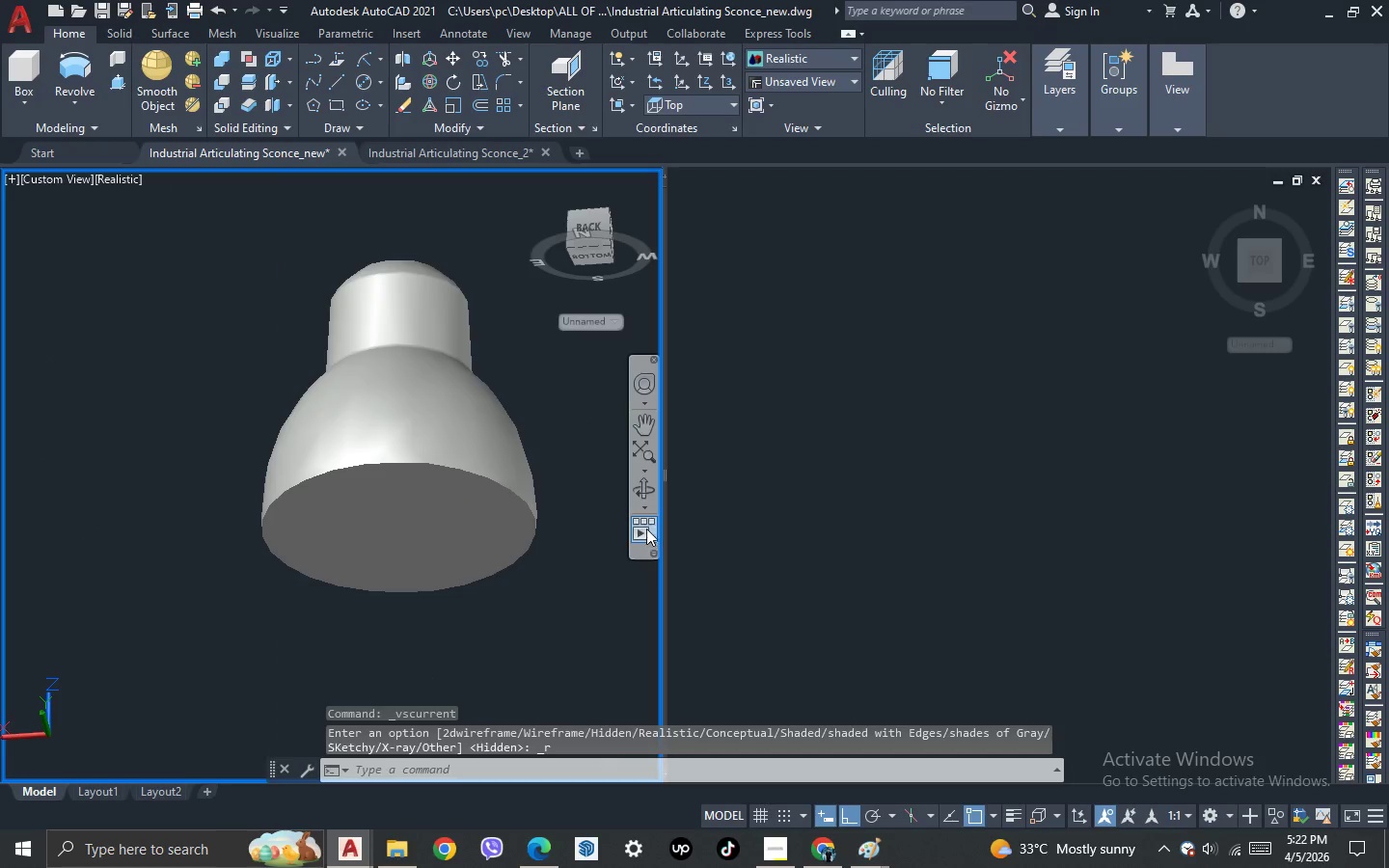 
left_click([645, 490])
 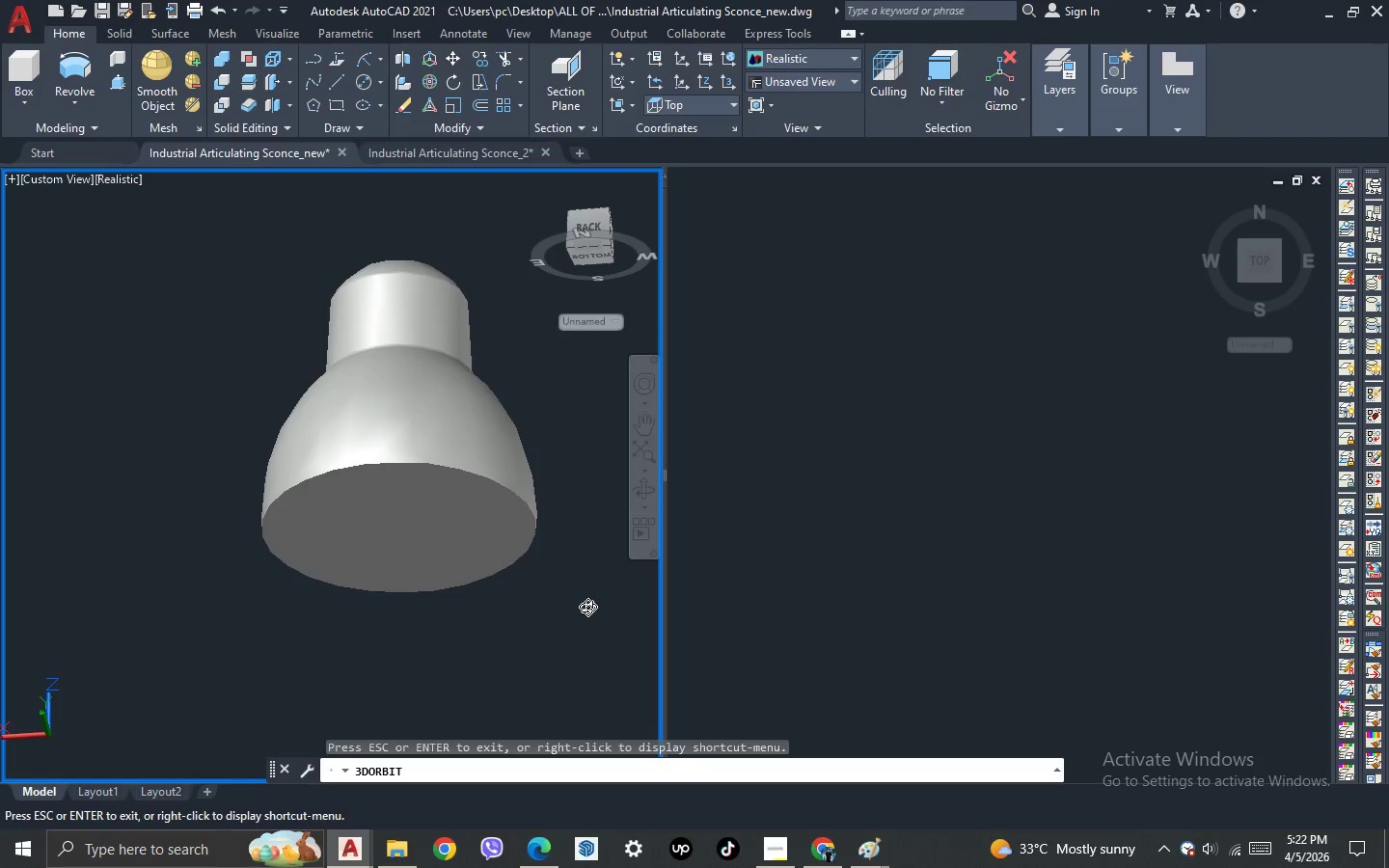 
left_click_drag(start_coordinate=[586, 607], to_coordinate=[64, 444])
 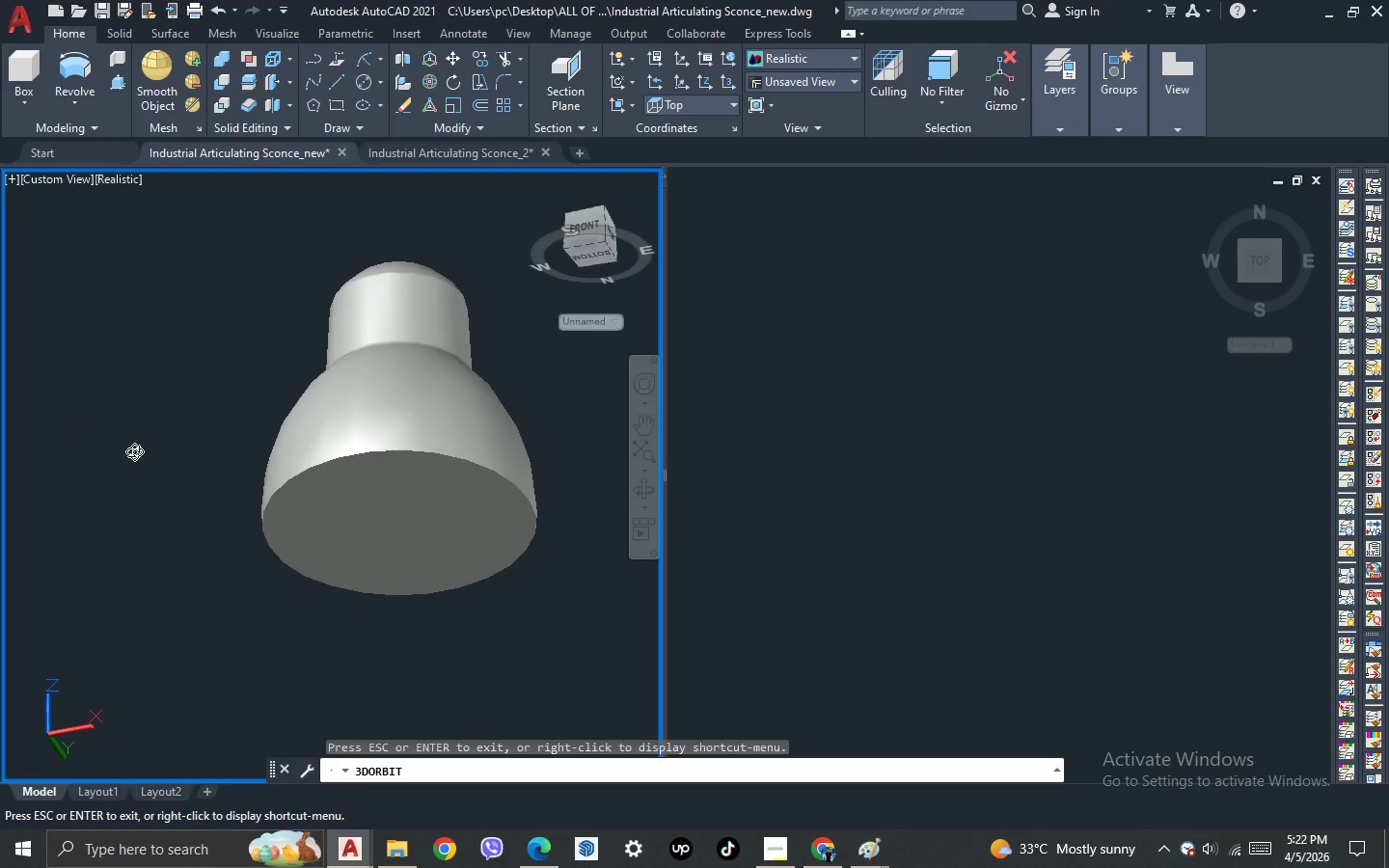 
key(Escape)
 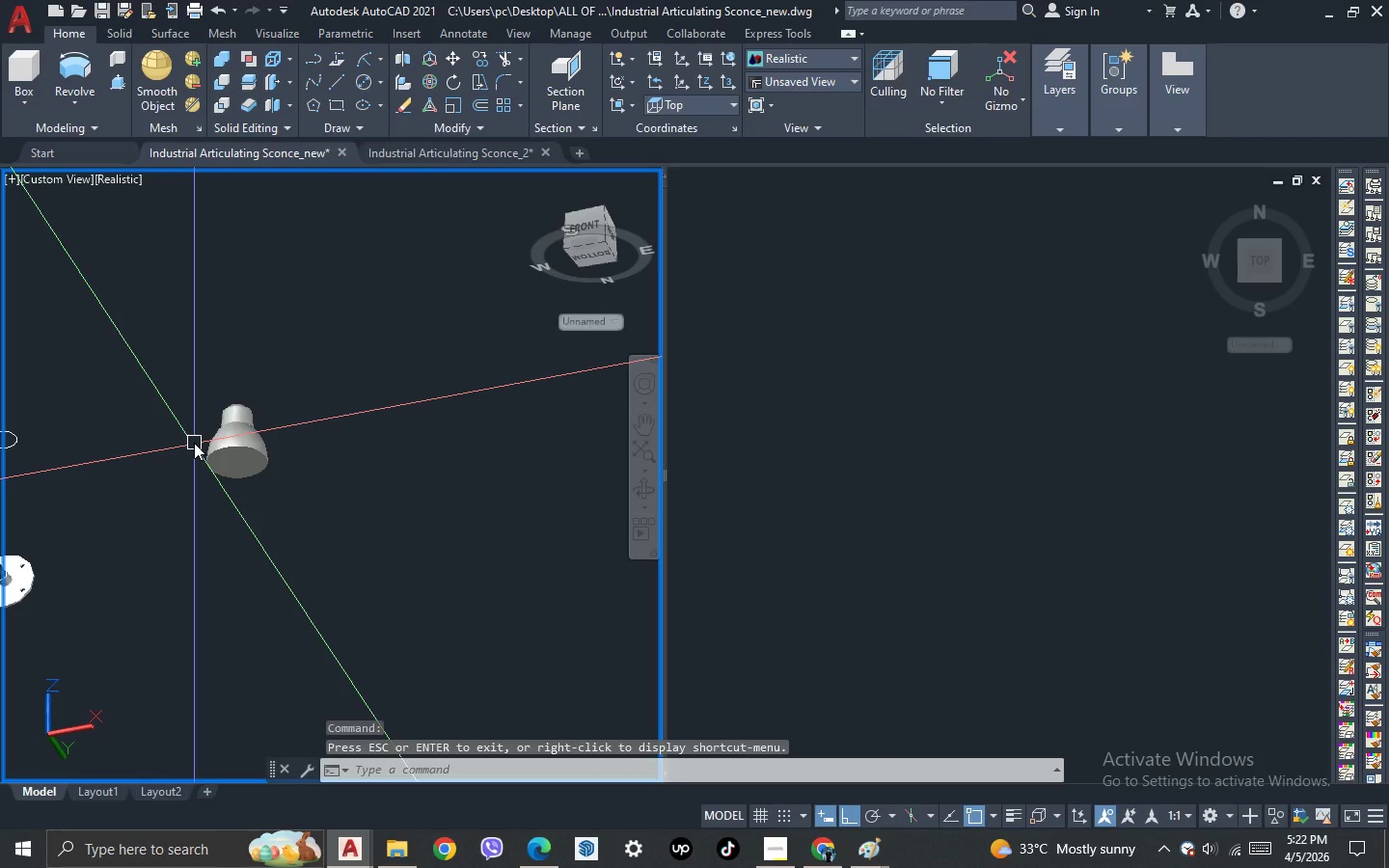 
scroll: coordinate [194, 444], scroll_direction: down, amount: 4.0
 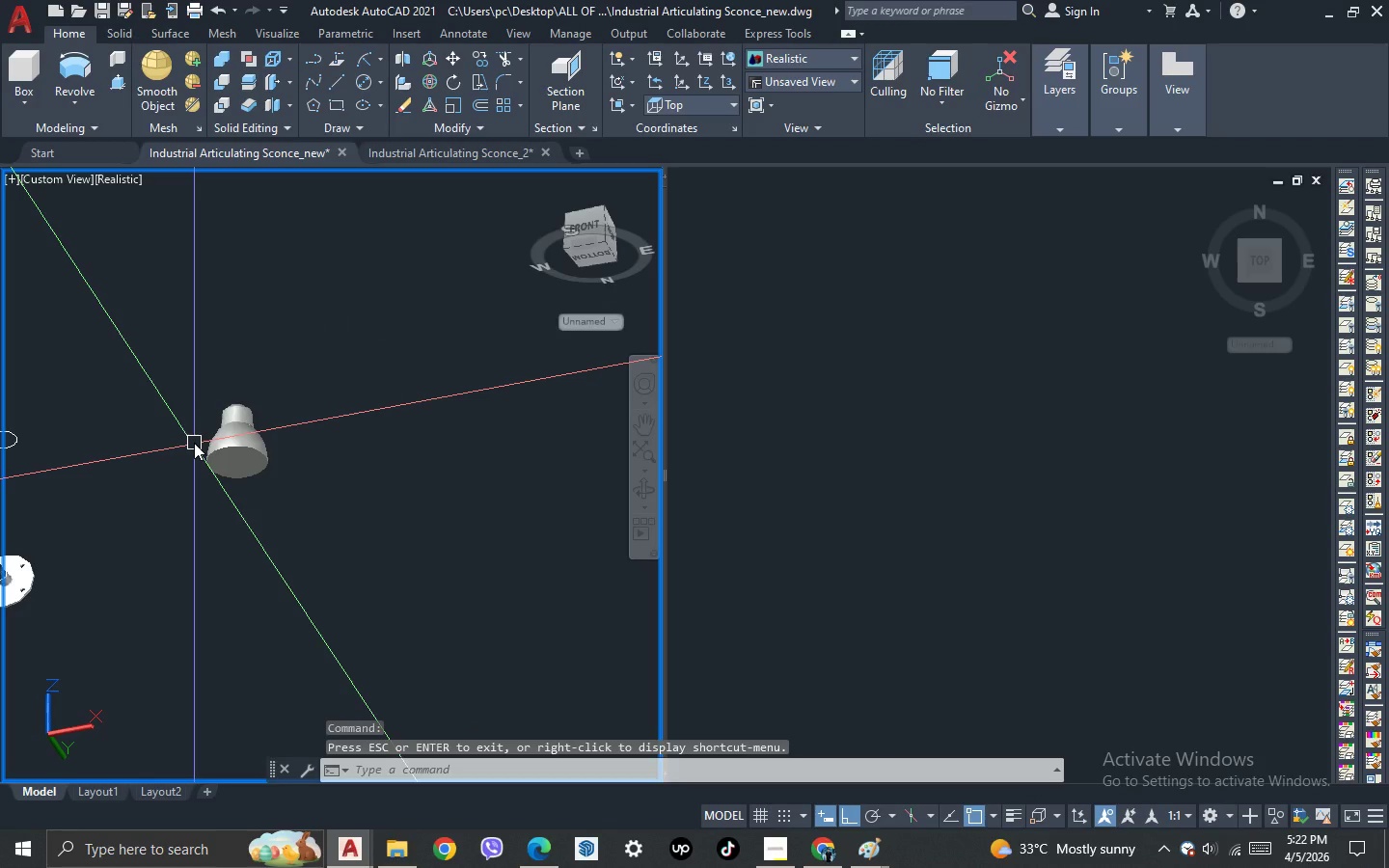 
key(3)
 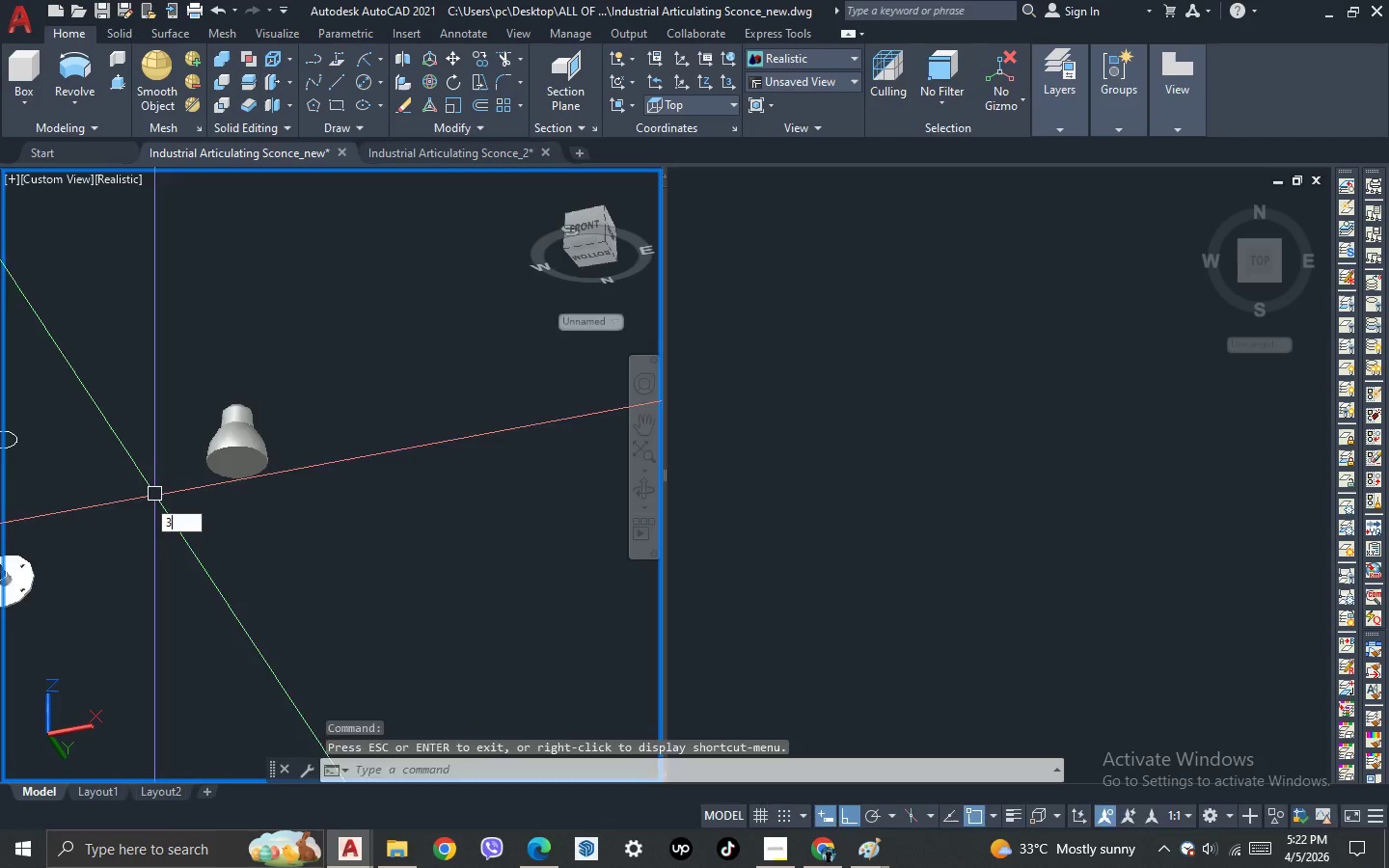 
key(Space)
 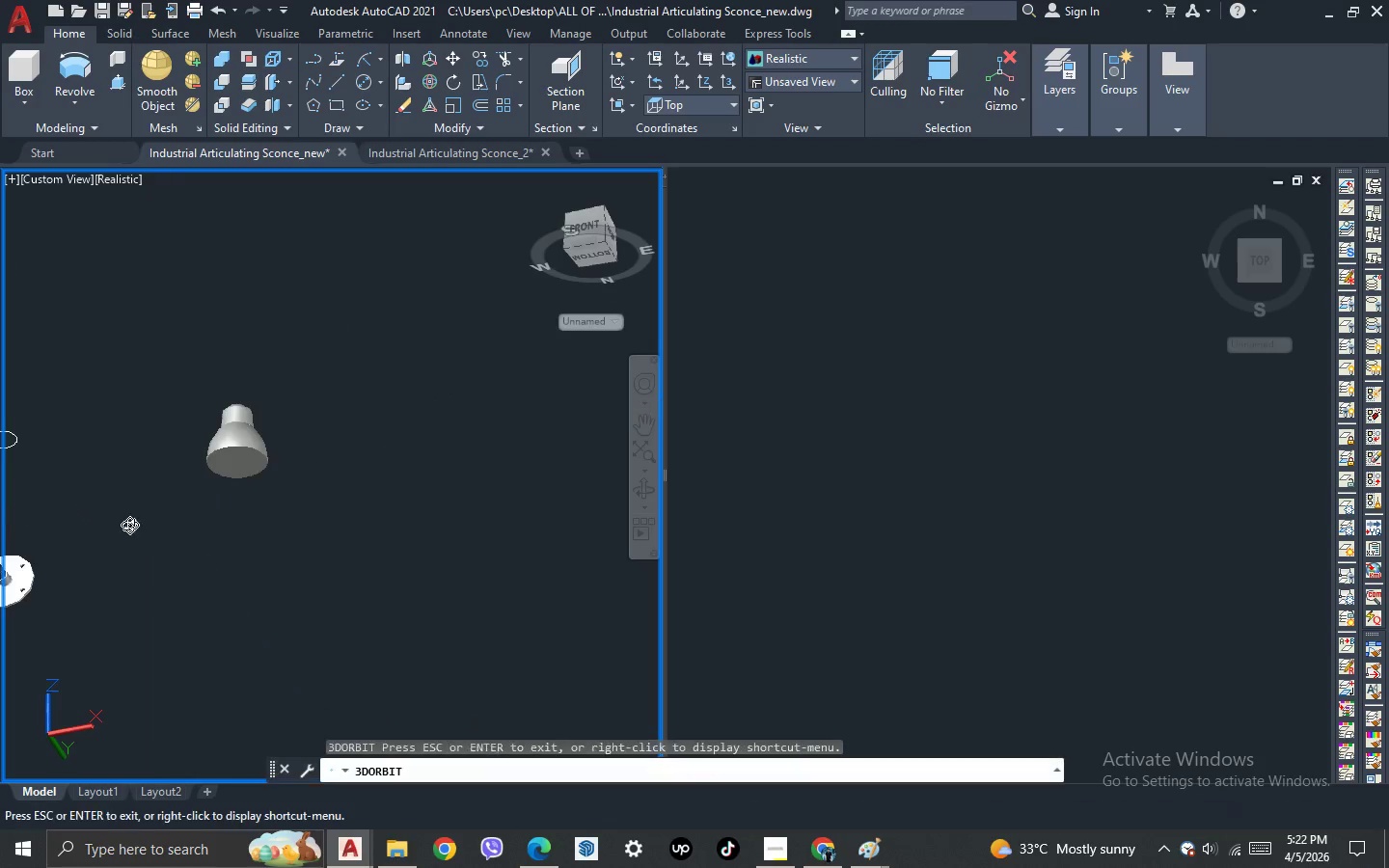 
left_click_drag(start_coordinate=[128, 525], to_coordinate=[346, 469])
 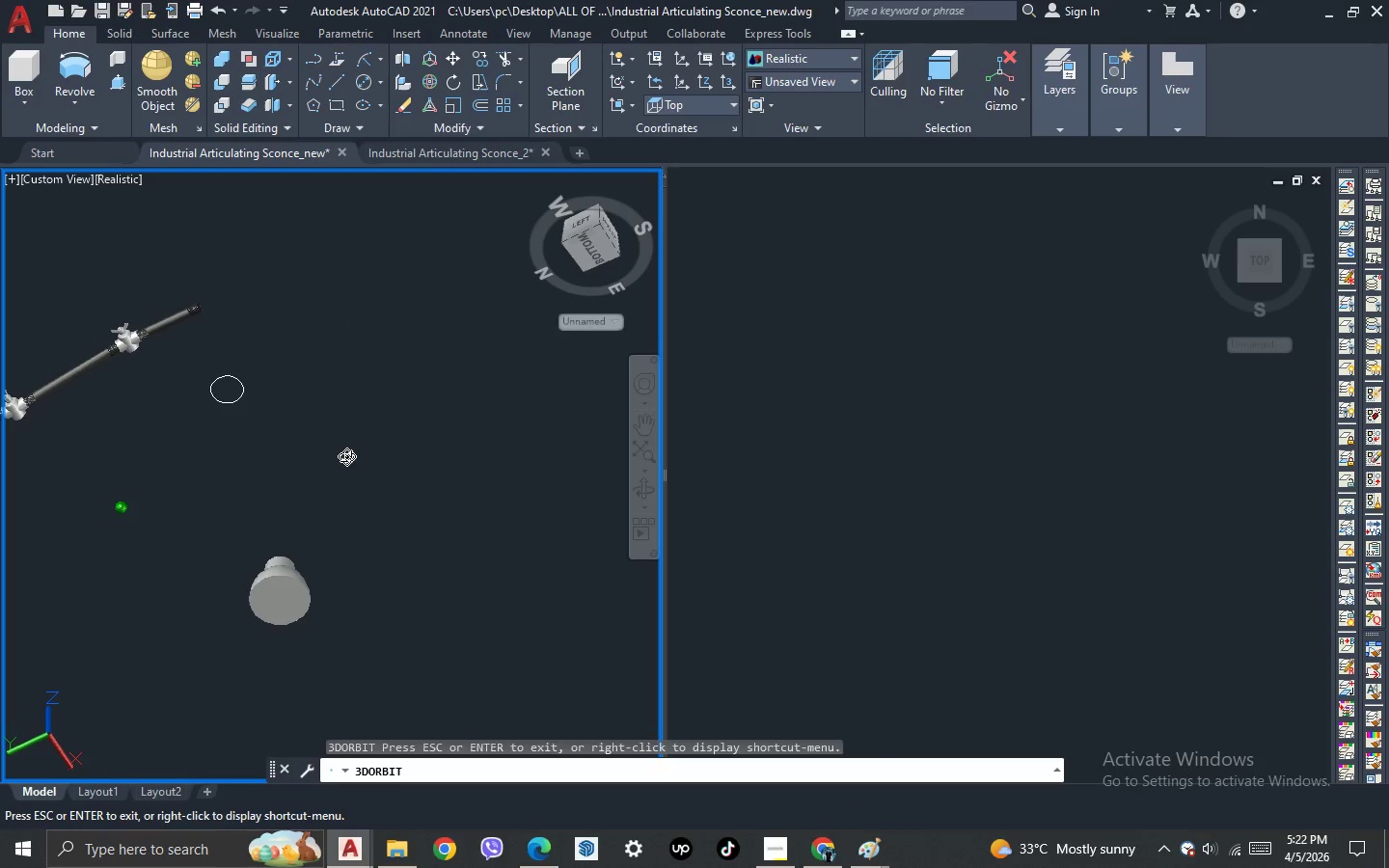 
left_click_drag(start_coordinate=[346, 469], to_coordinate=[346, 456])
 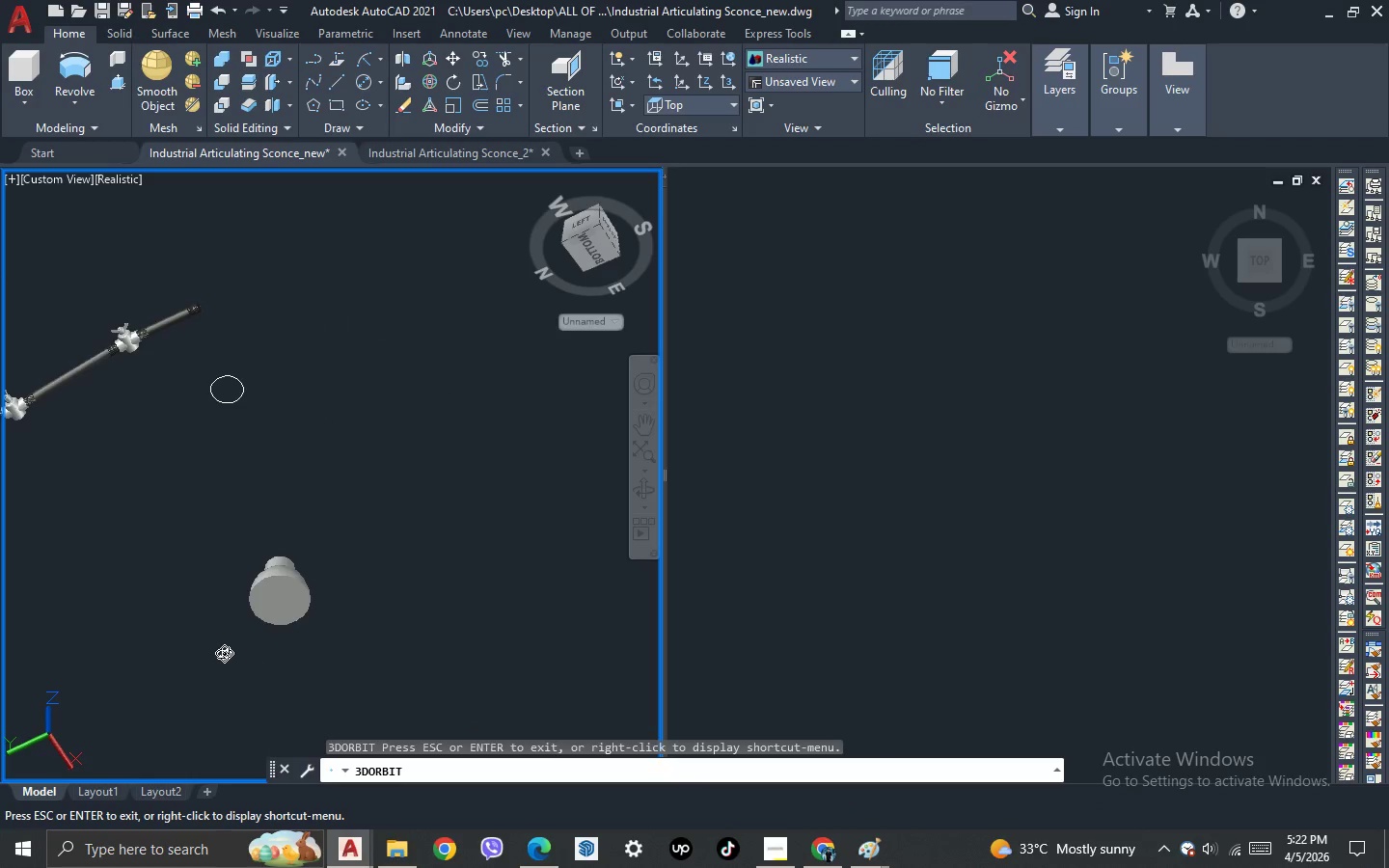 
left_click_drag(start_coordinate=[324, 589], to_coordinate=[263, 714])
 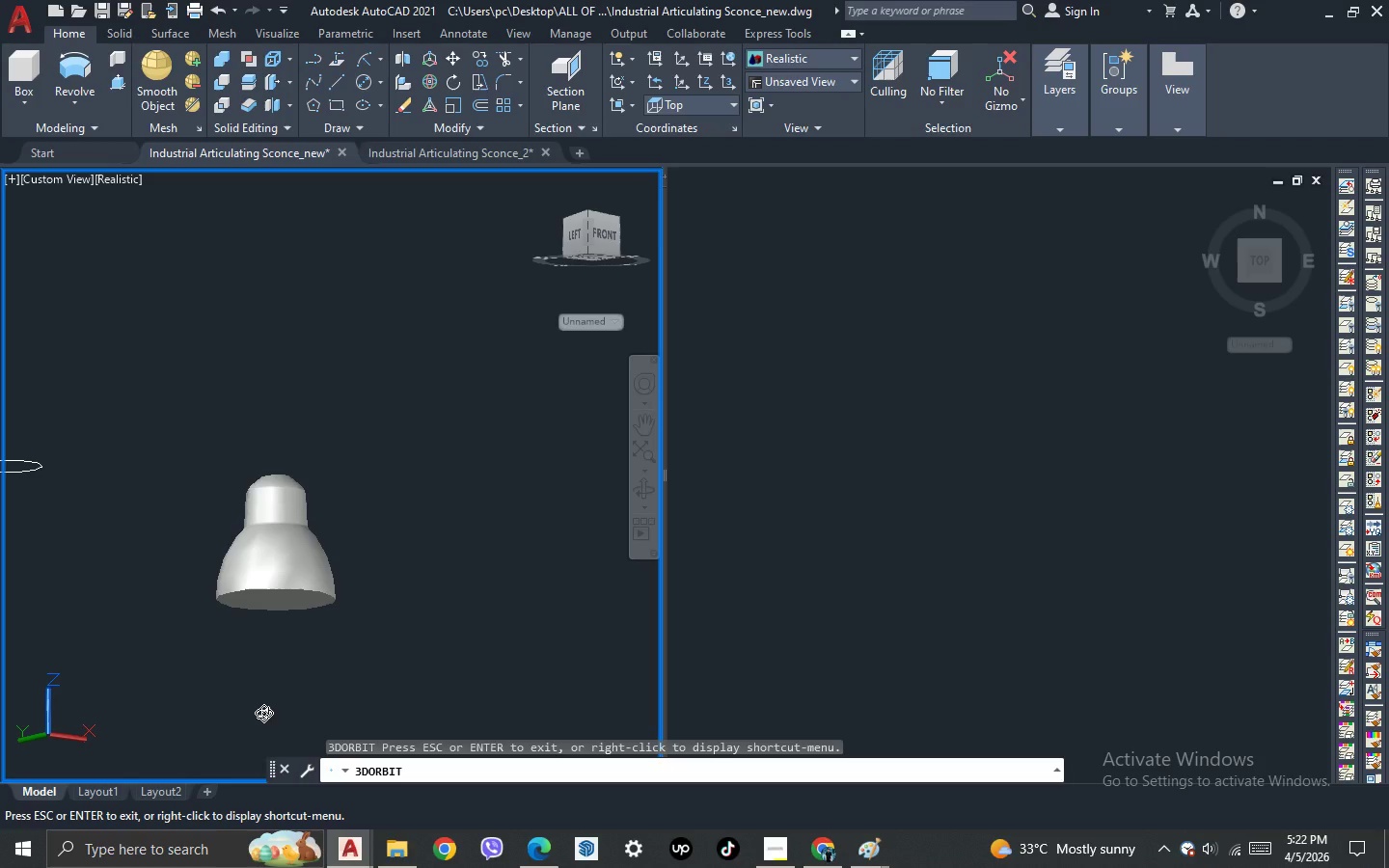 
scroll: coordinate [345, 556], scroll_direction: up, amount: 8.0
 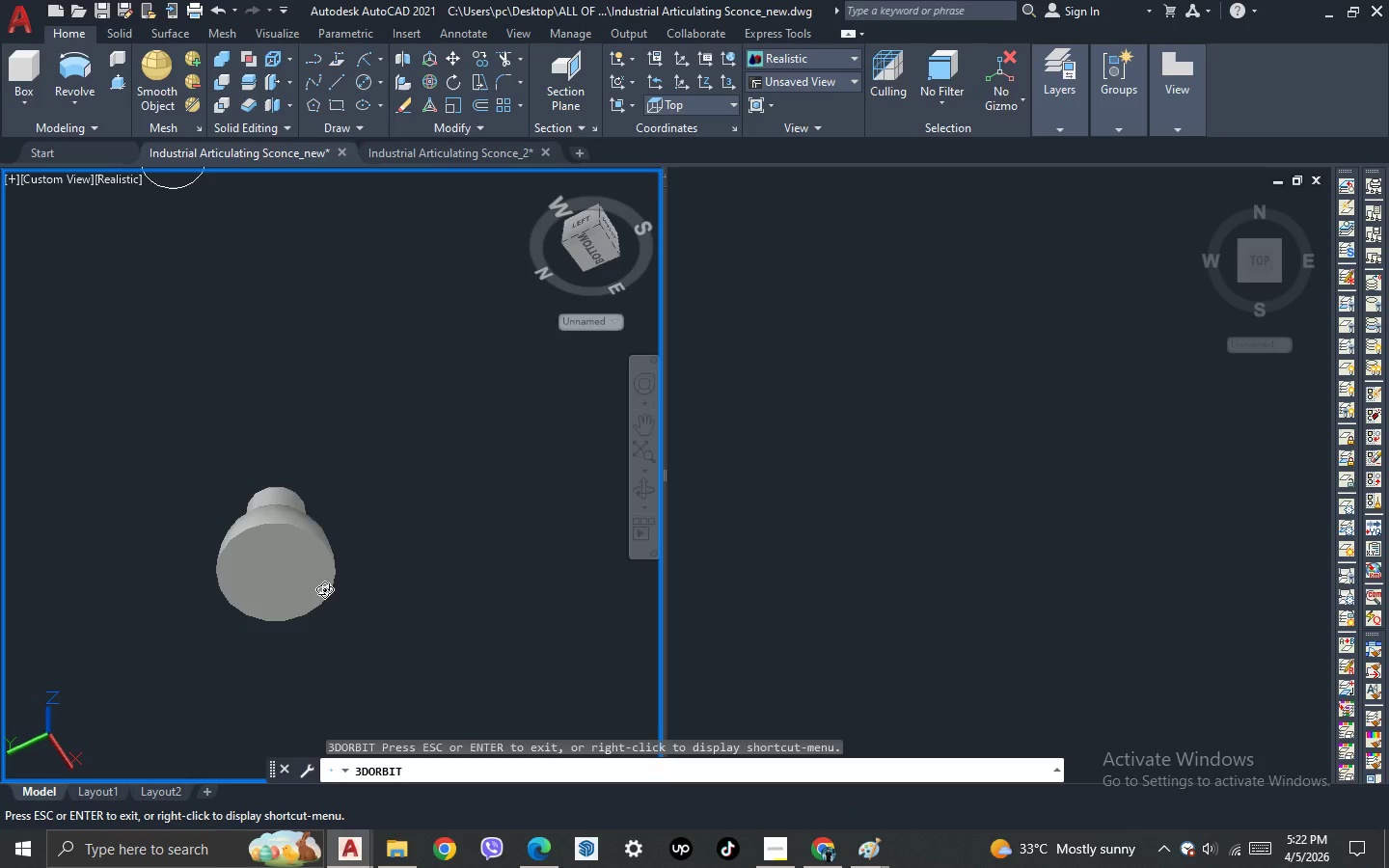 
key(Escape)
 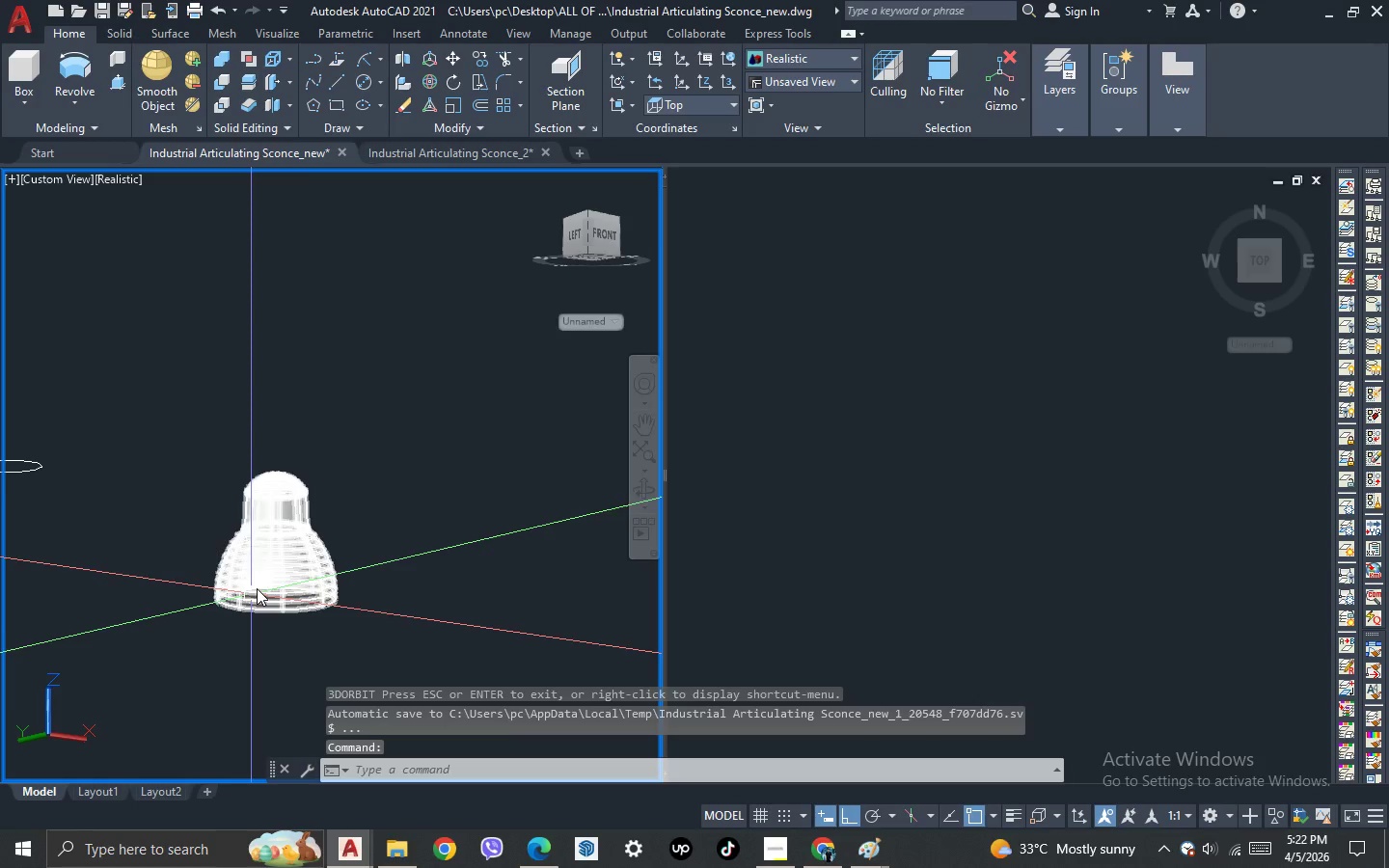 
key(3)
 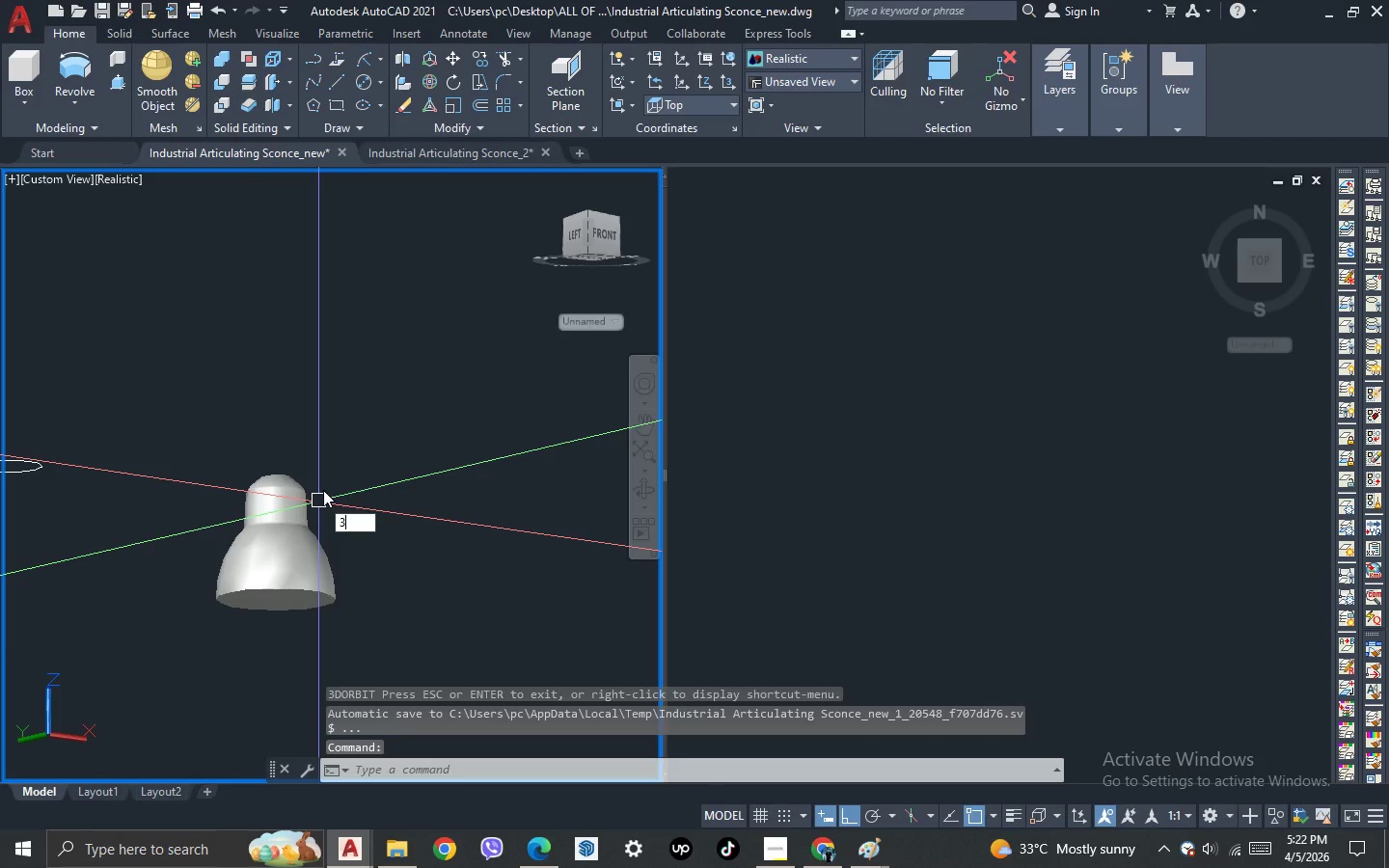 
key(Space)
 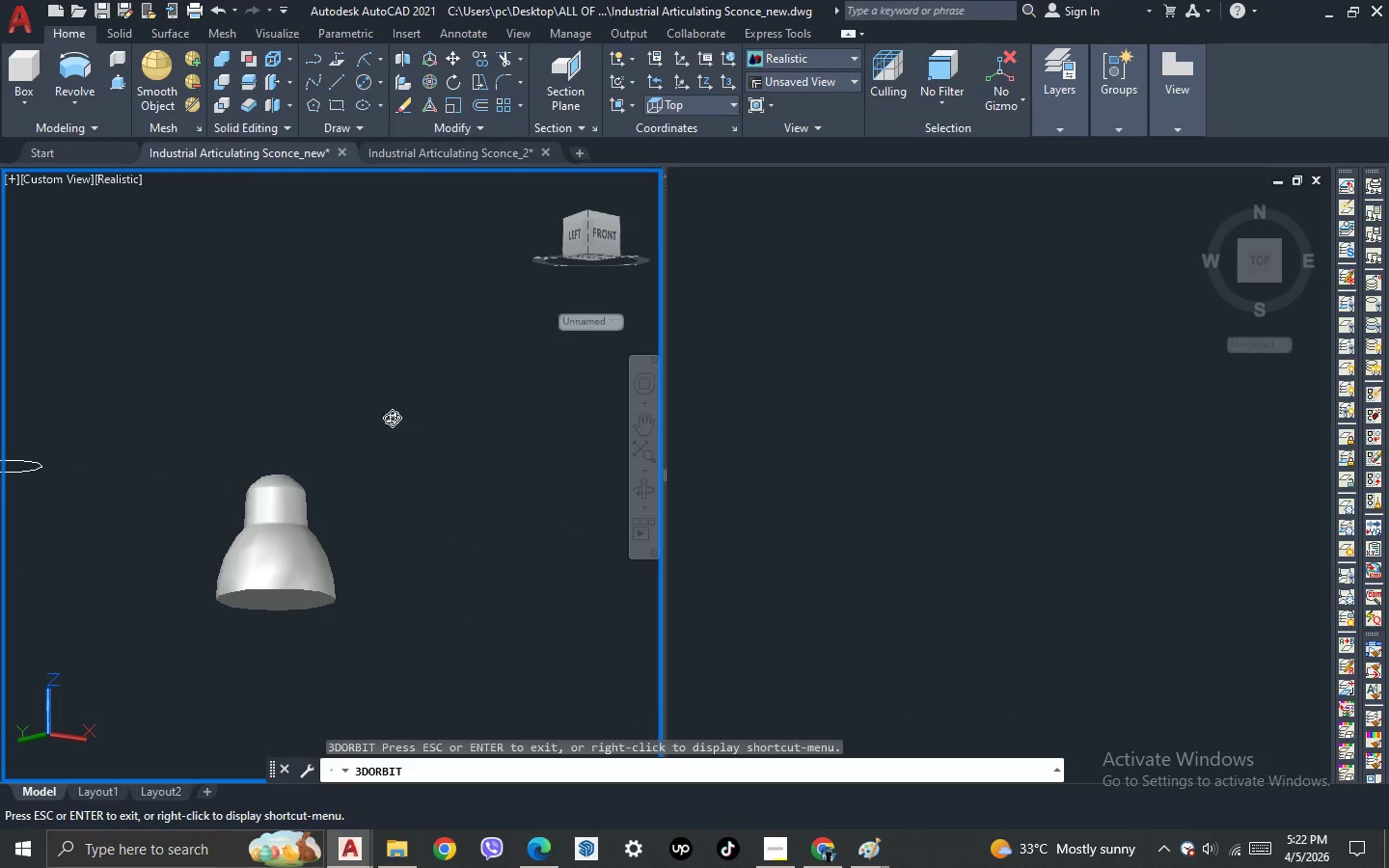 
scroll: coordinate [392, 412], scroll_direction: down, amount: 3.0
 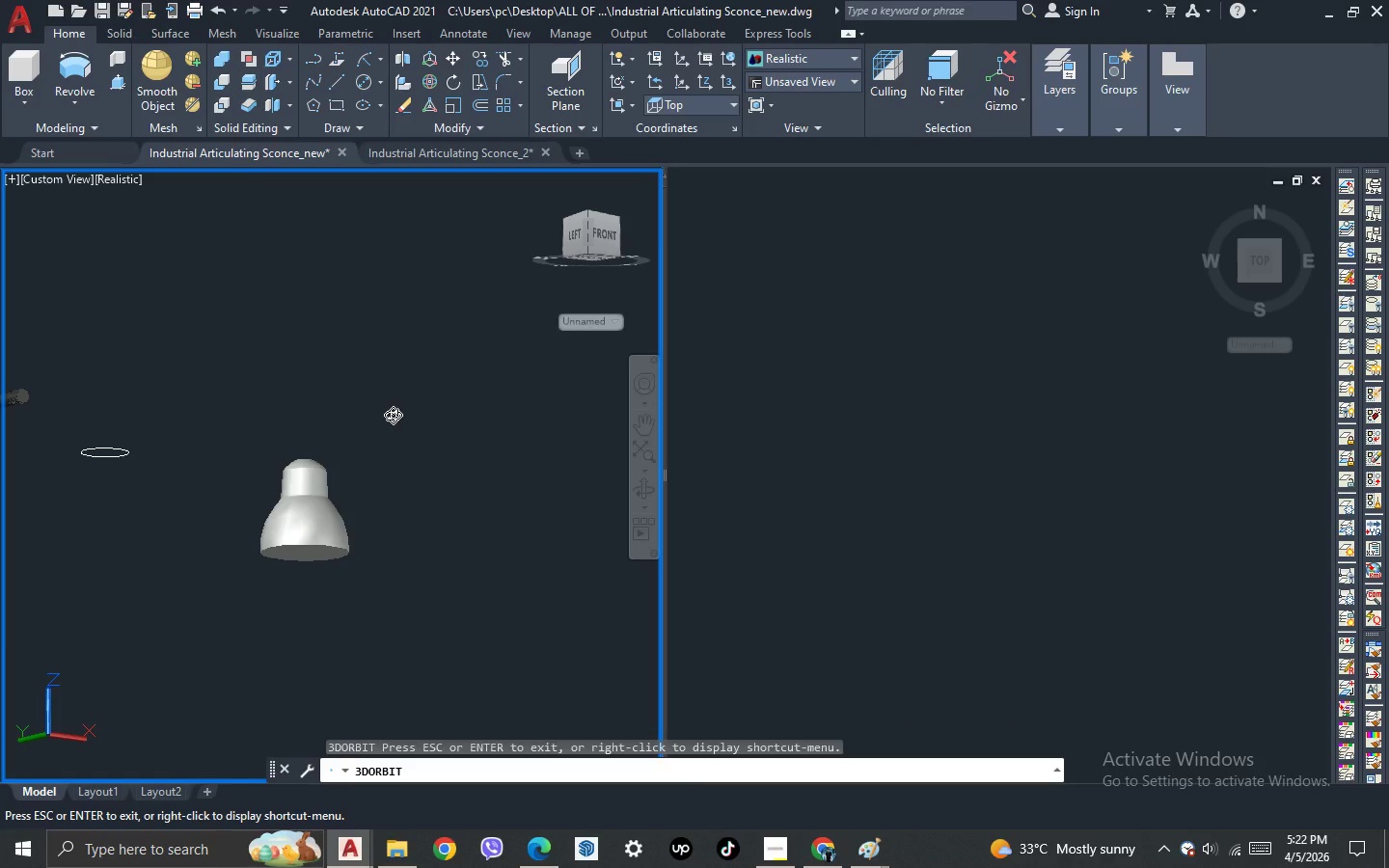 
wait(8.36)
 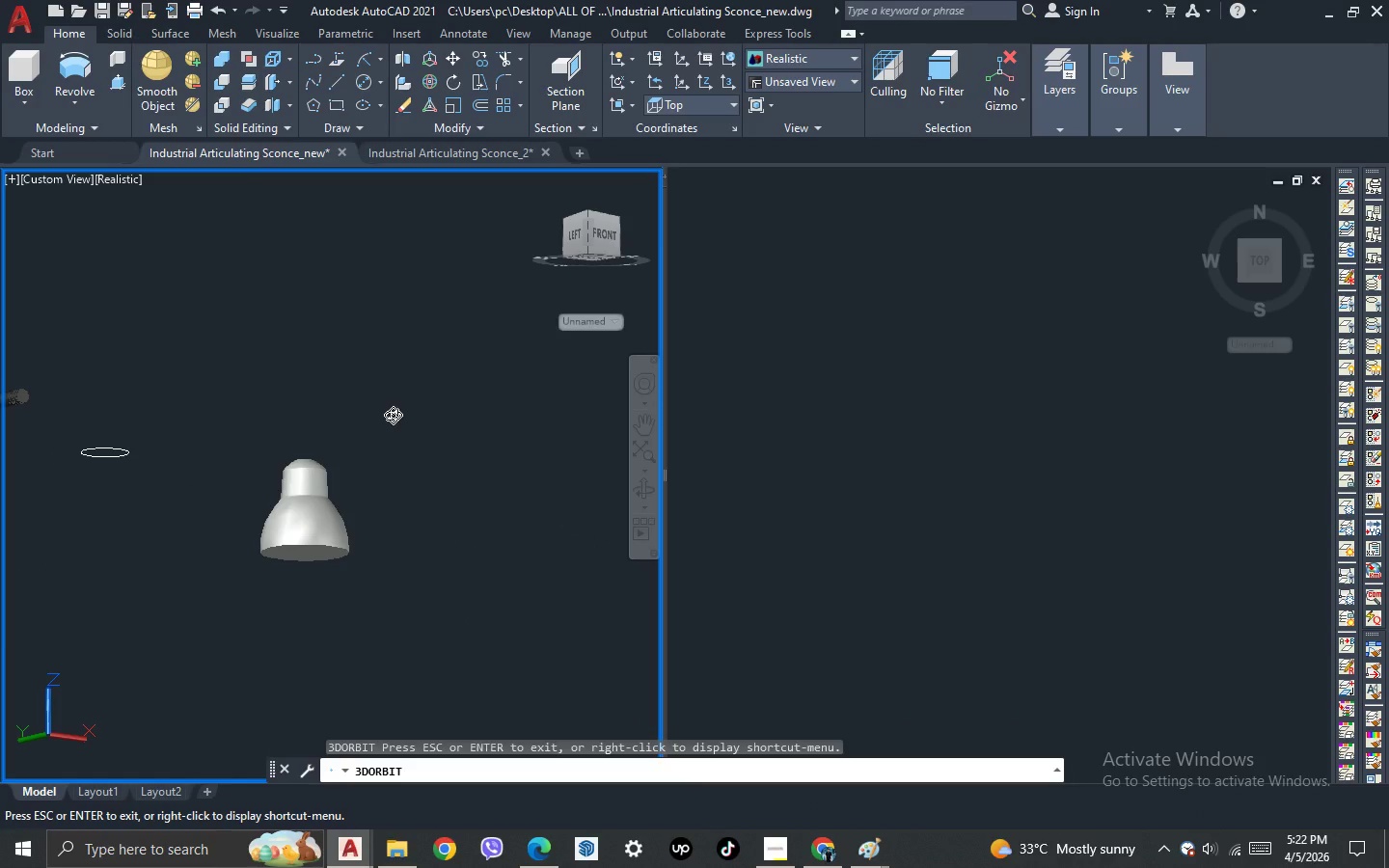 
key(Escape)
 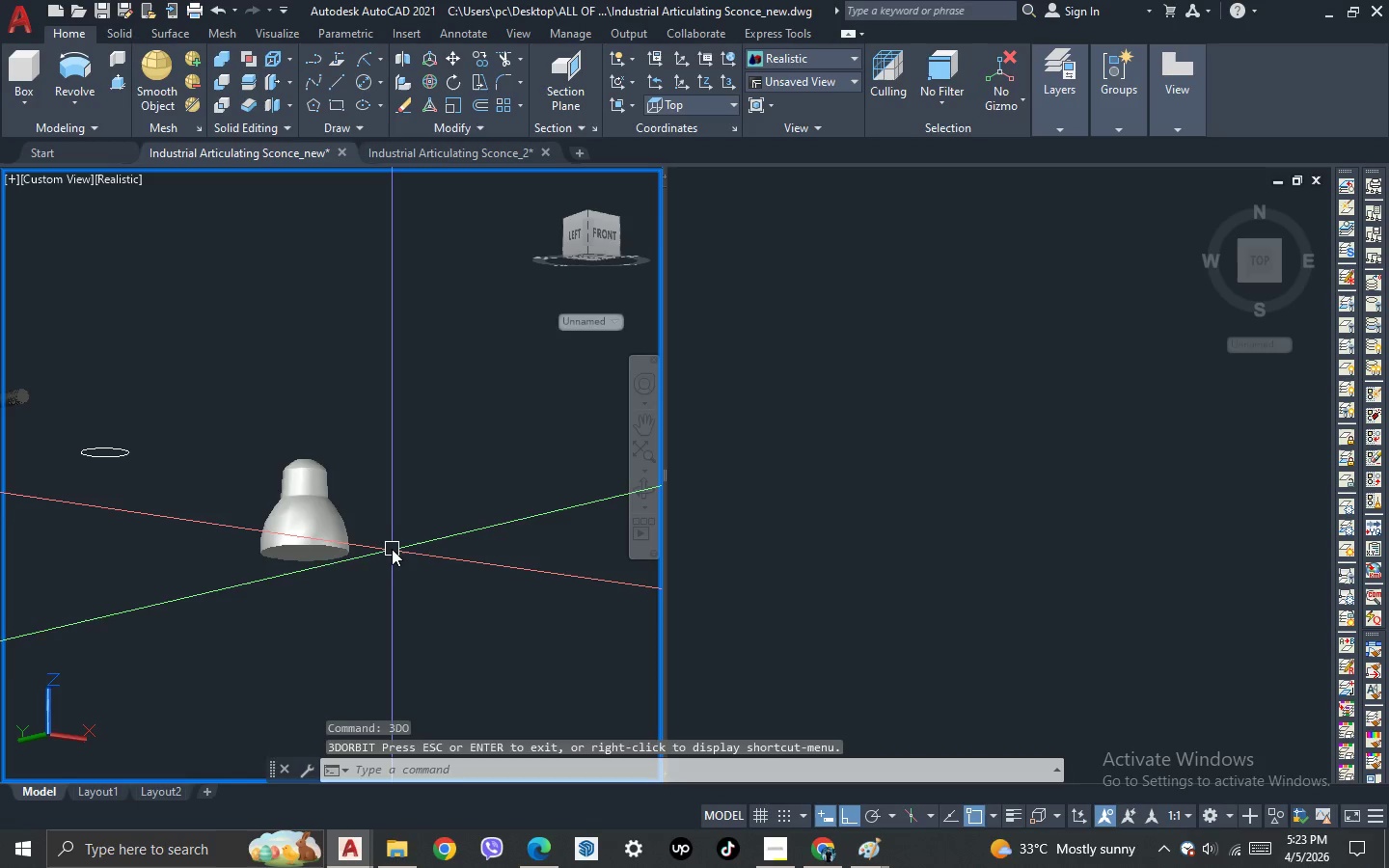 
key(3)
 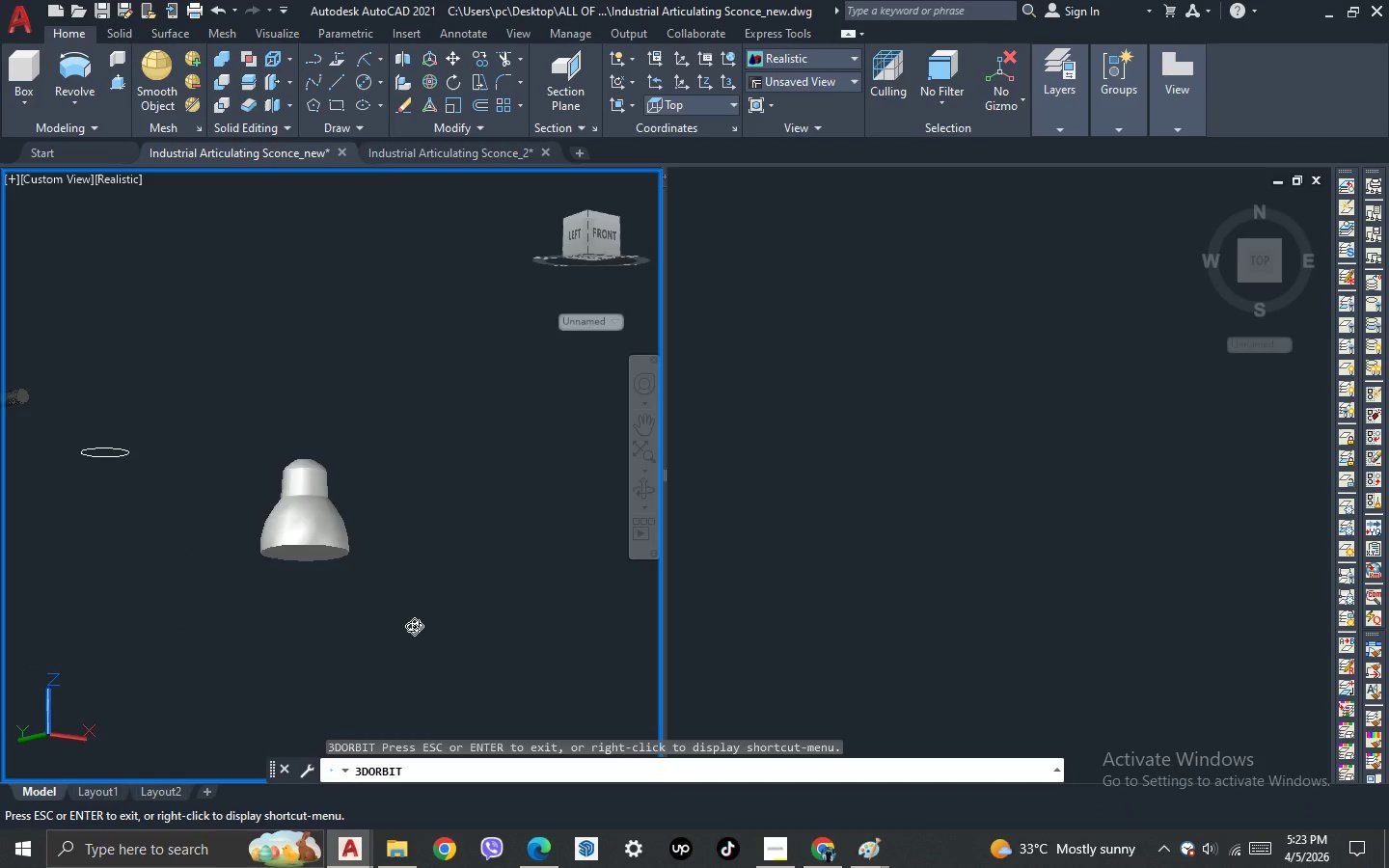 
left_click_drag(start_coordinate=[411, 623], to_coordinate=[421, 556])
 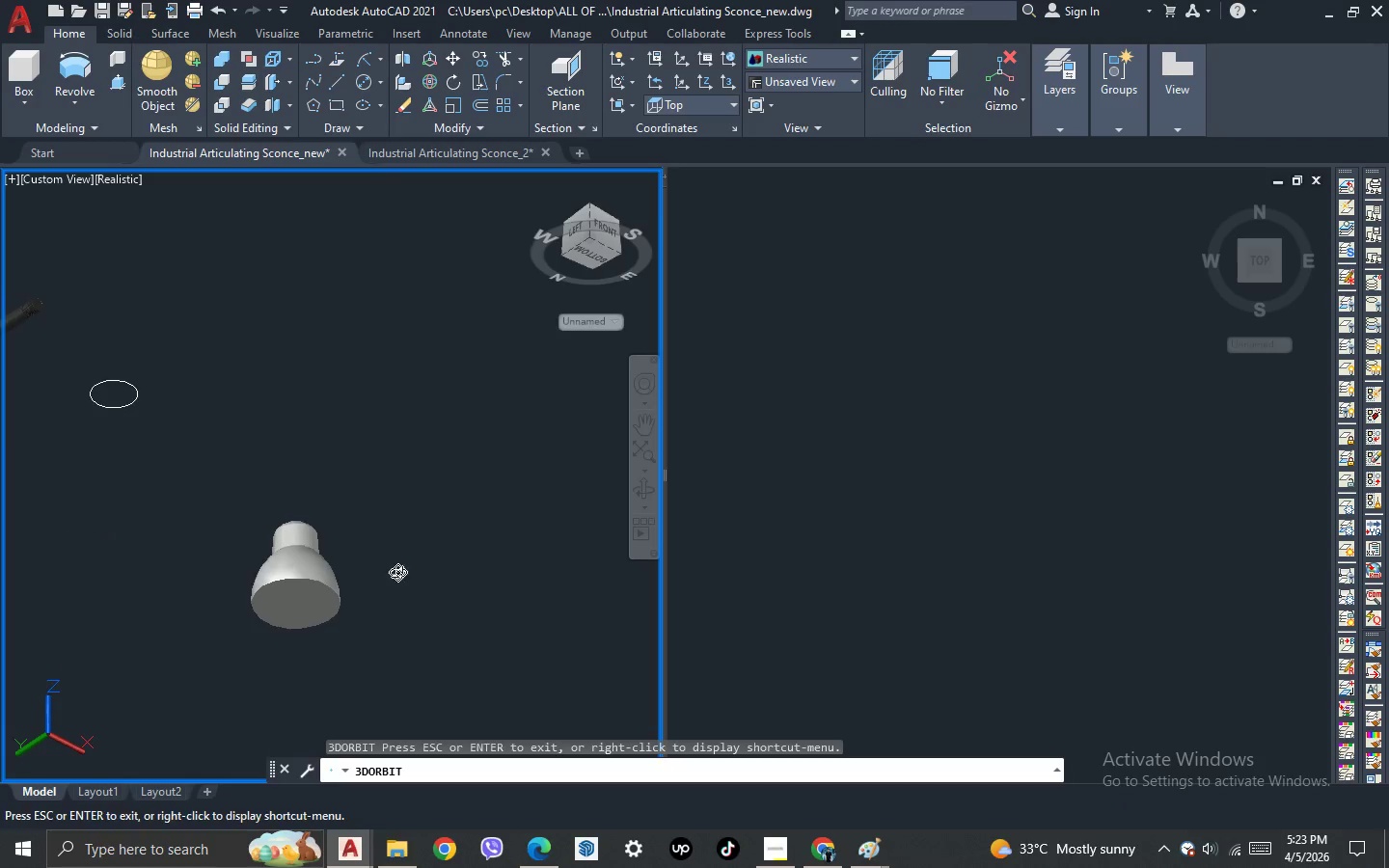 
key(Escape)
 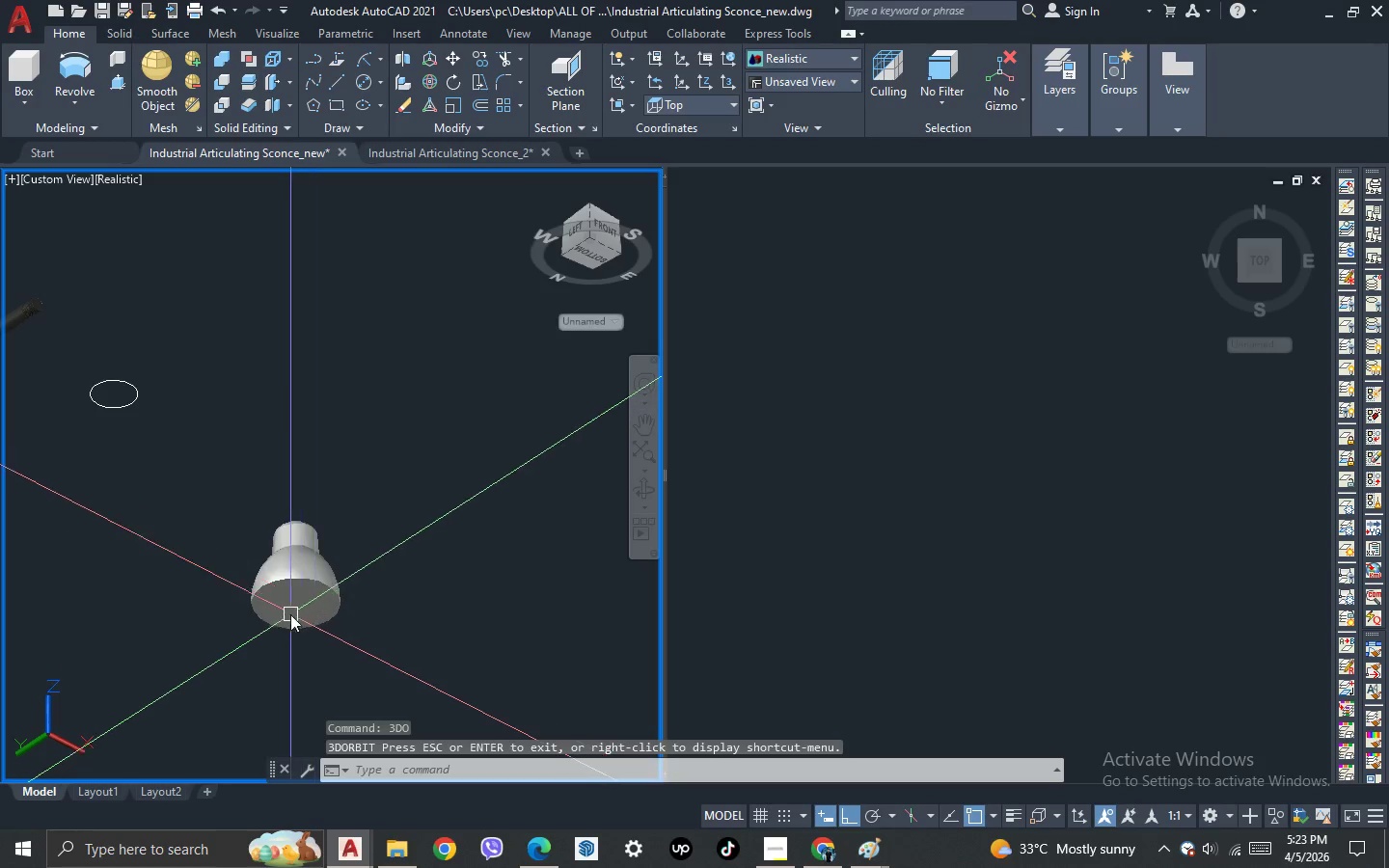 
scroll: coordinate [271, 607], scroll_direction: up, amount: 5.0
 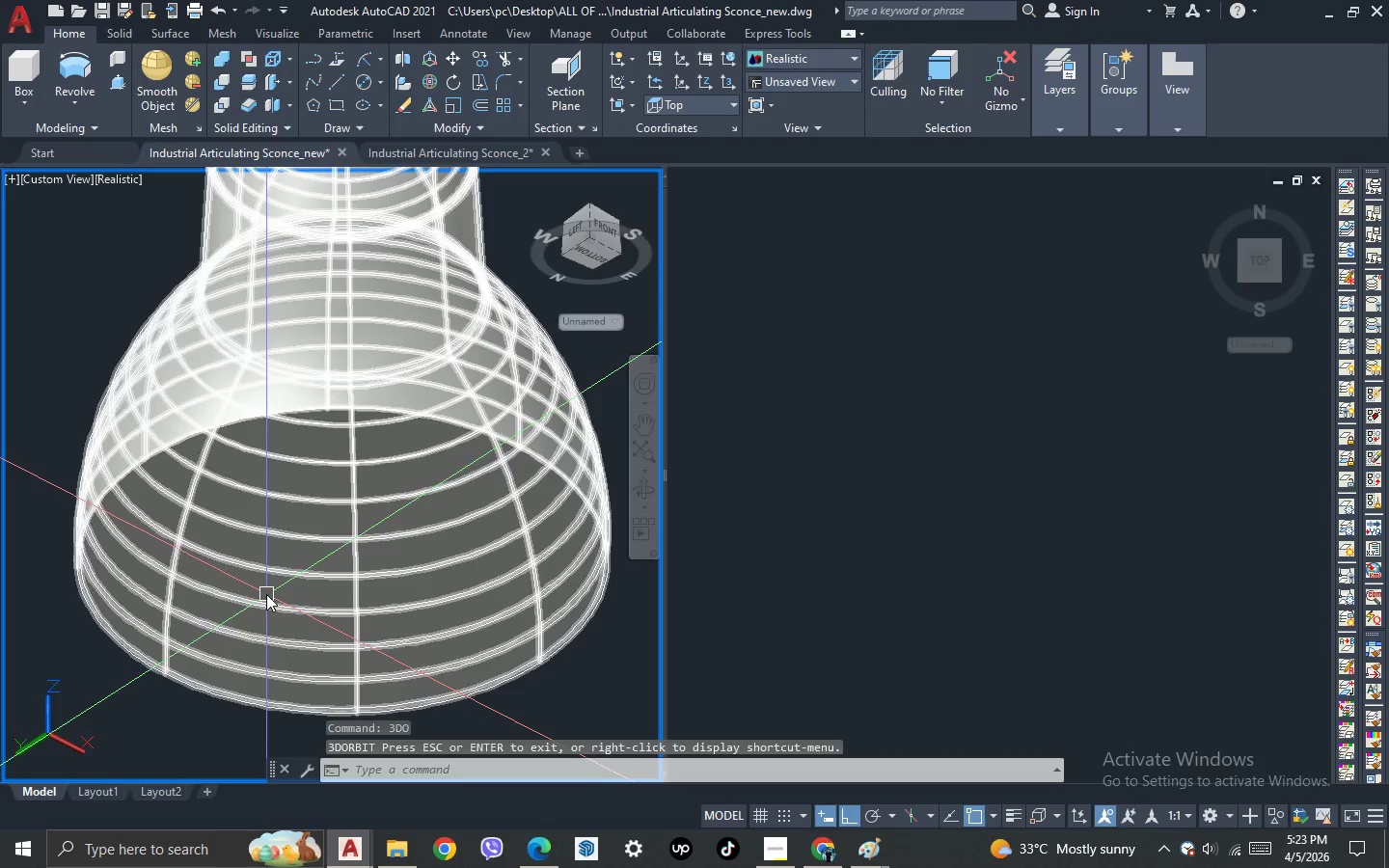 
scroll: coordinate [266, 593], scroll_direction: down, amount: 1.0
 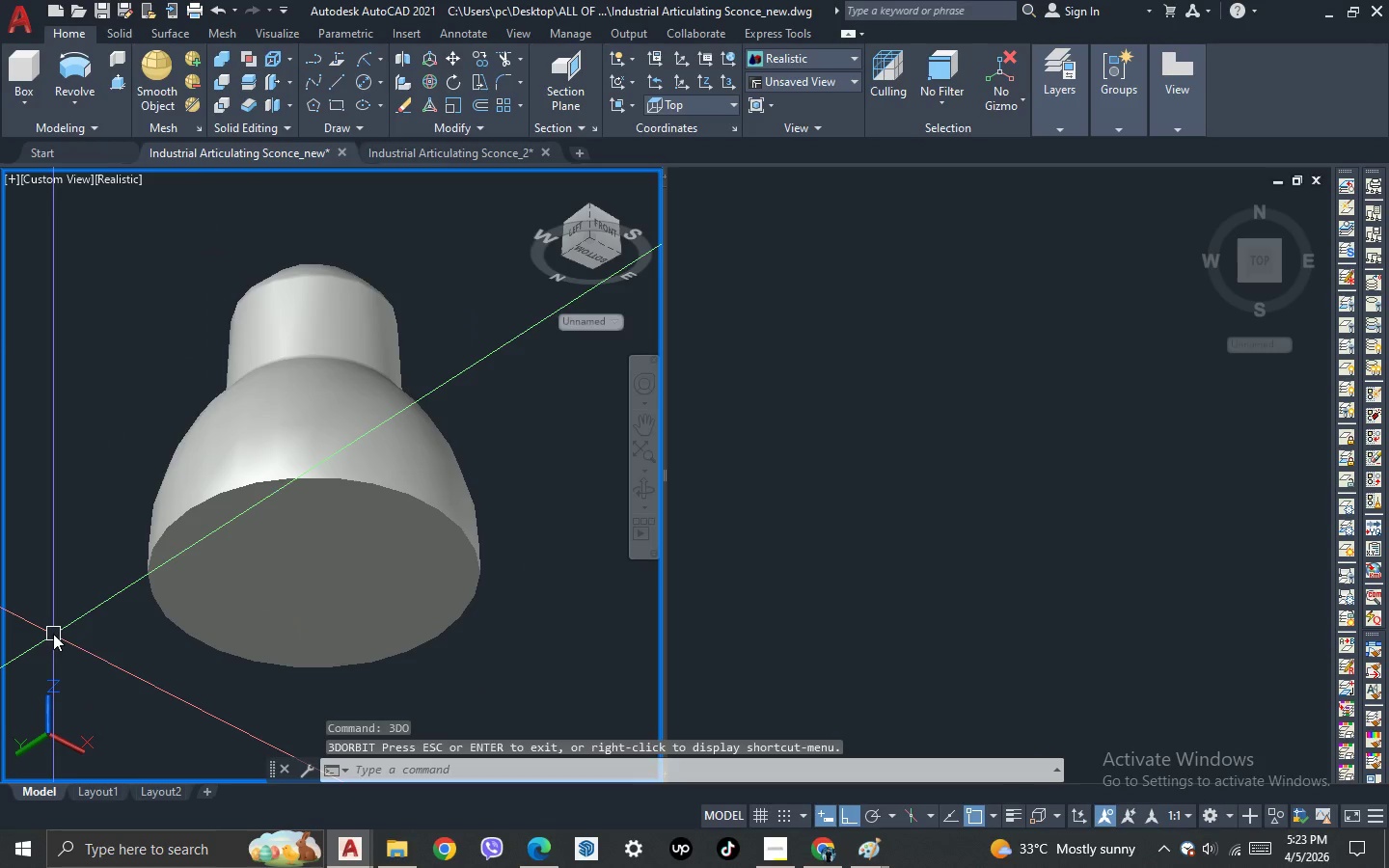 
type(soli)
 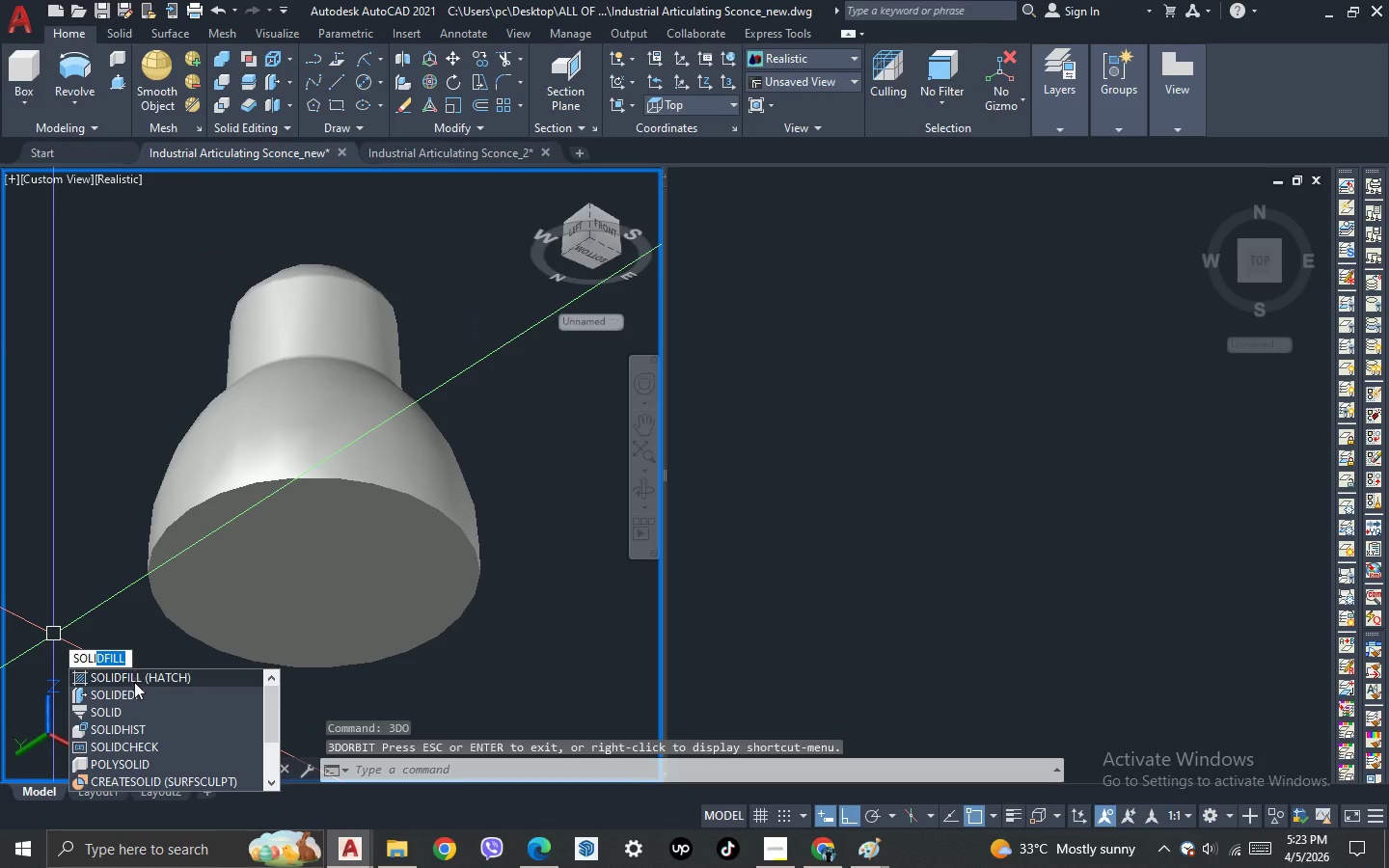 
left_click([135, 692])
 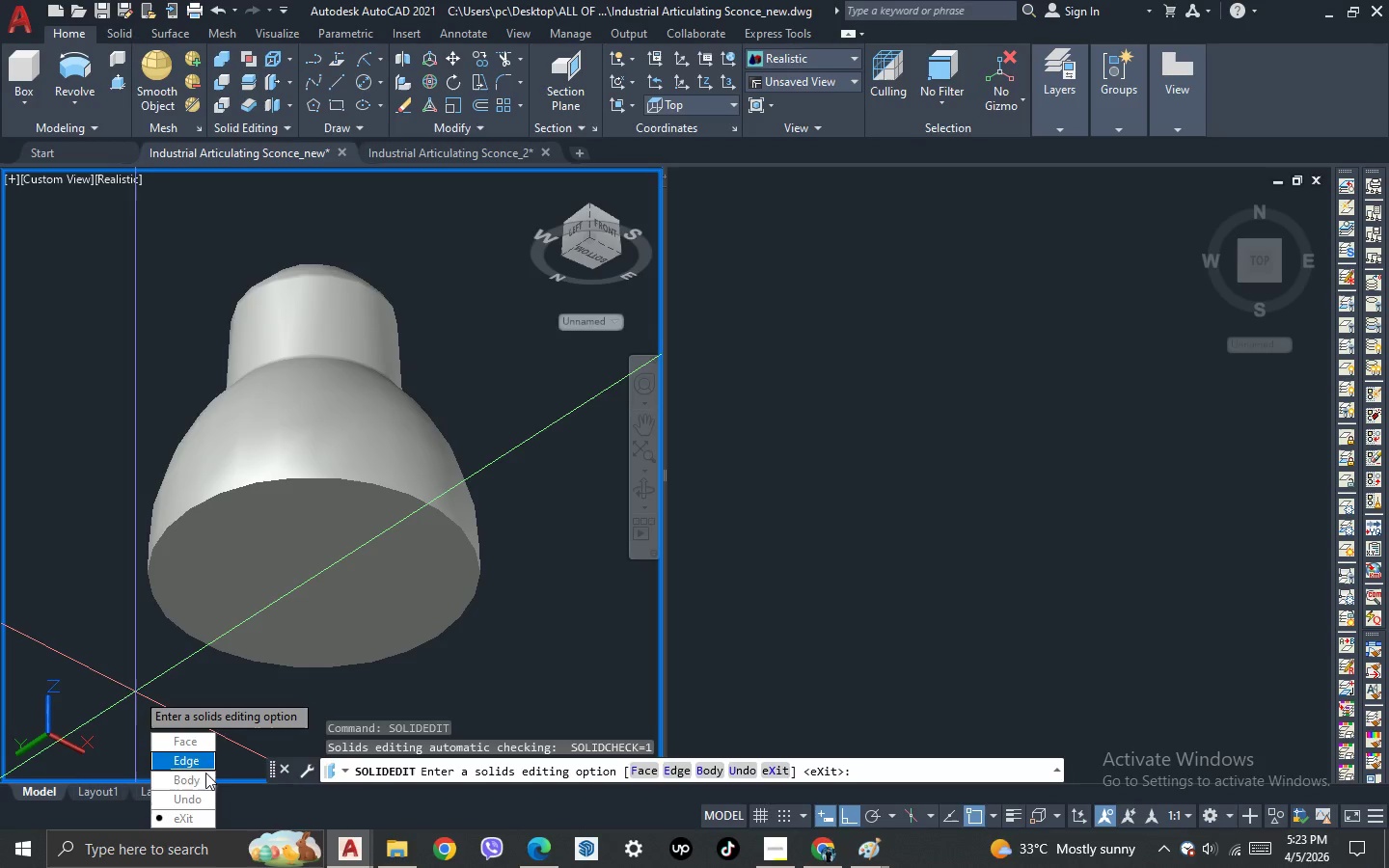 
left_click_drag(start_coordinate=[205, 784], to_coordinate=[135, 692])
 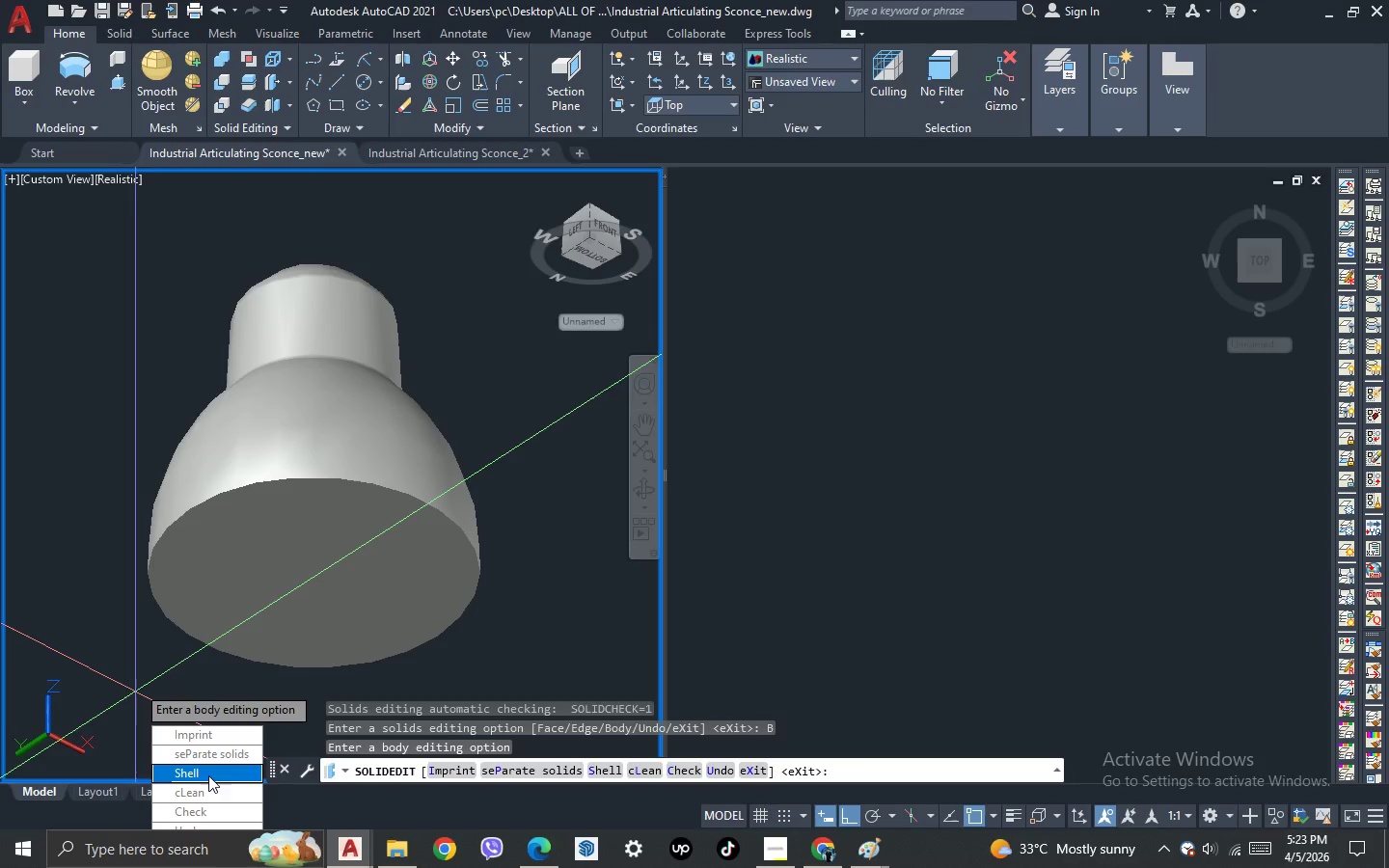 
left_click_drag(start_coordinate=[208, 773], to_coordinate=[148, 664])
 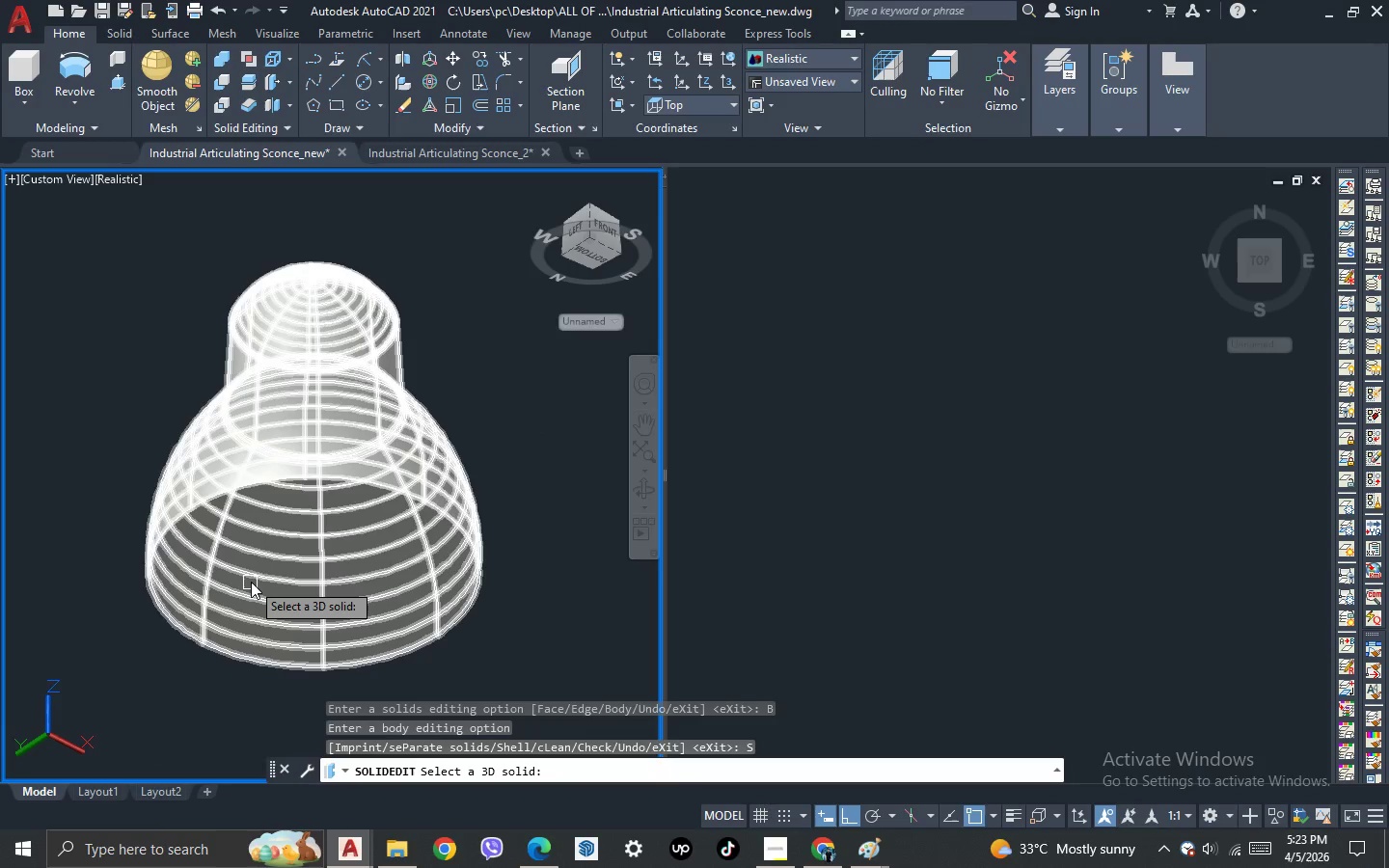 
left_click([251, 582])
 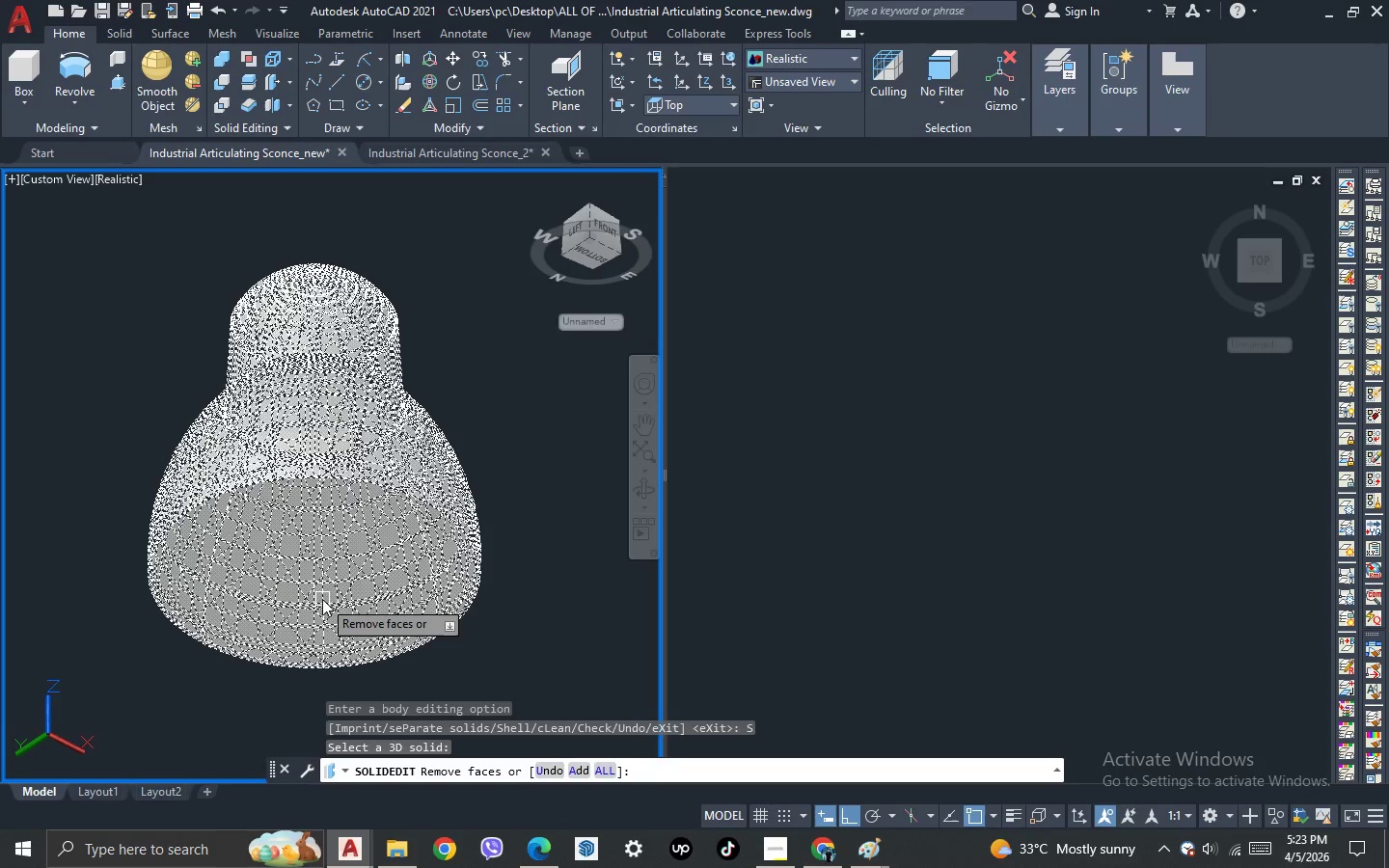 
left_click([338, 564])
 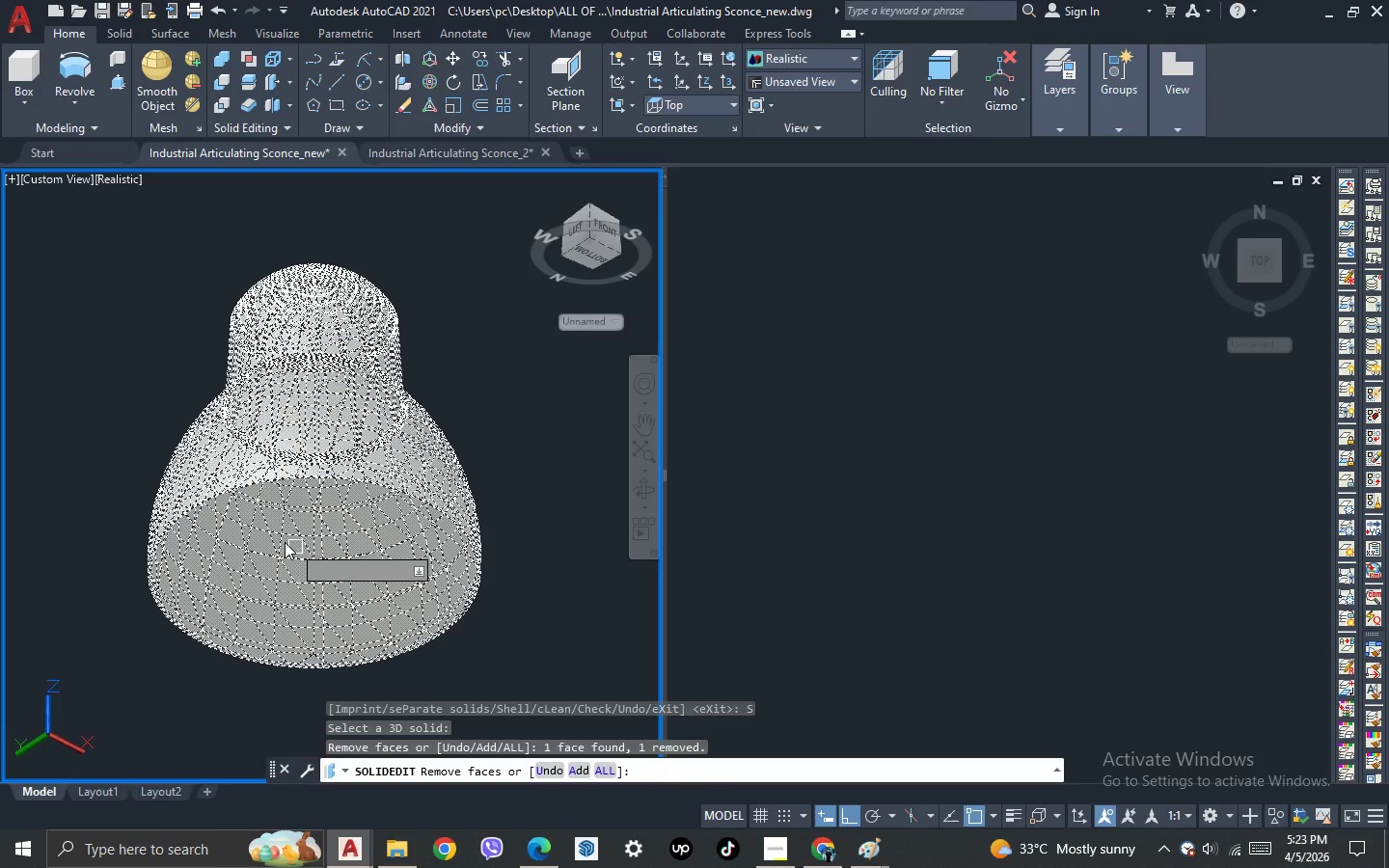 
left_click([285, 542])
 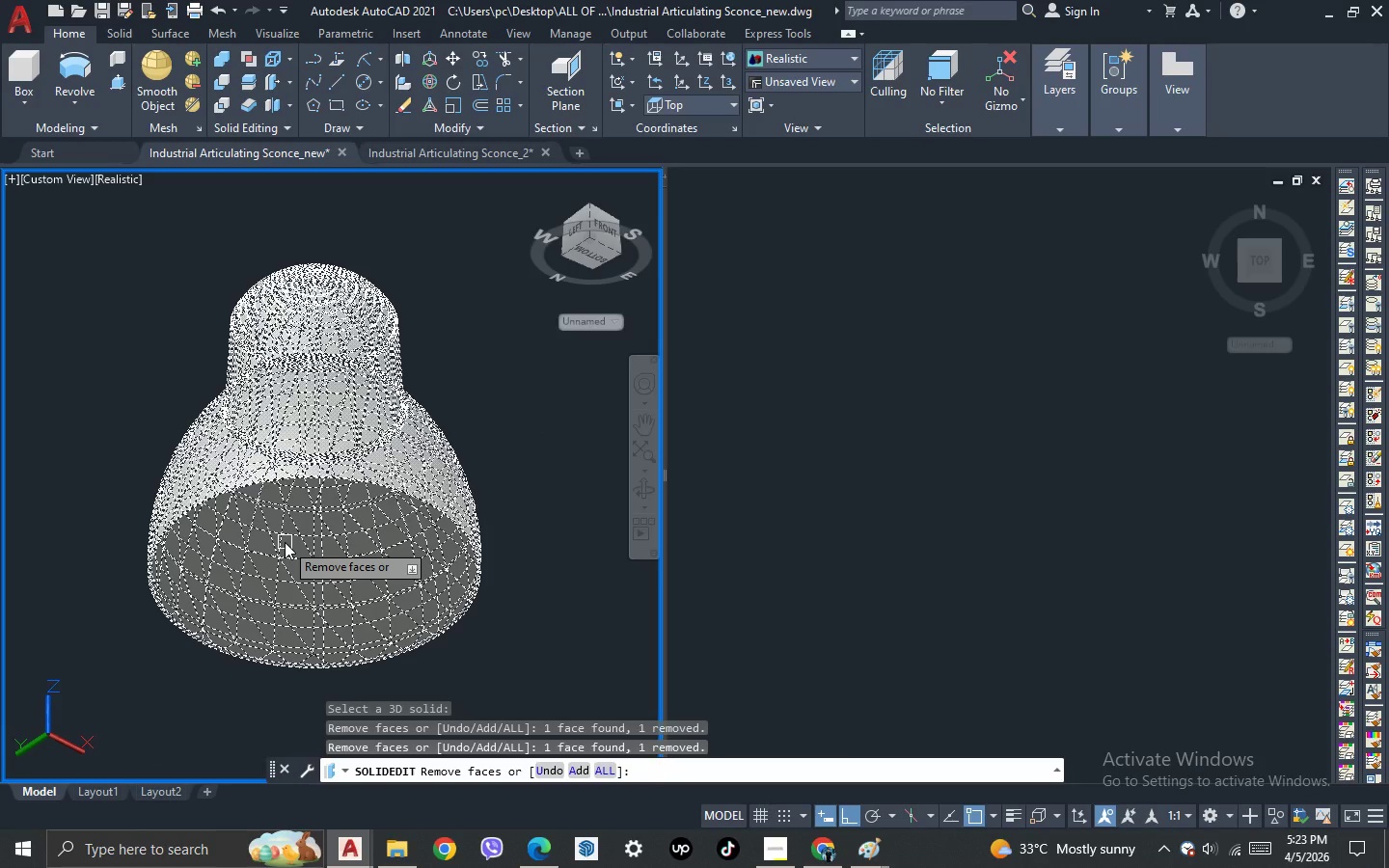 
key(Space)
 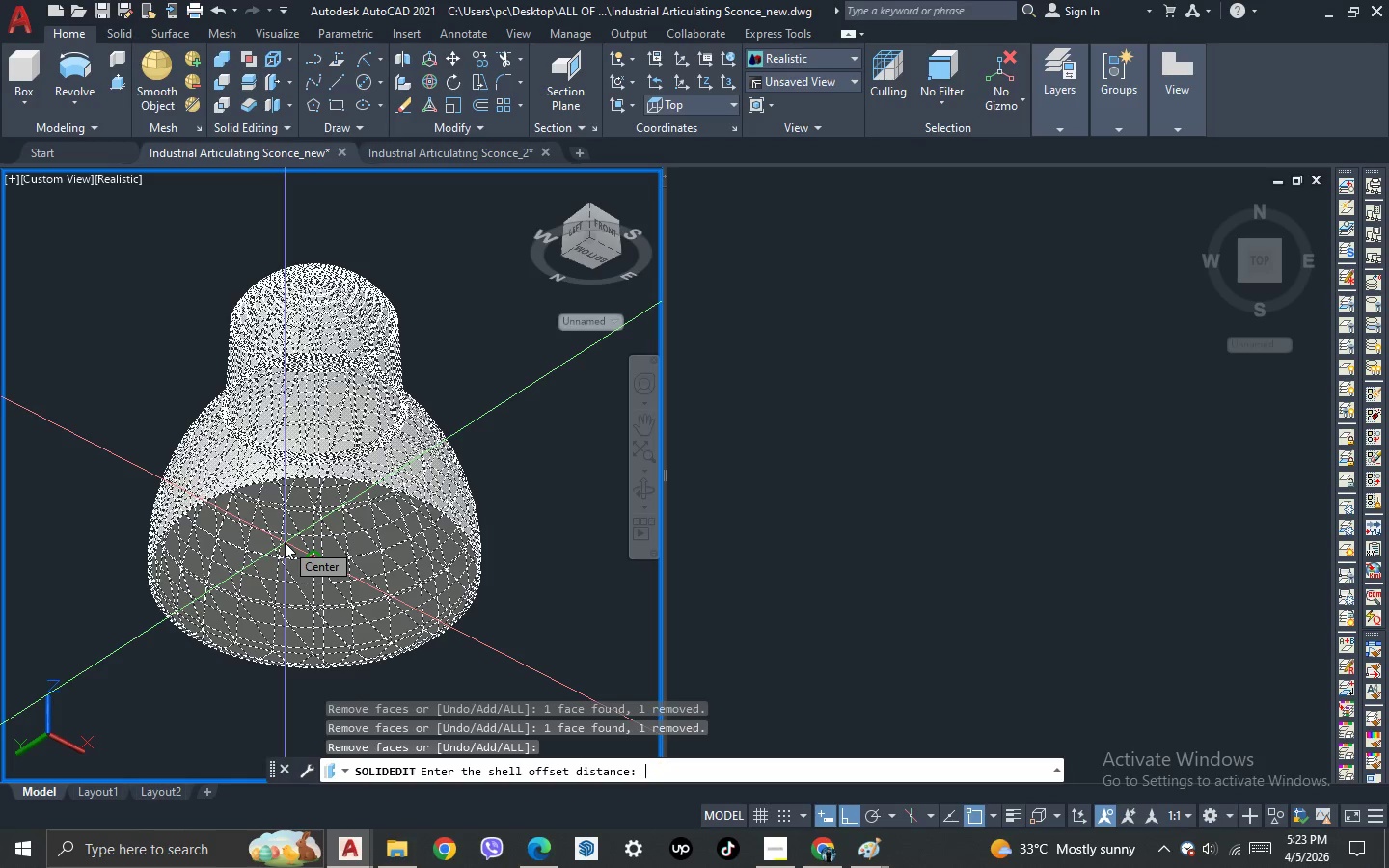 
key(3)
 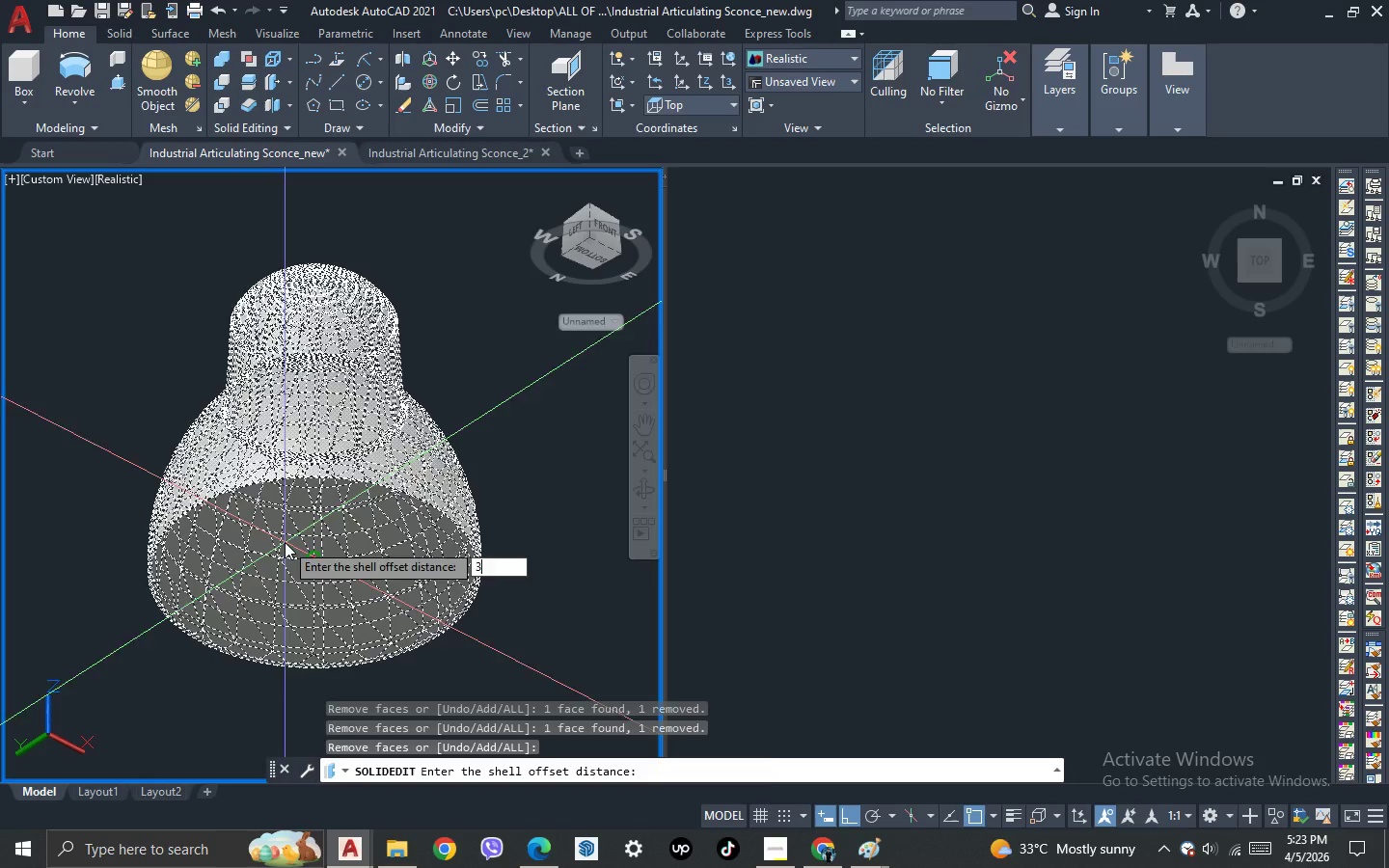 
key(Space)
 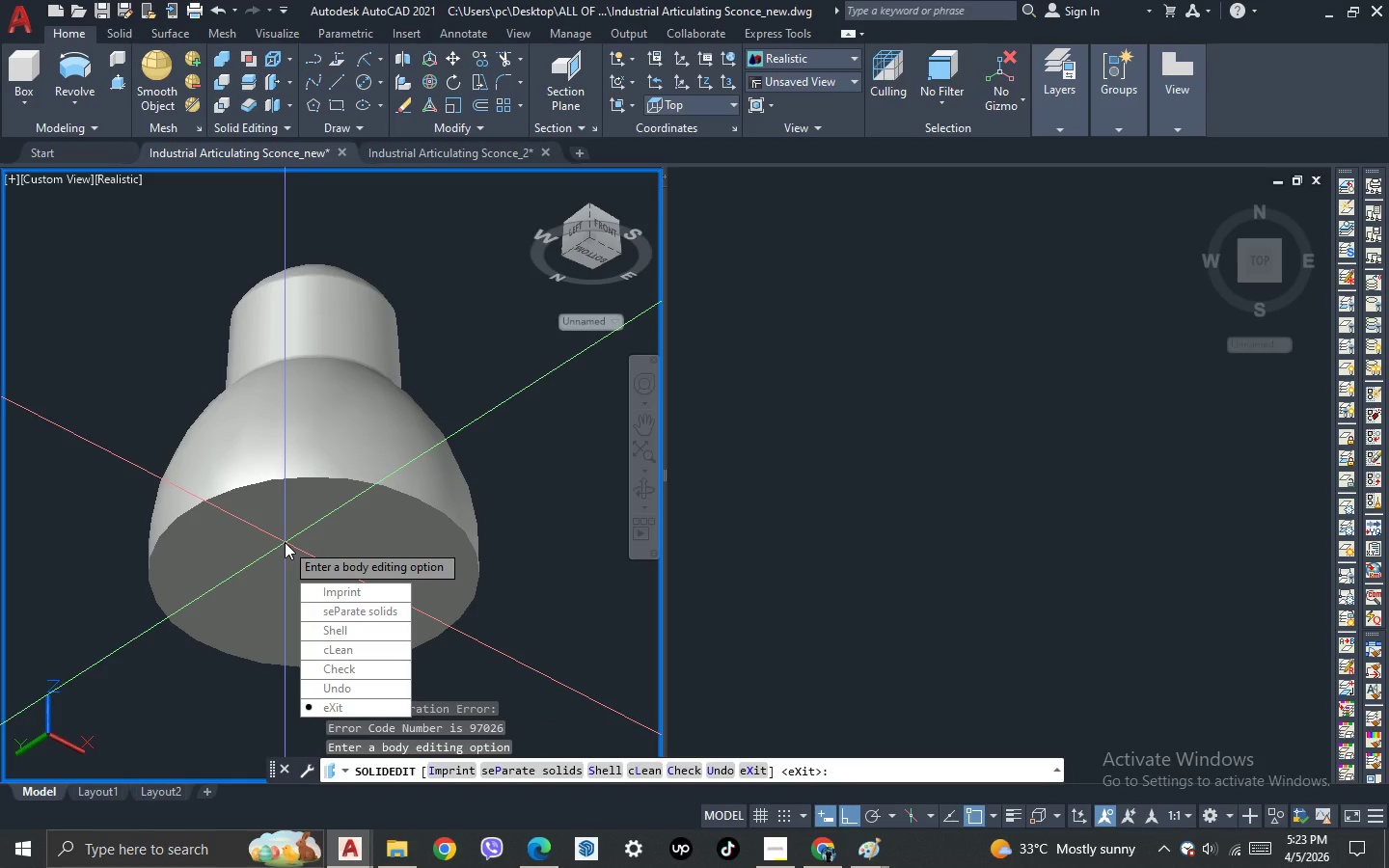 
key(Space)
 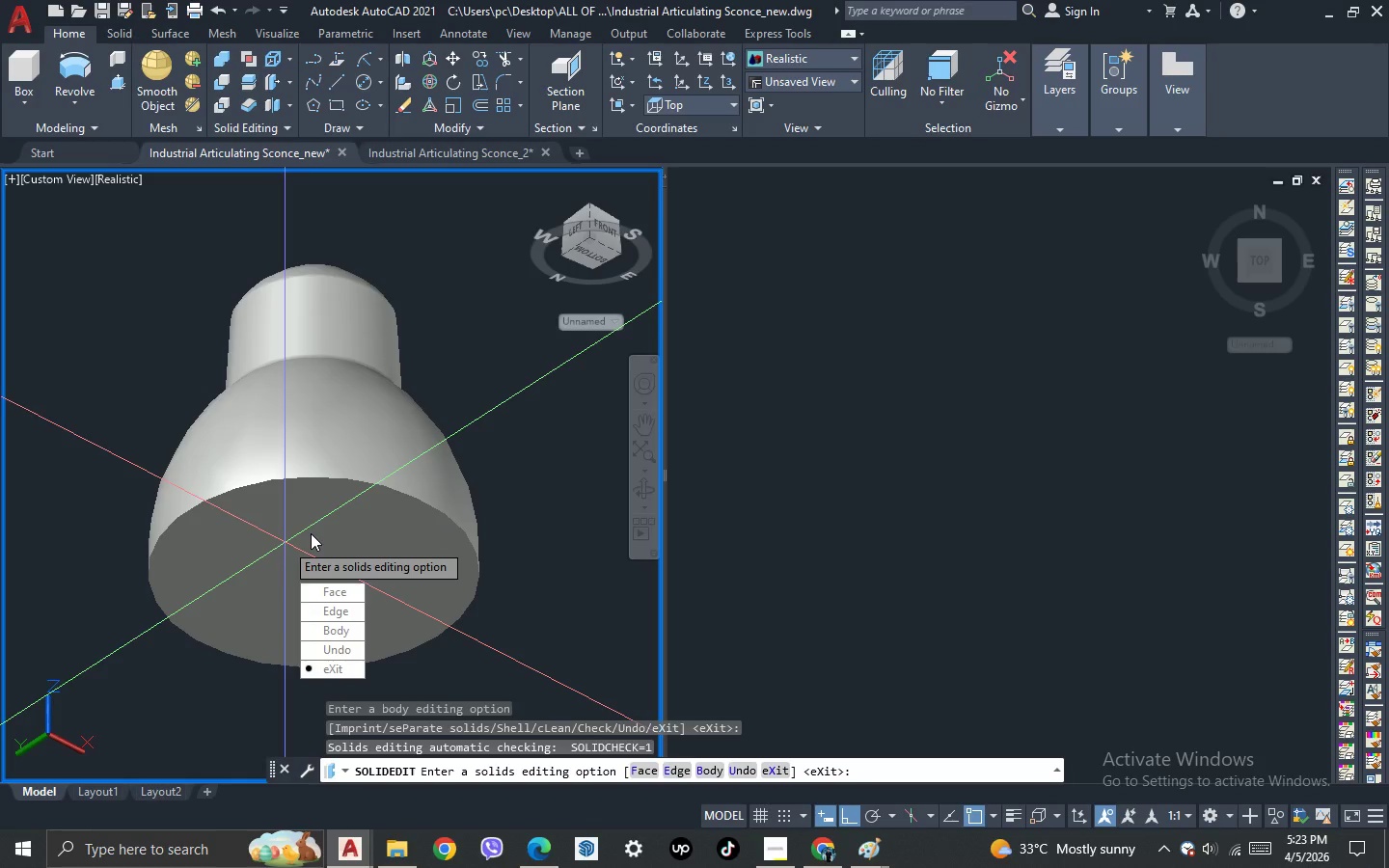 
key(Space)
 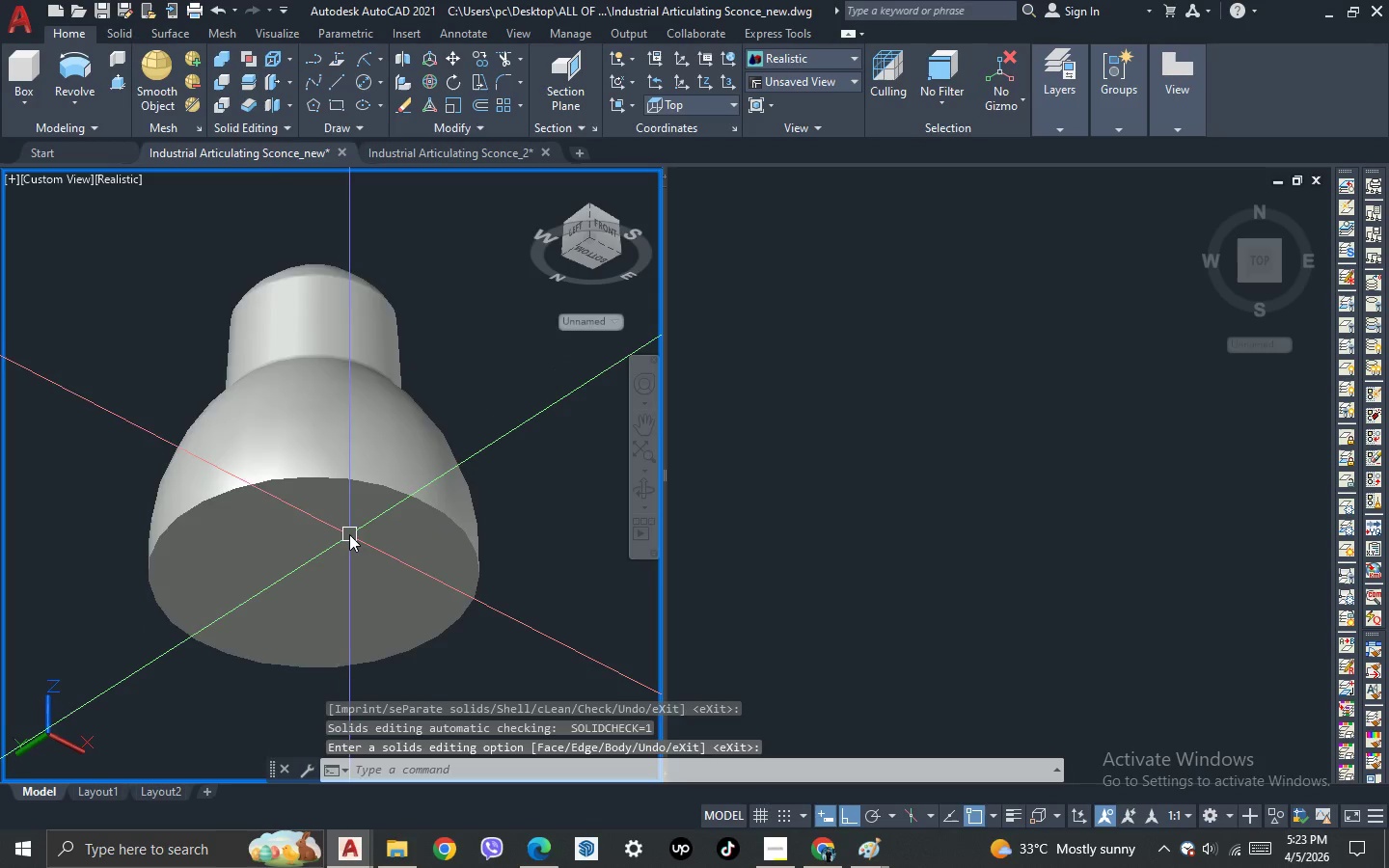 
scroll: coordinate [327, 422], scroll_direction: down, amount: 5.0
 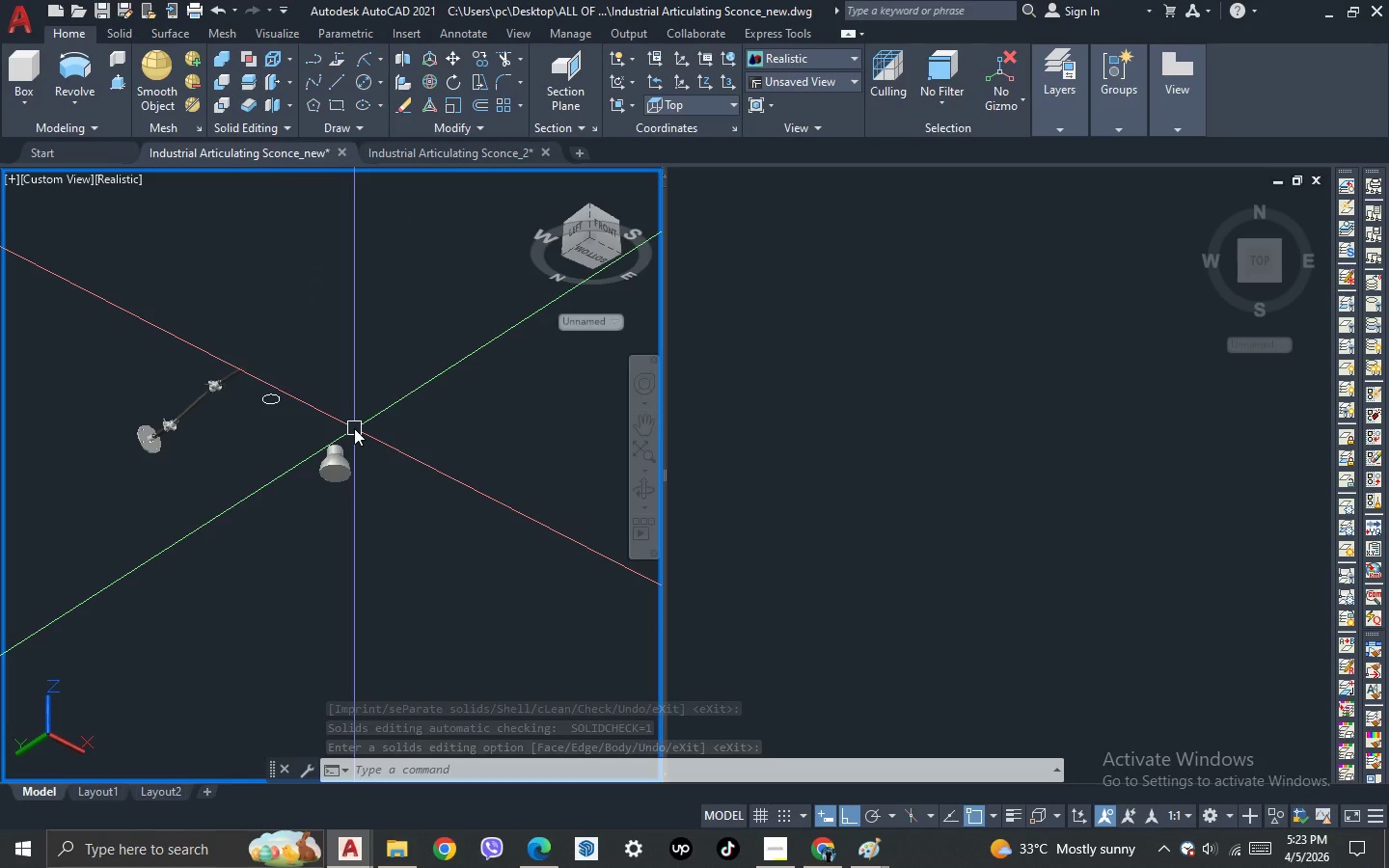 
key(Control+Z)
 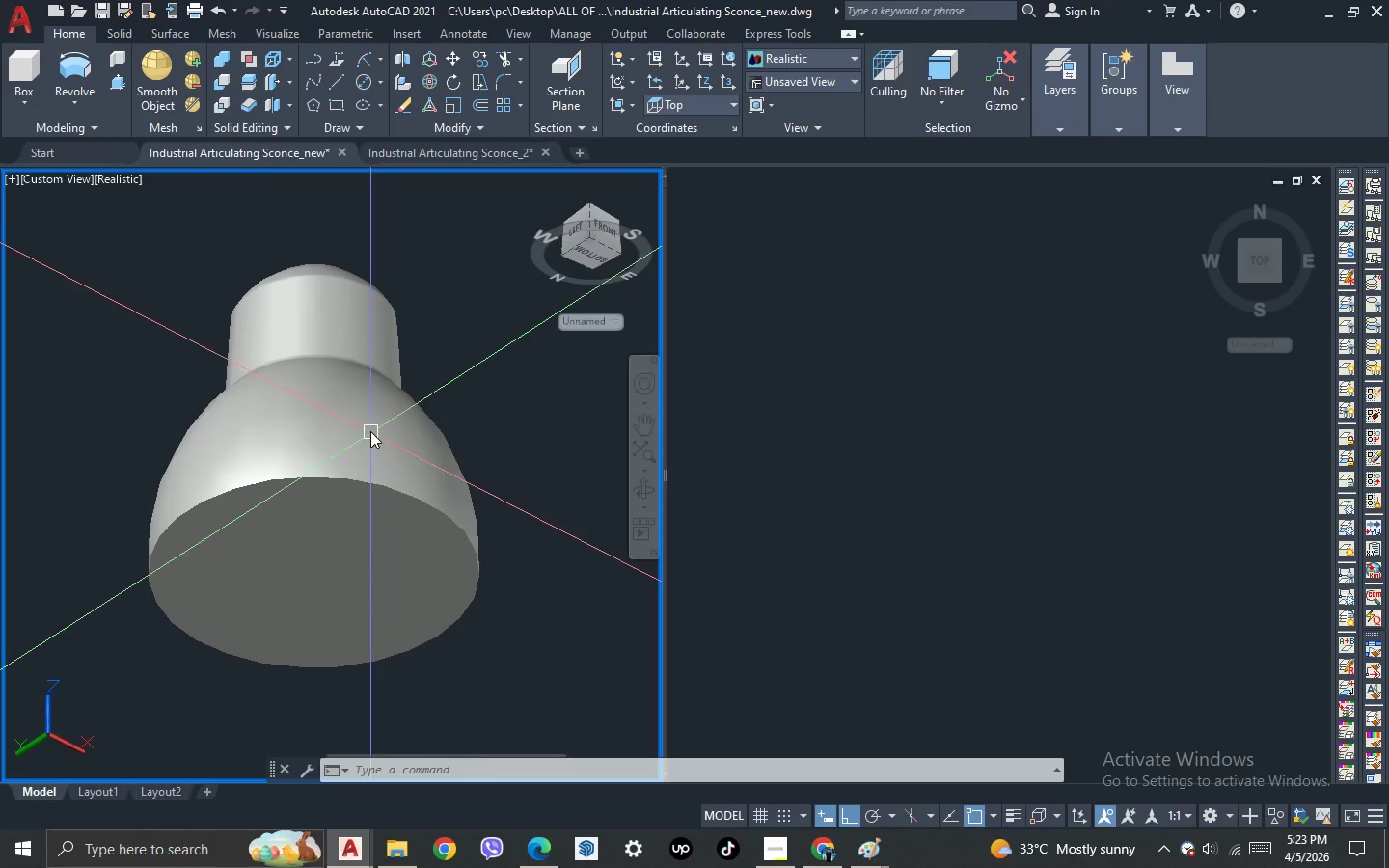 
key(Control+Z)
 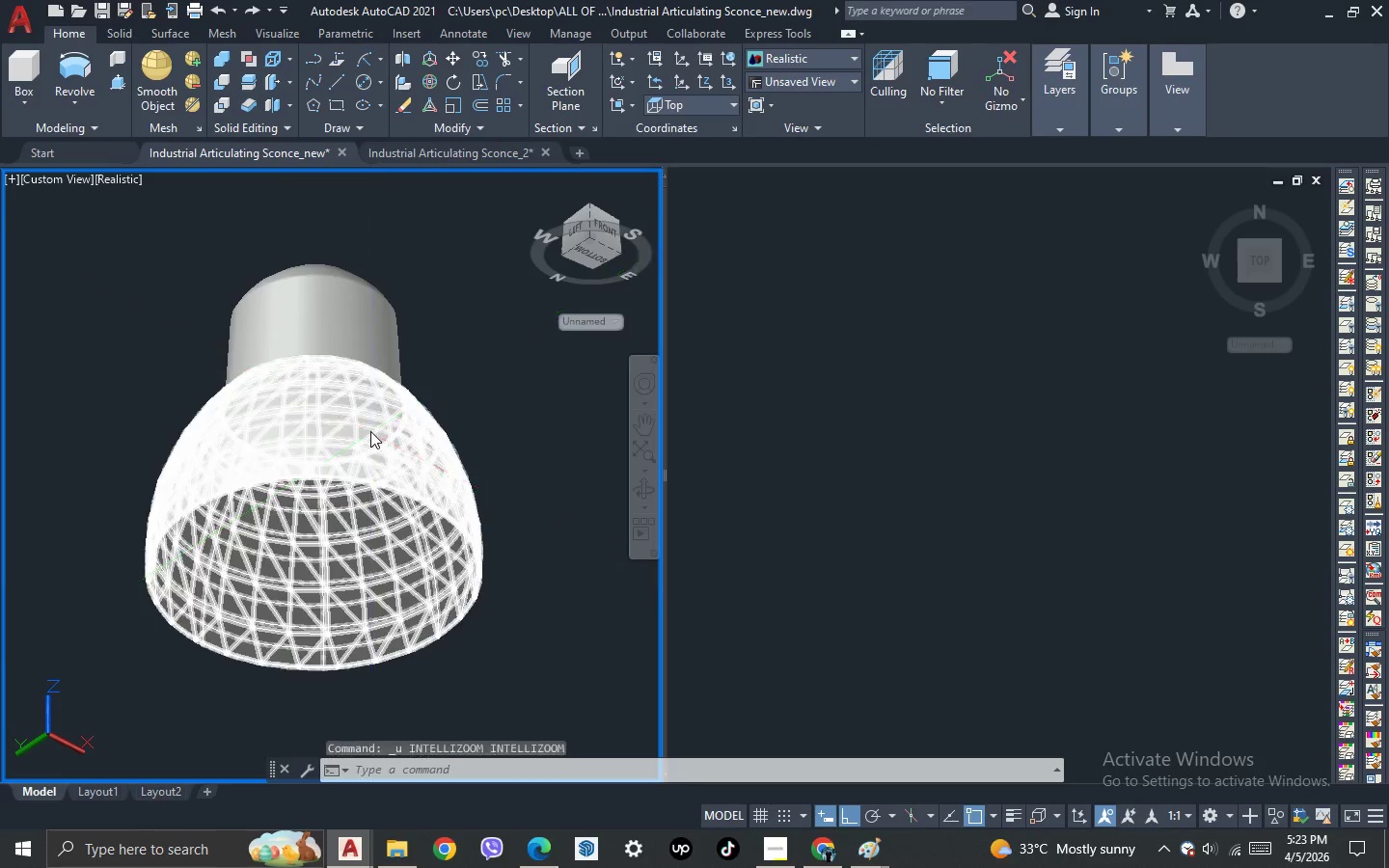 
key(Control+Z)
 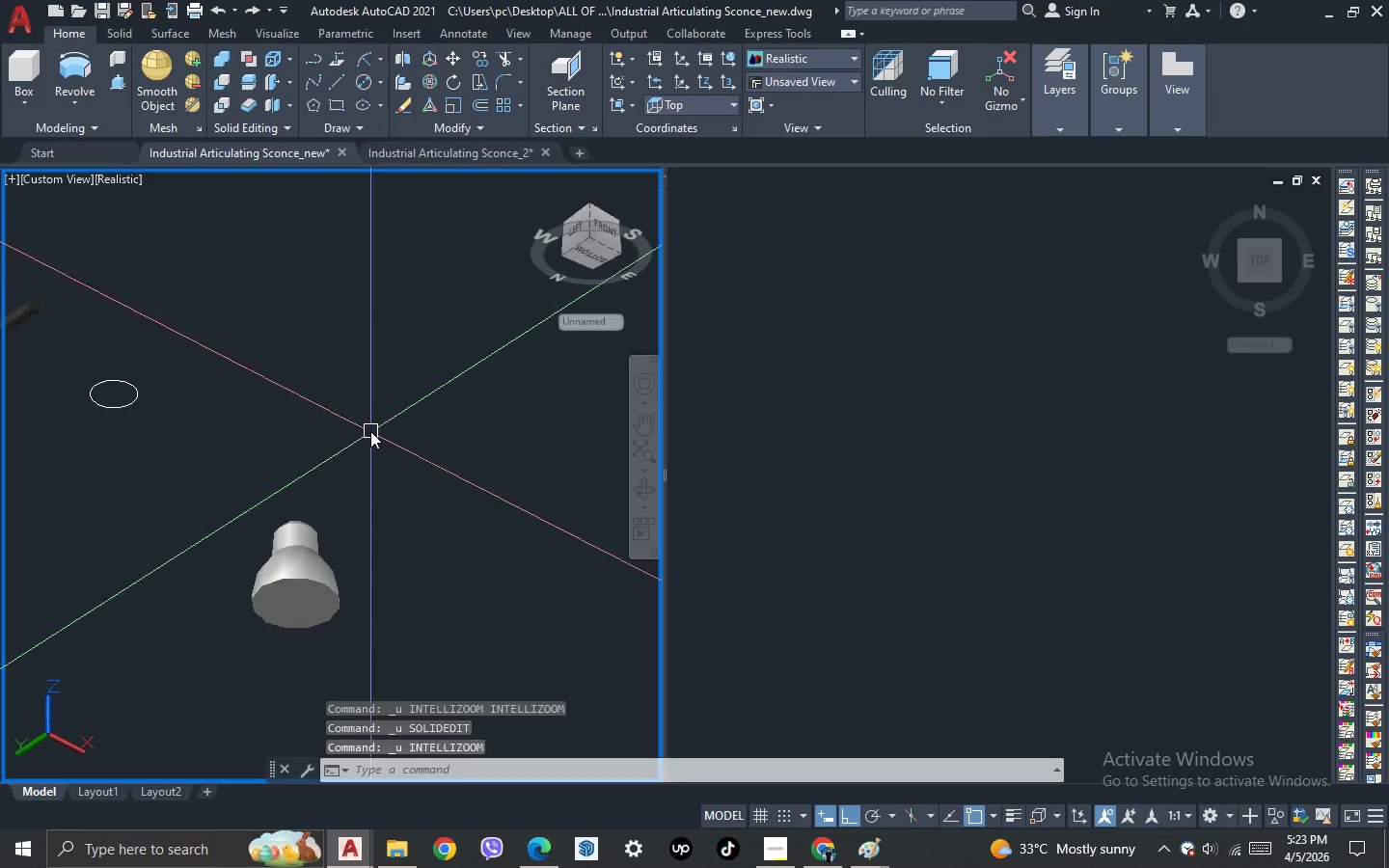 
key(Control+Z)
 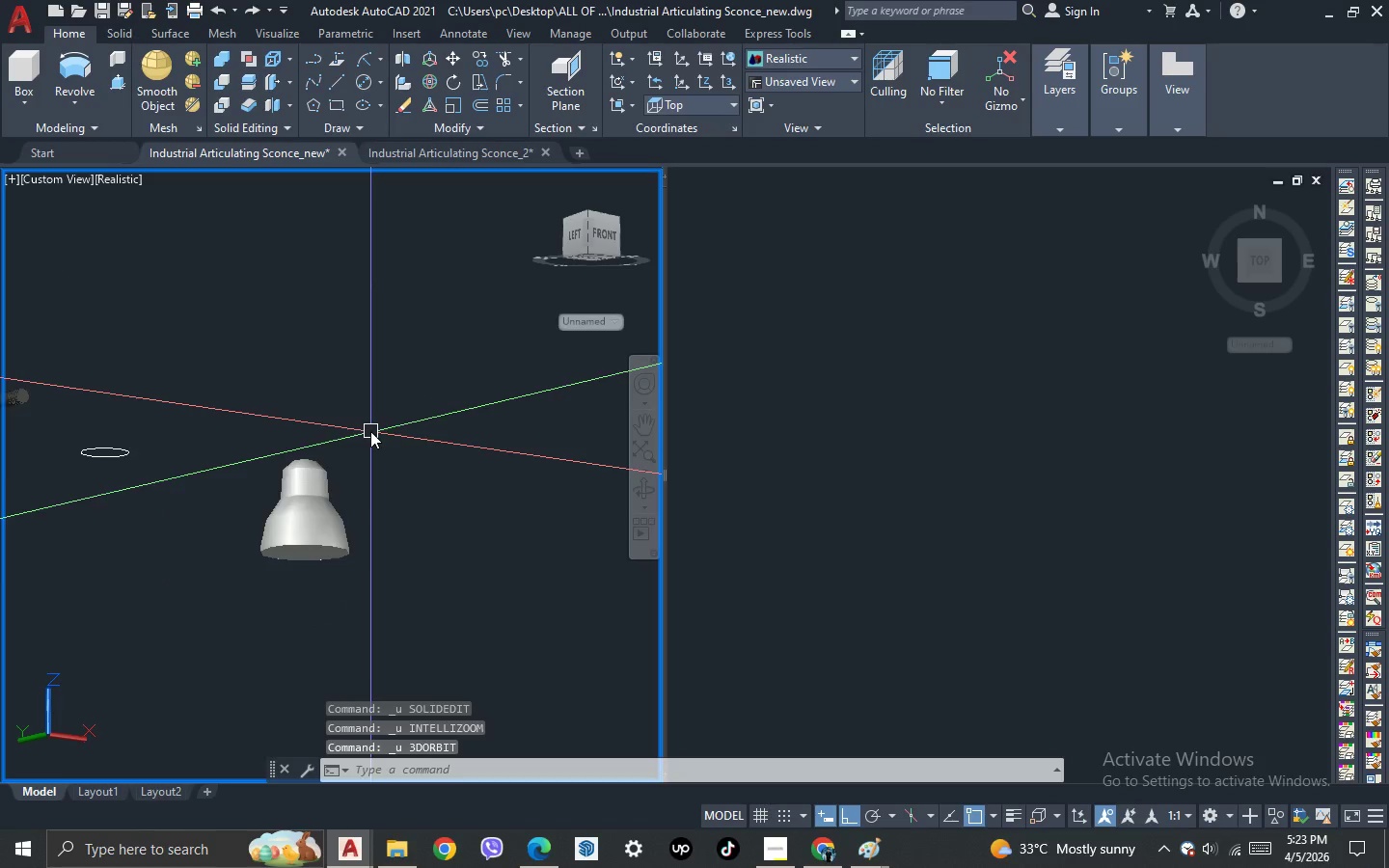 
key(Control+Z)
 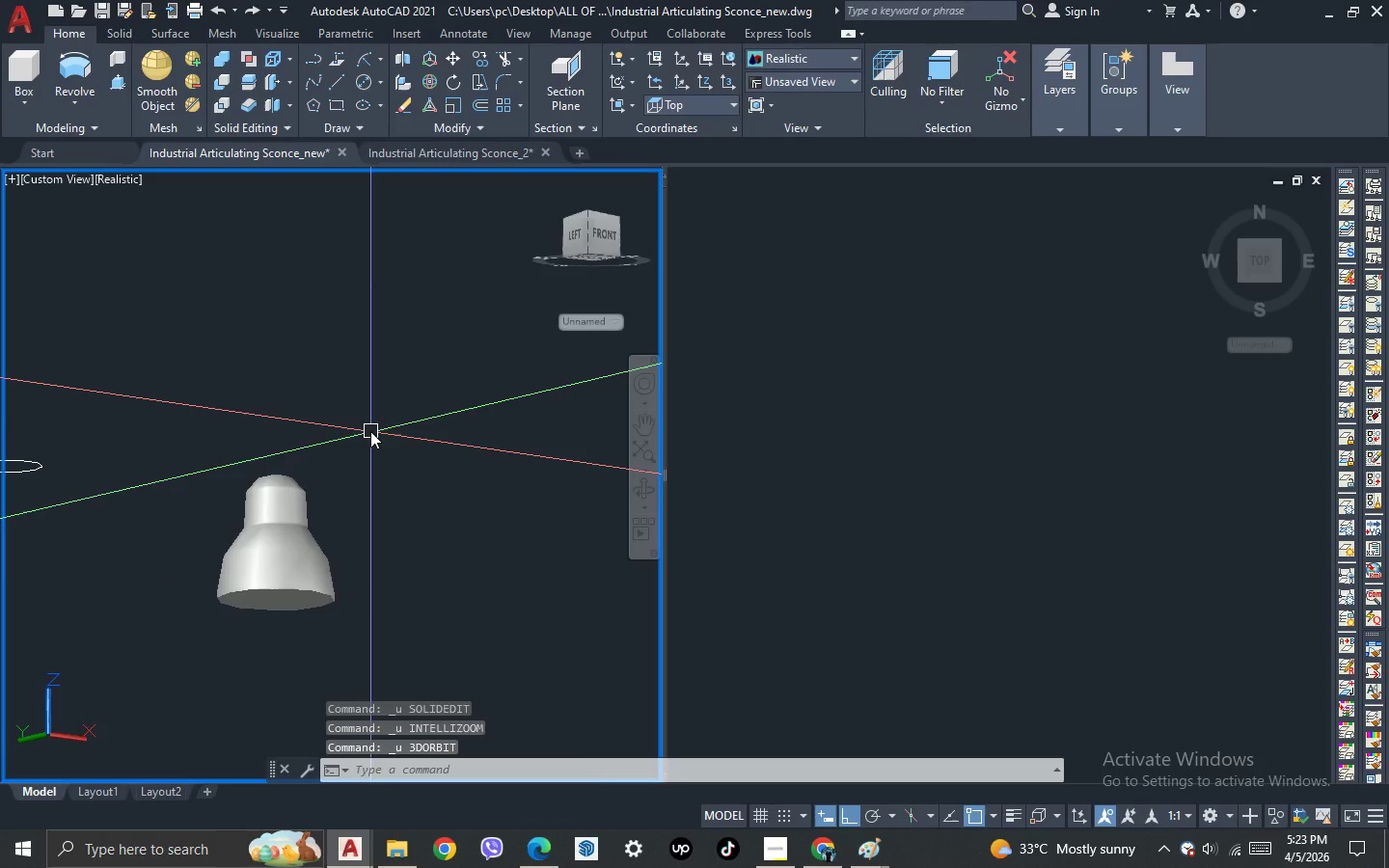 
key(Control+Z)
 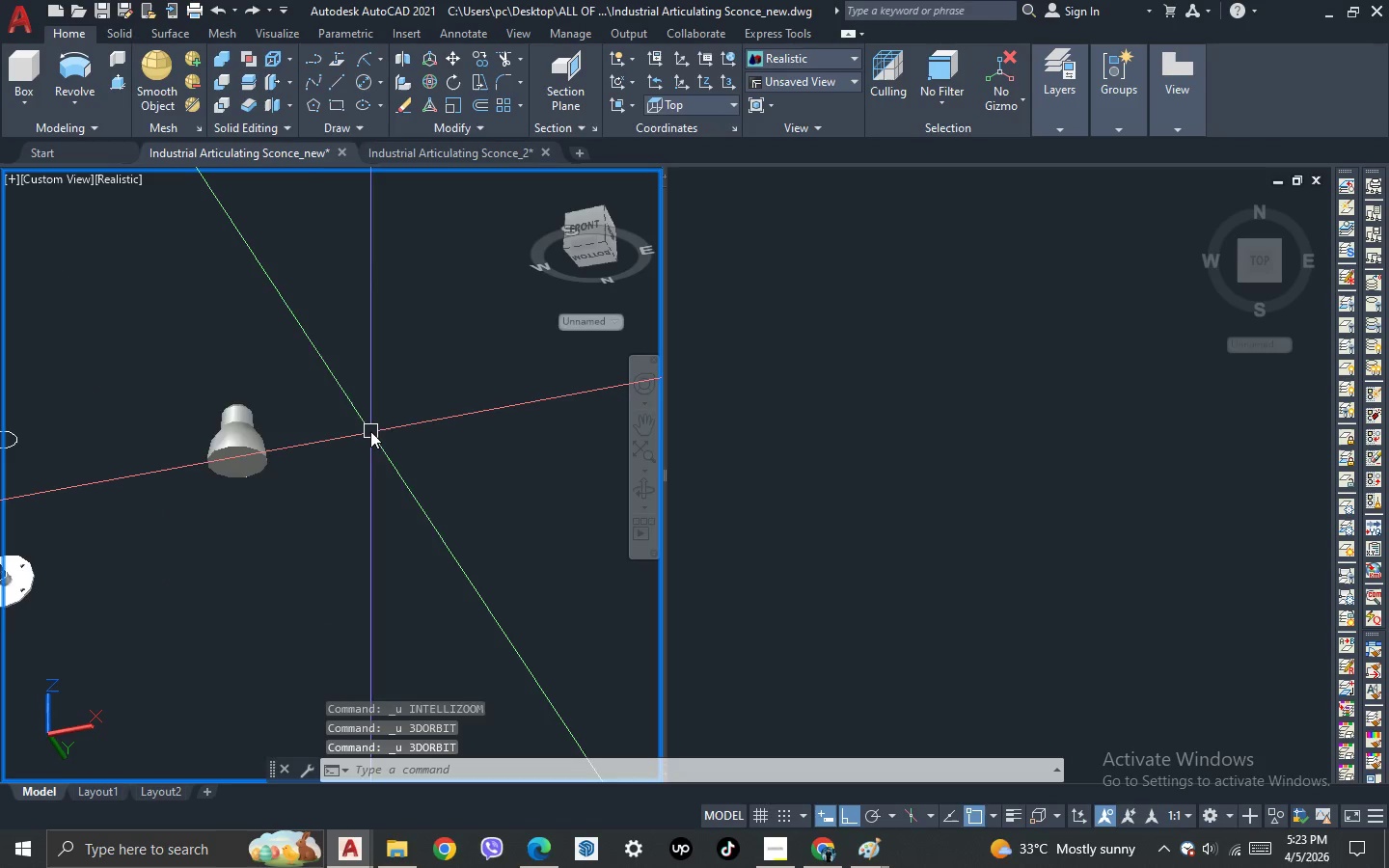 
key(Control+Z)
 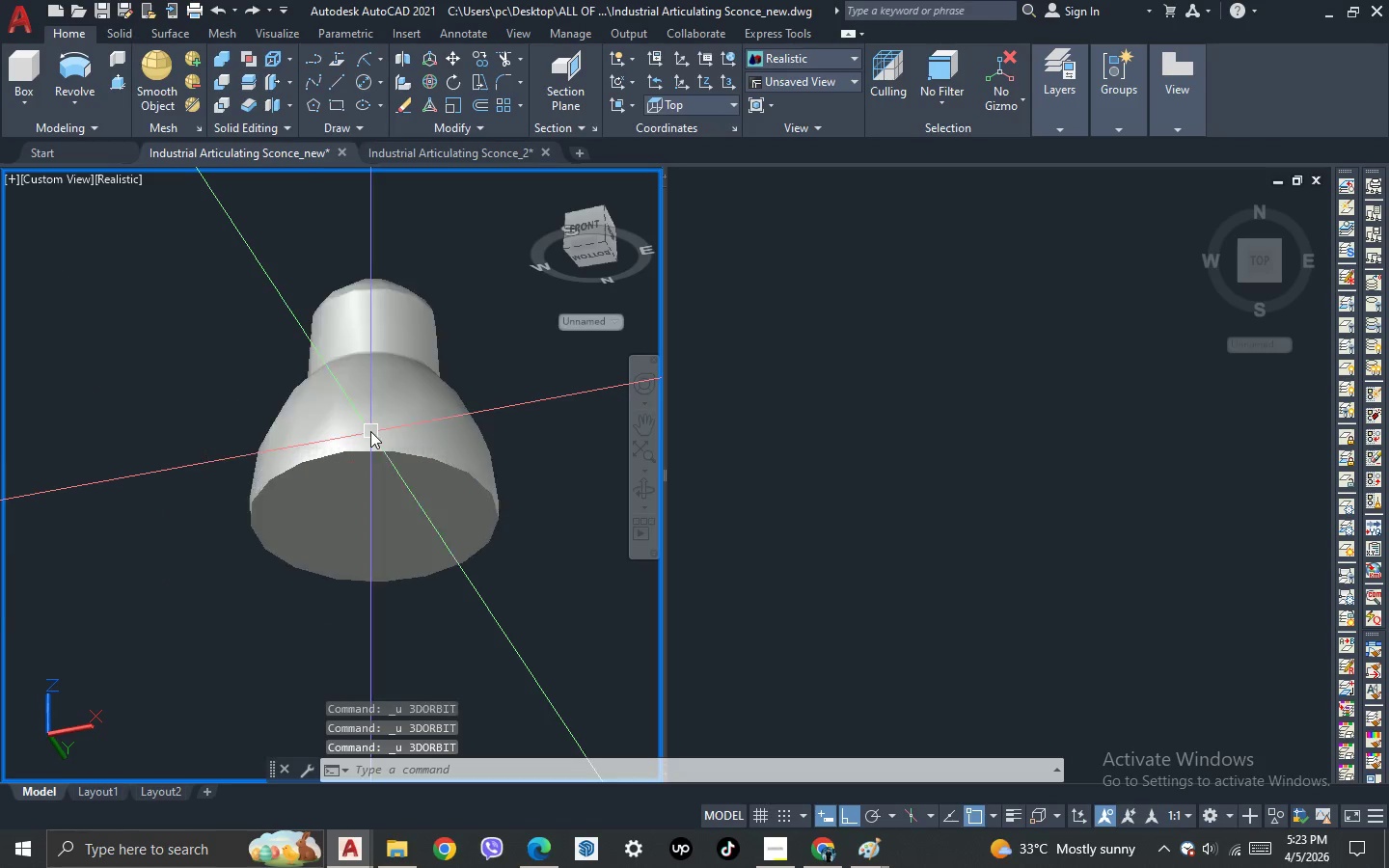 
key(Control+Z)
 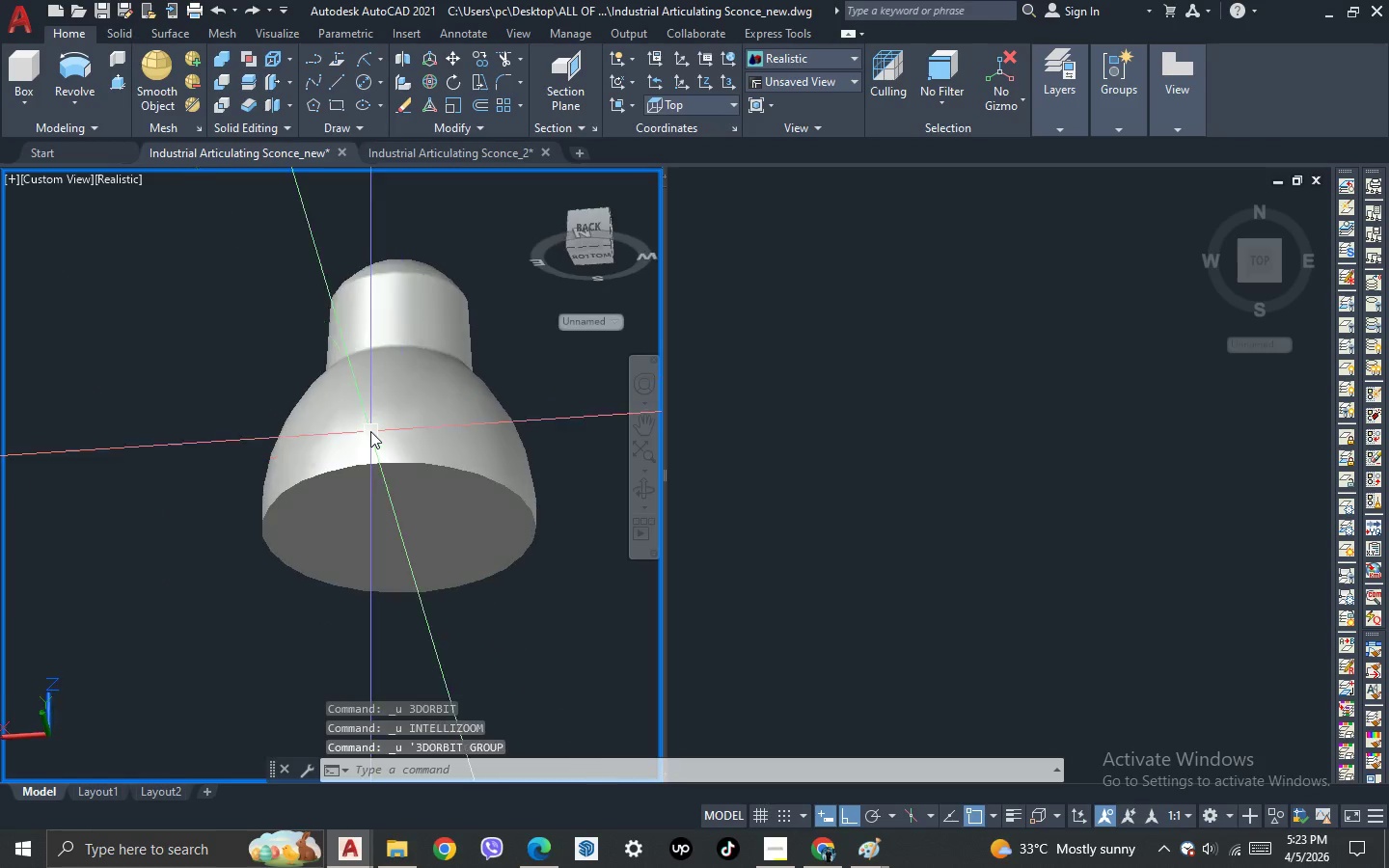 
key(Control+Z)
 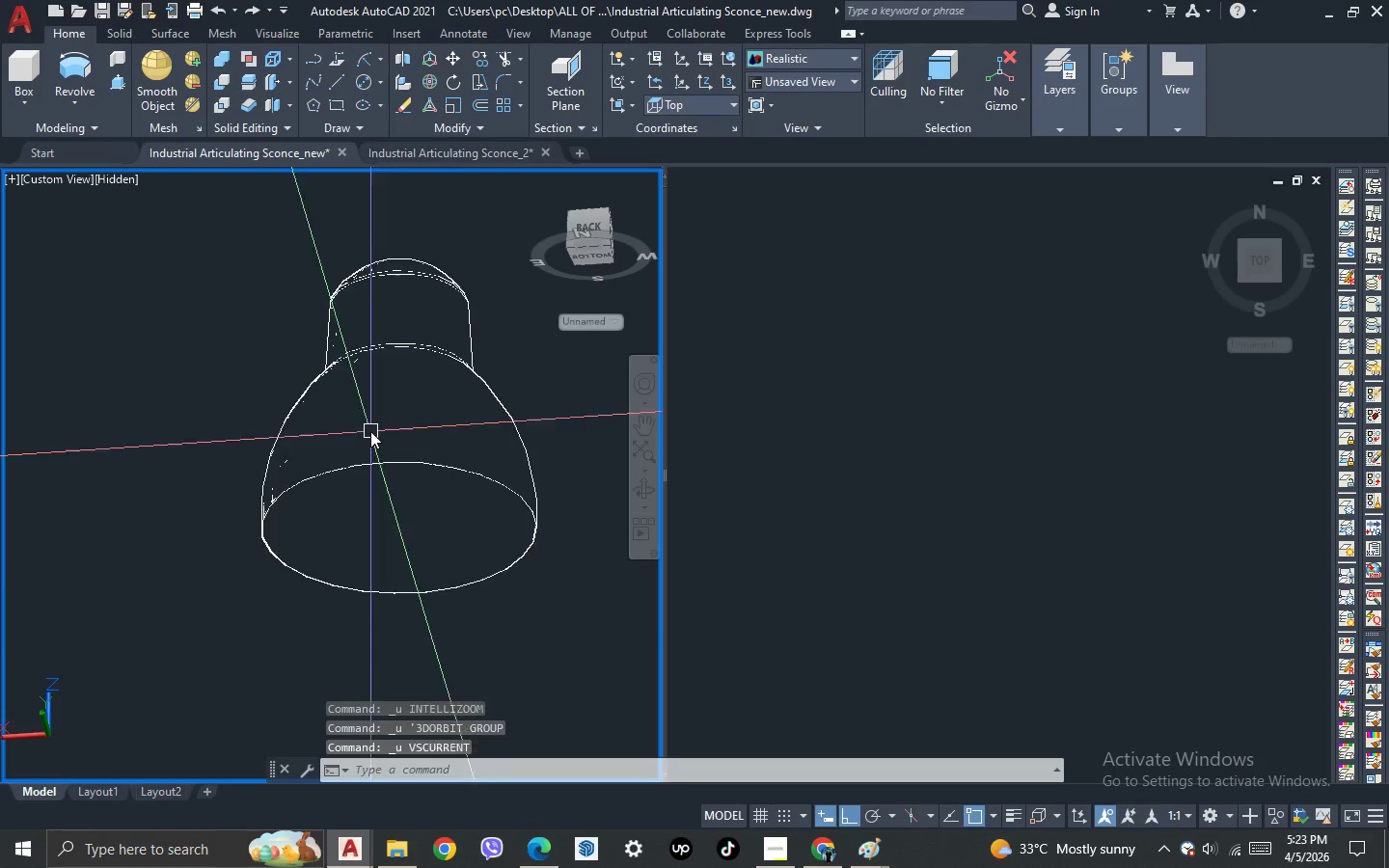 
key(Control+Z)
 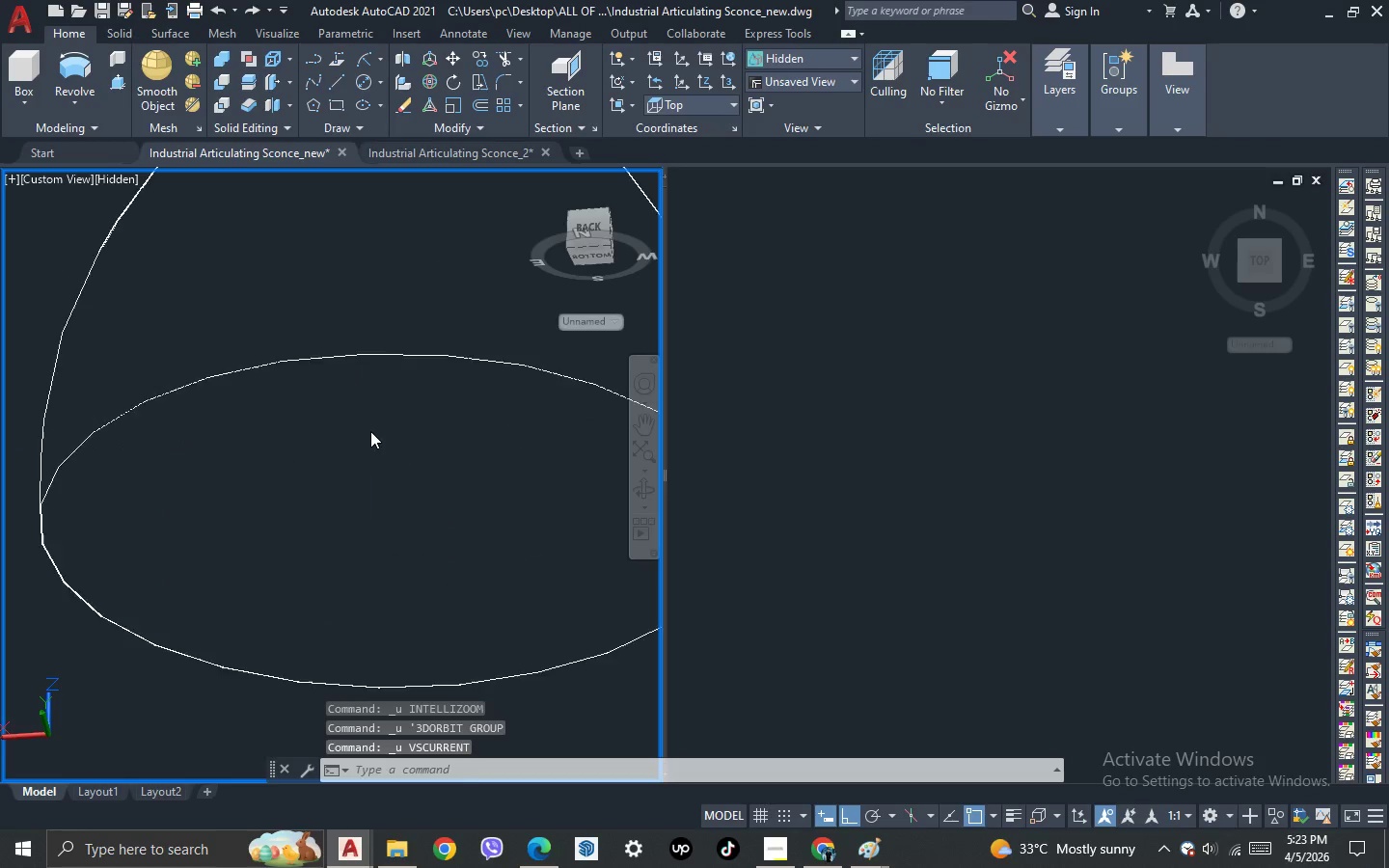 
key(Control+Z)
 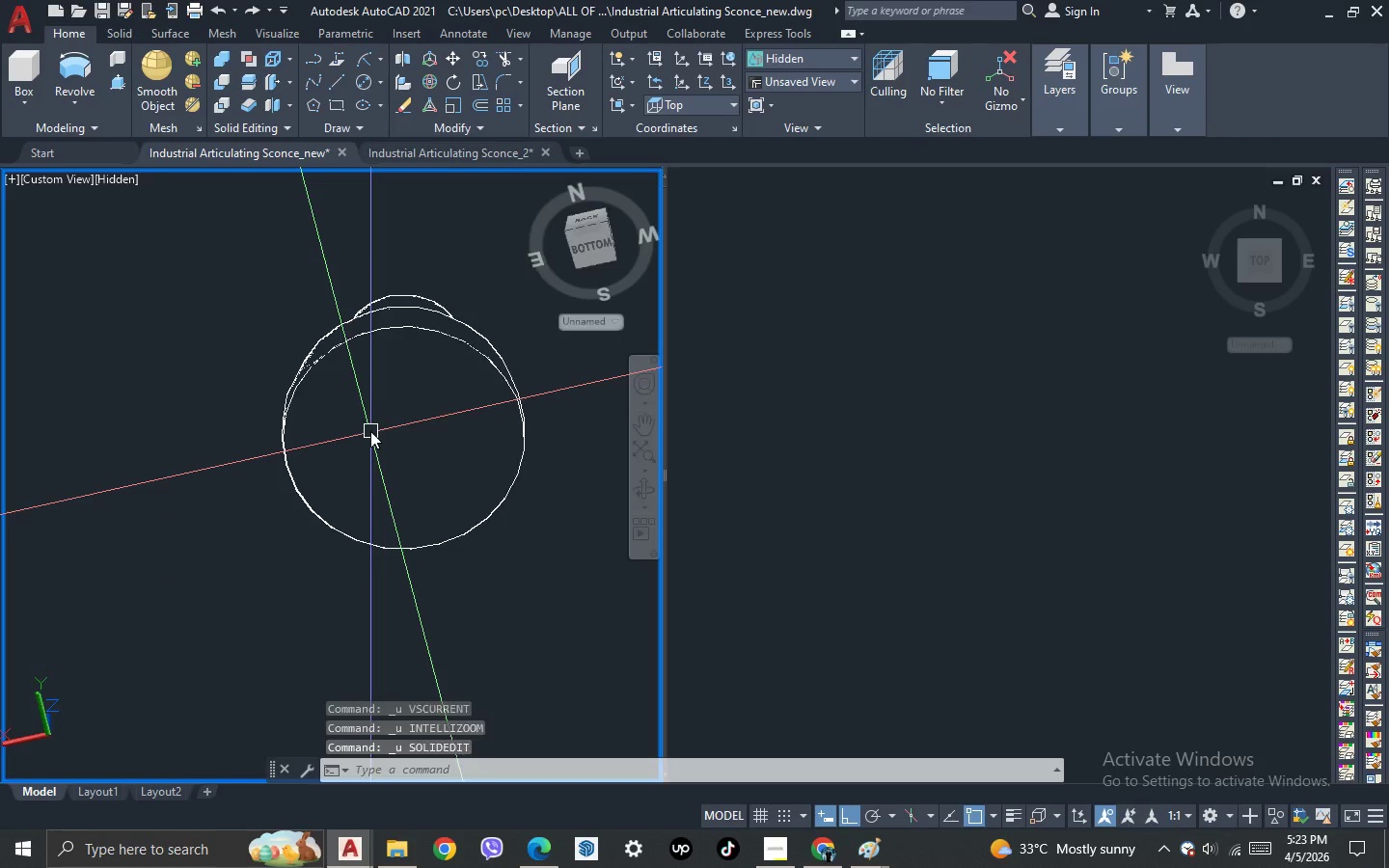 
key(Control+Z)
 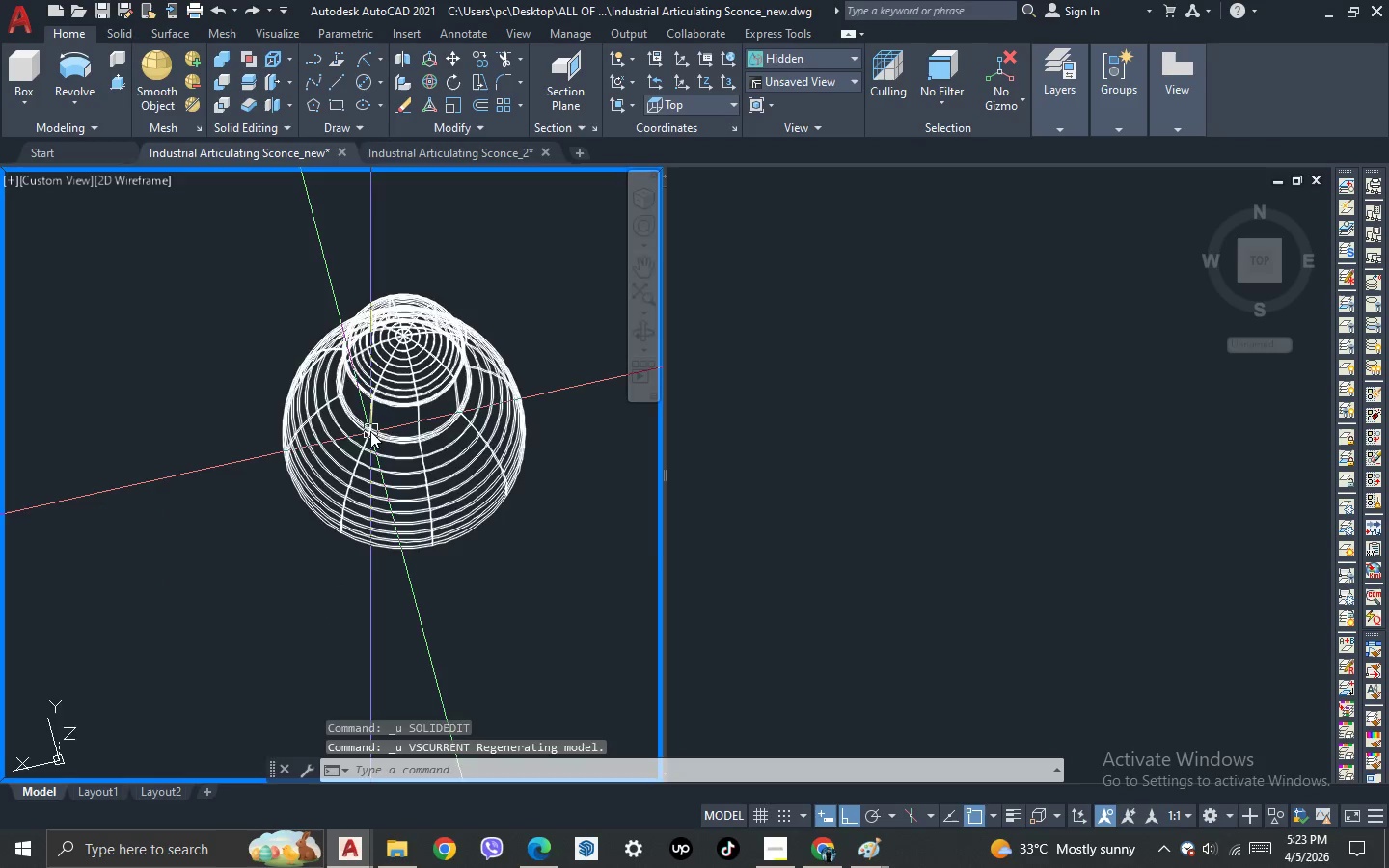 
key(Control+Z)
 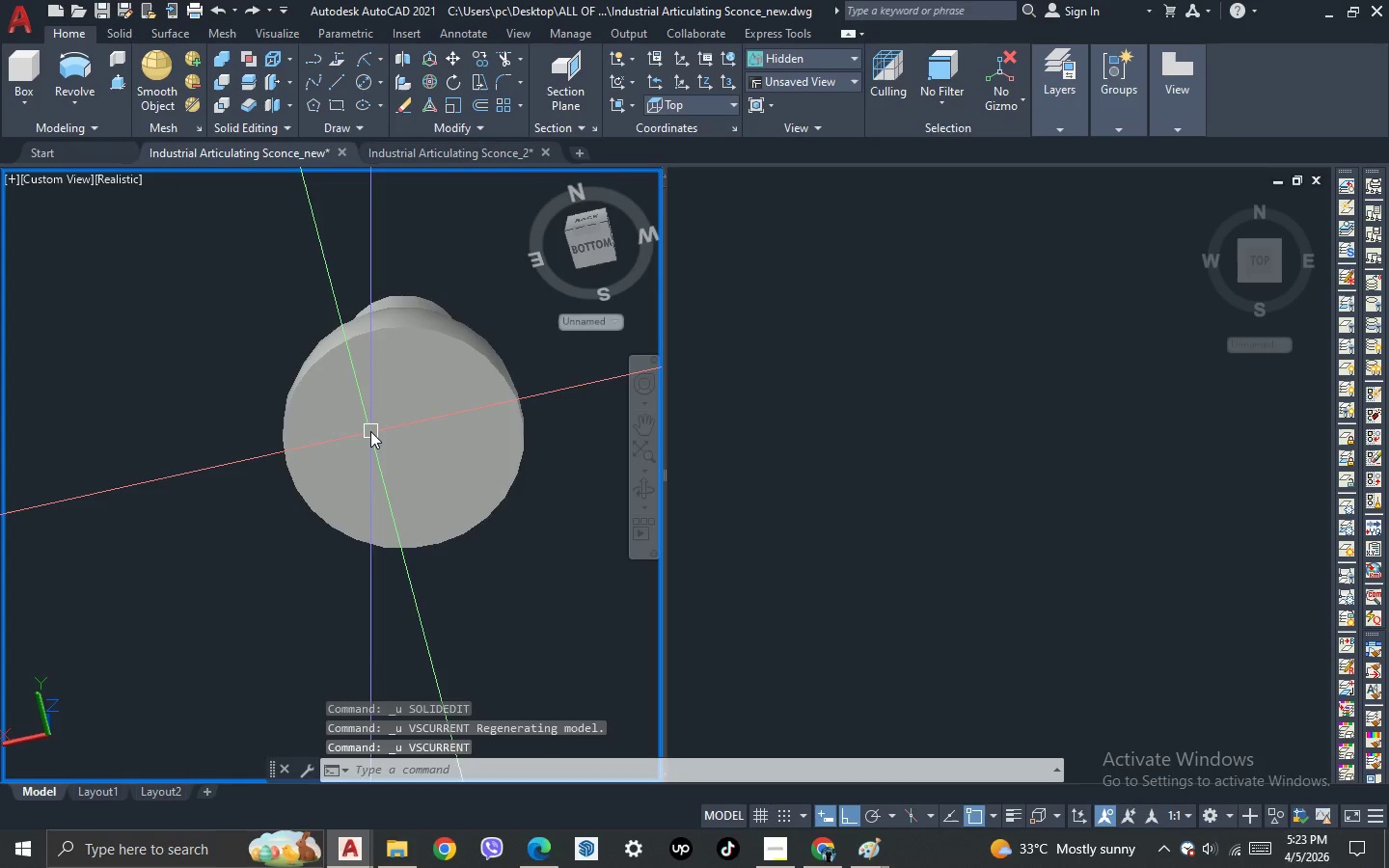 
key(Control+Z)
 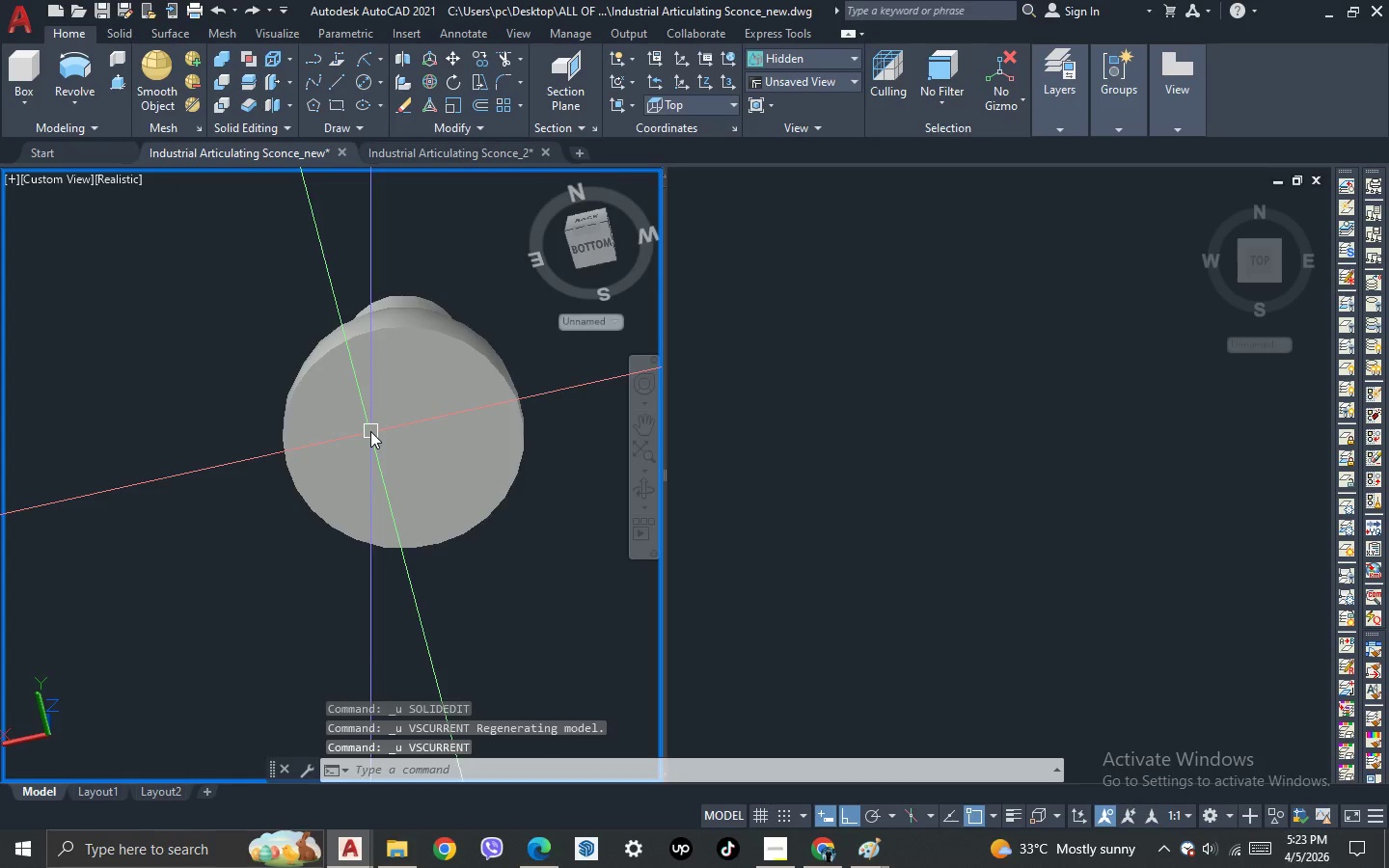 
key(Control+Z)
 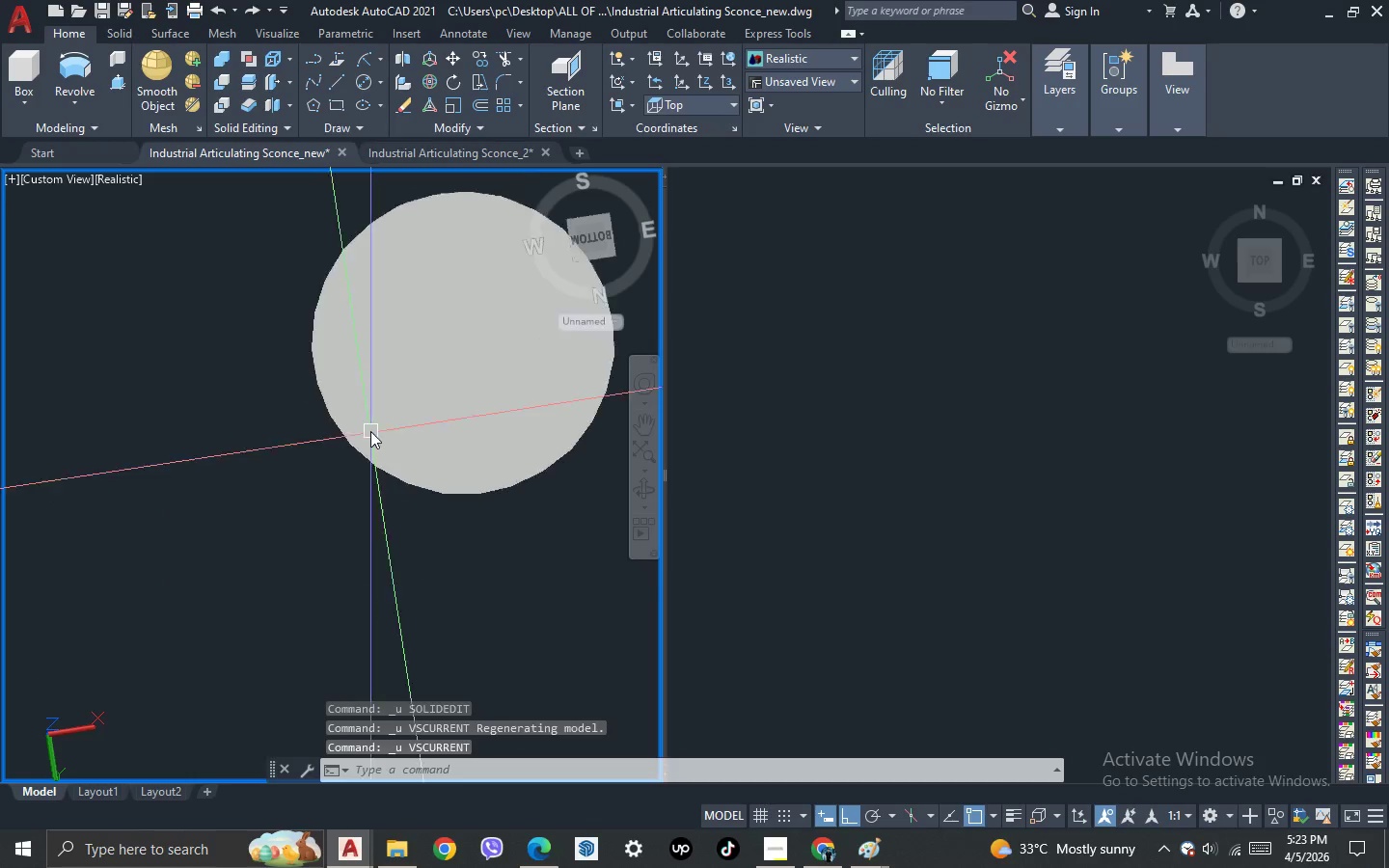 
key(Control+Z)
 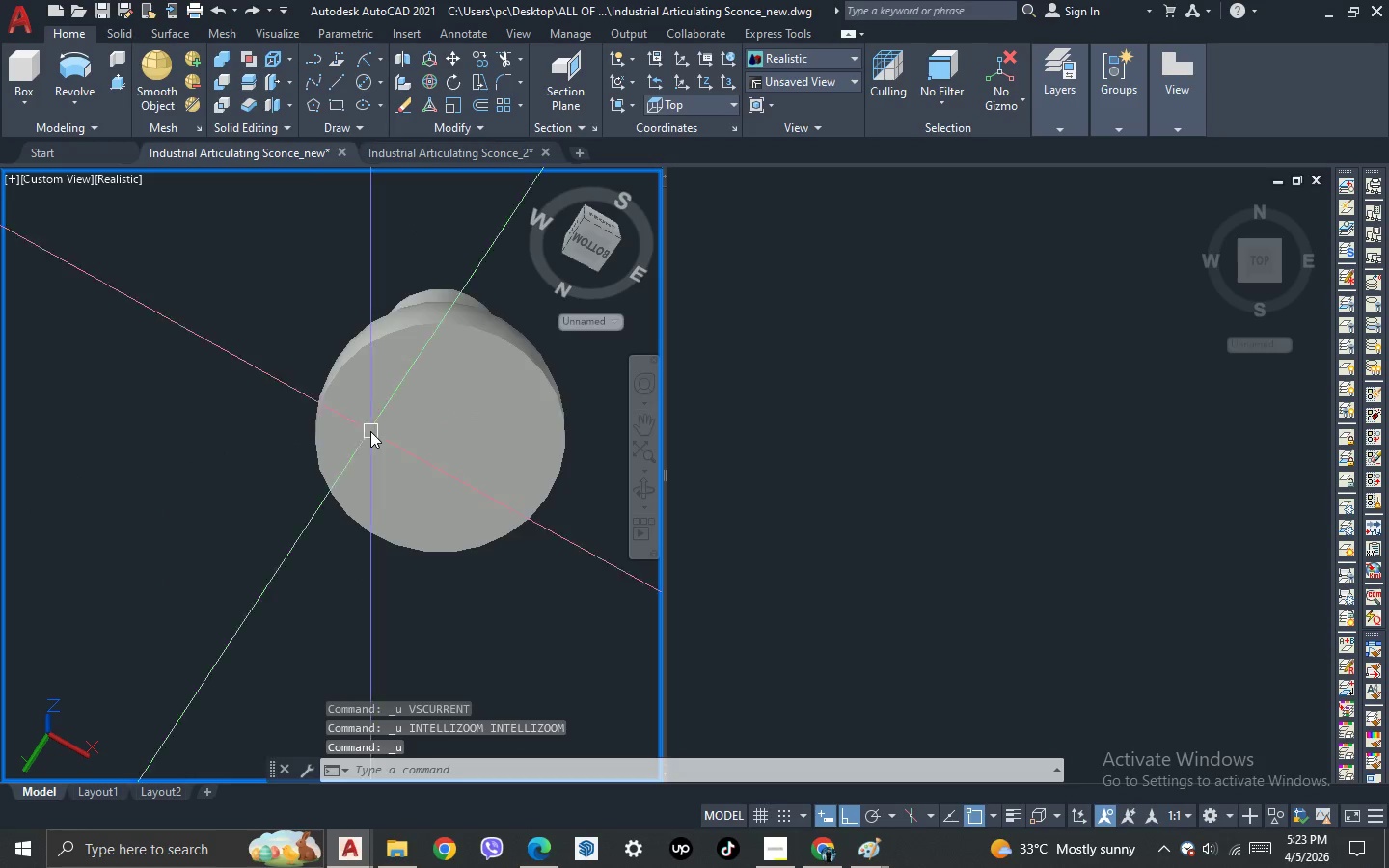 
key(Control+Z)
 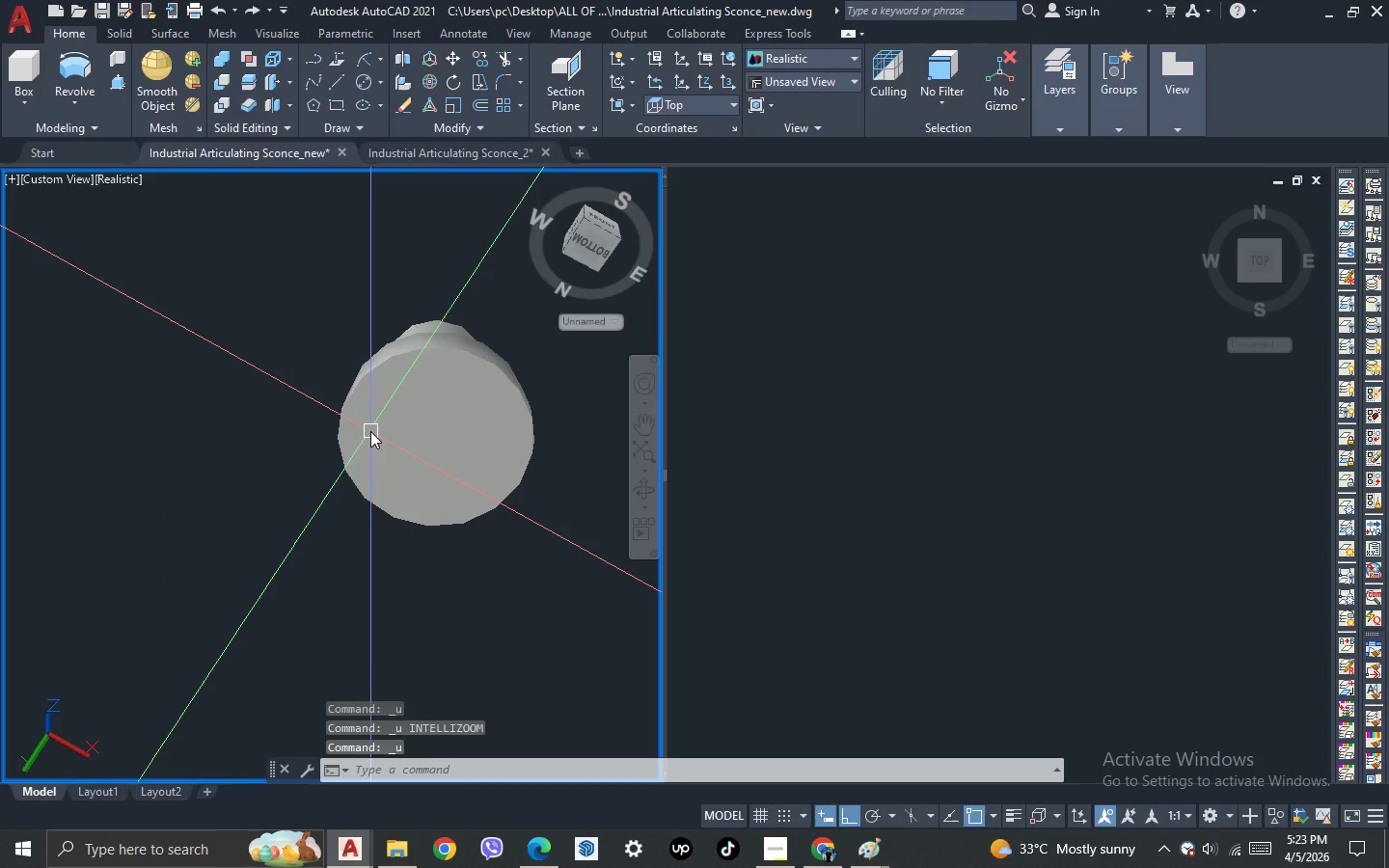 
key(Control+Z)
 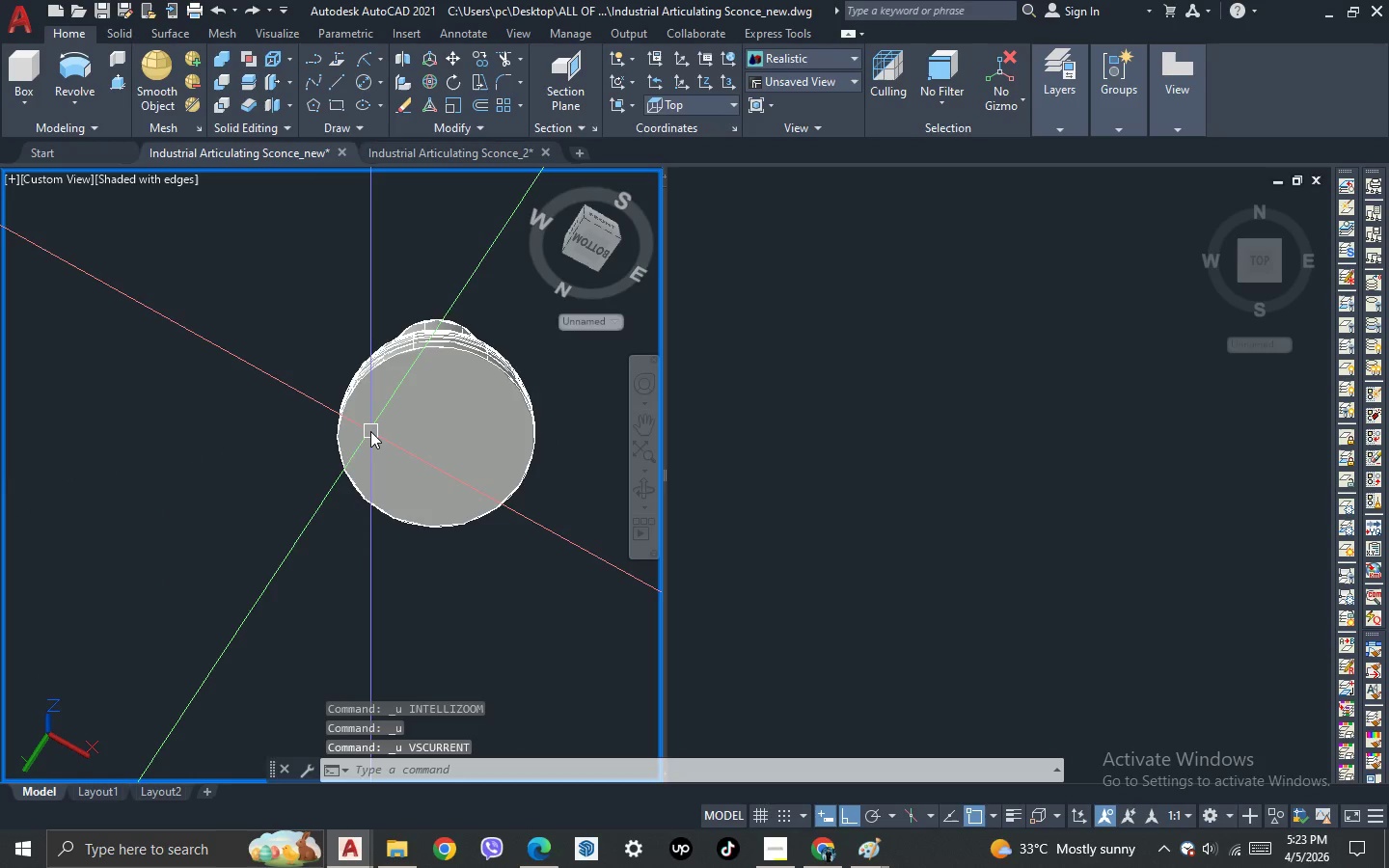 
key(Control+Z)
 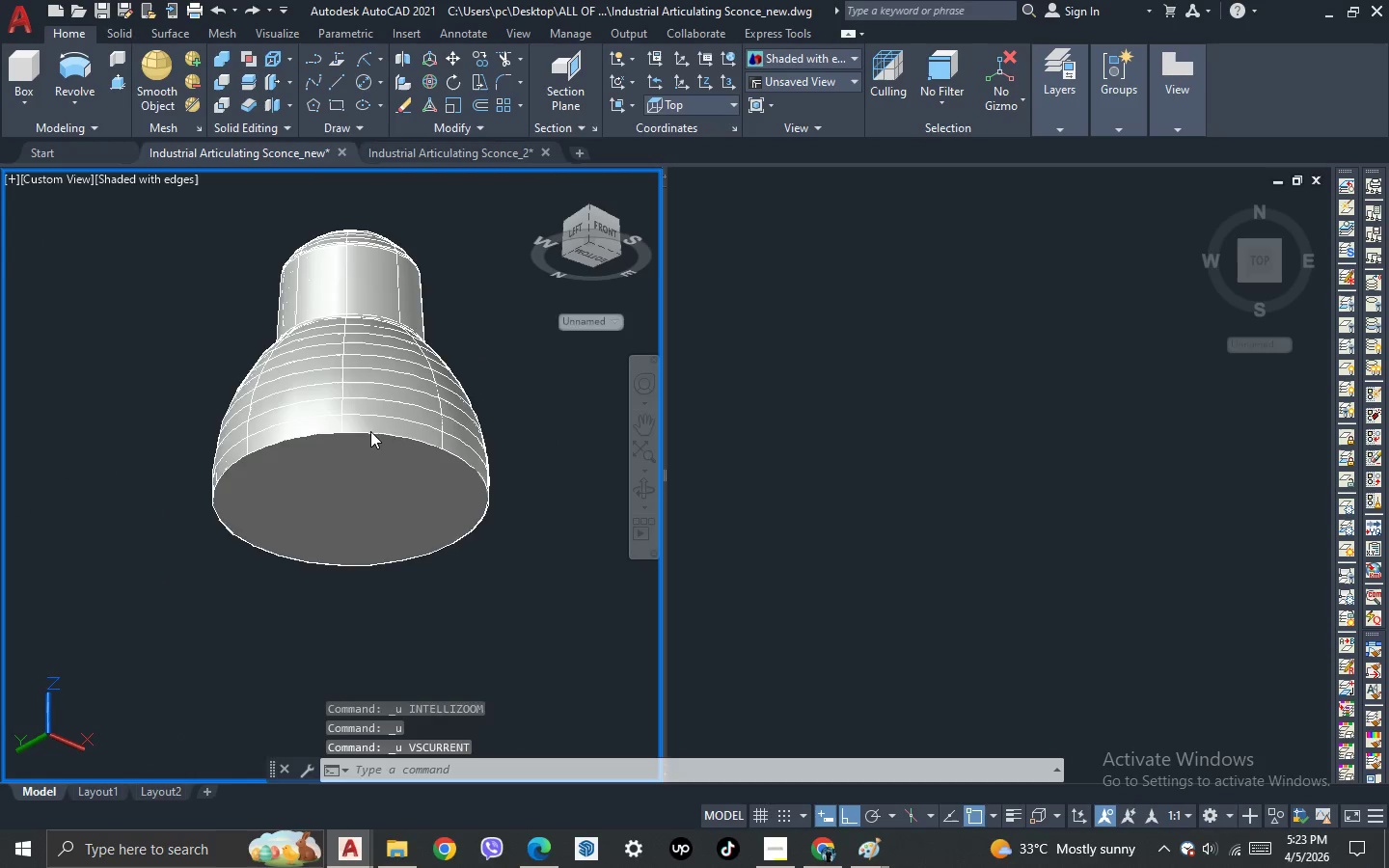 
key(Control+Z)
 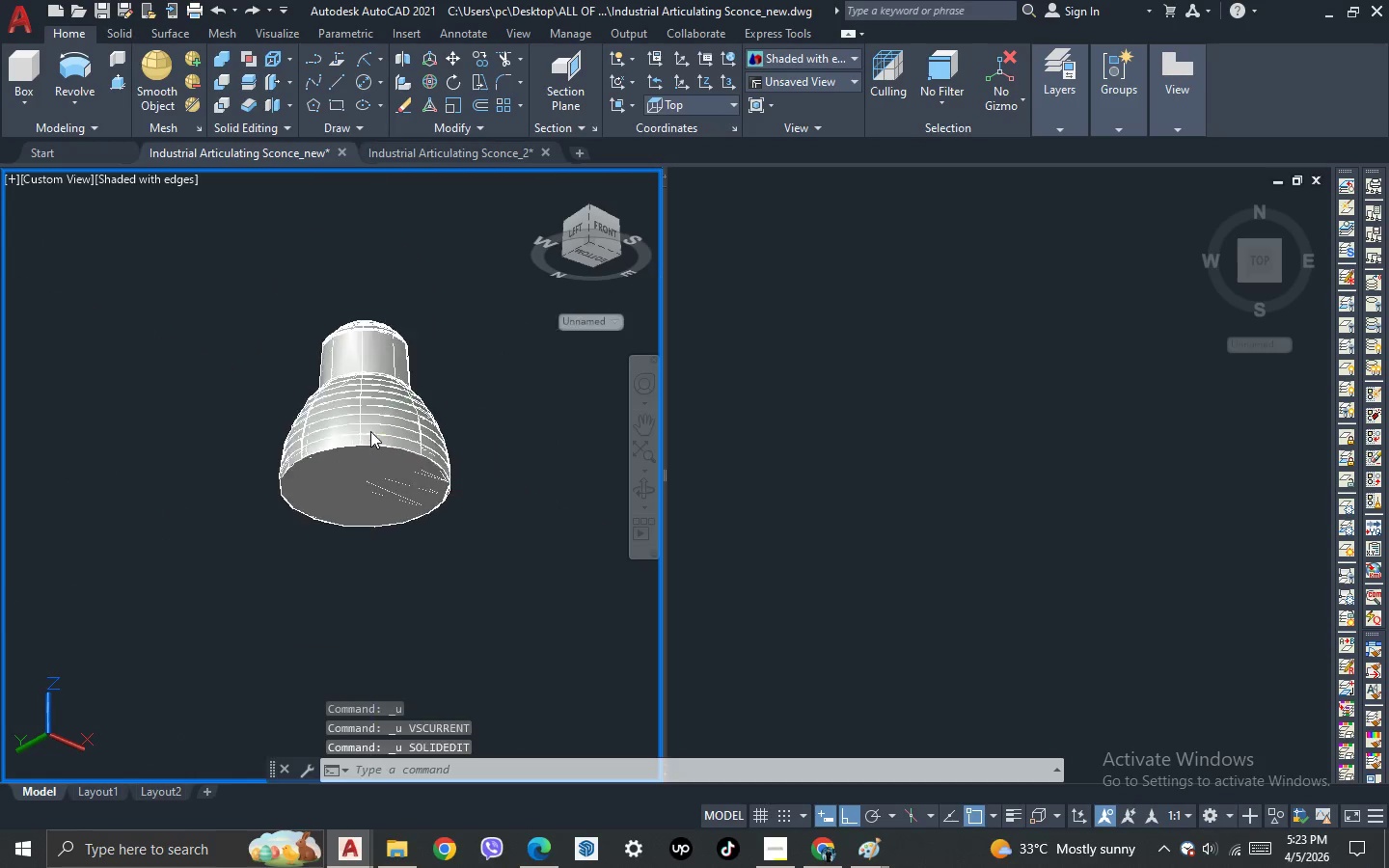 
key(Control+Z)
 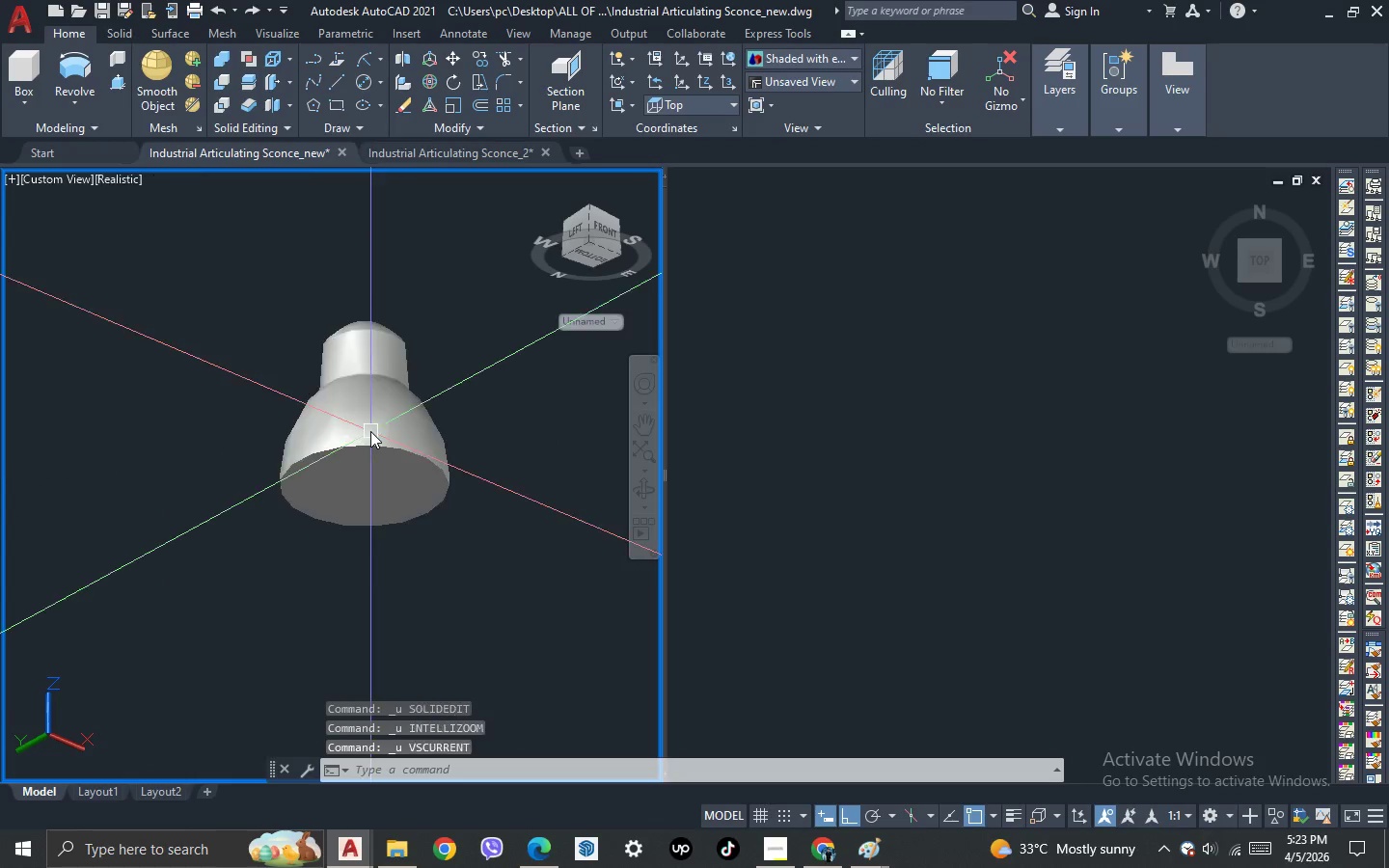 
key(Control+Z)
 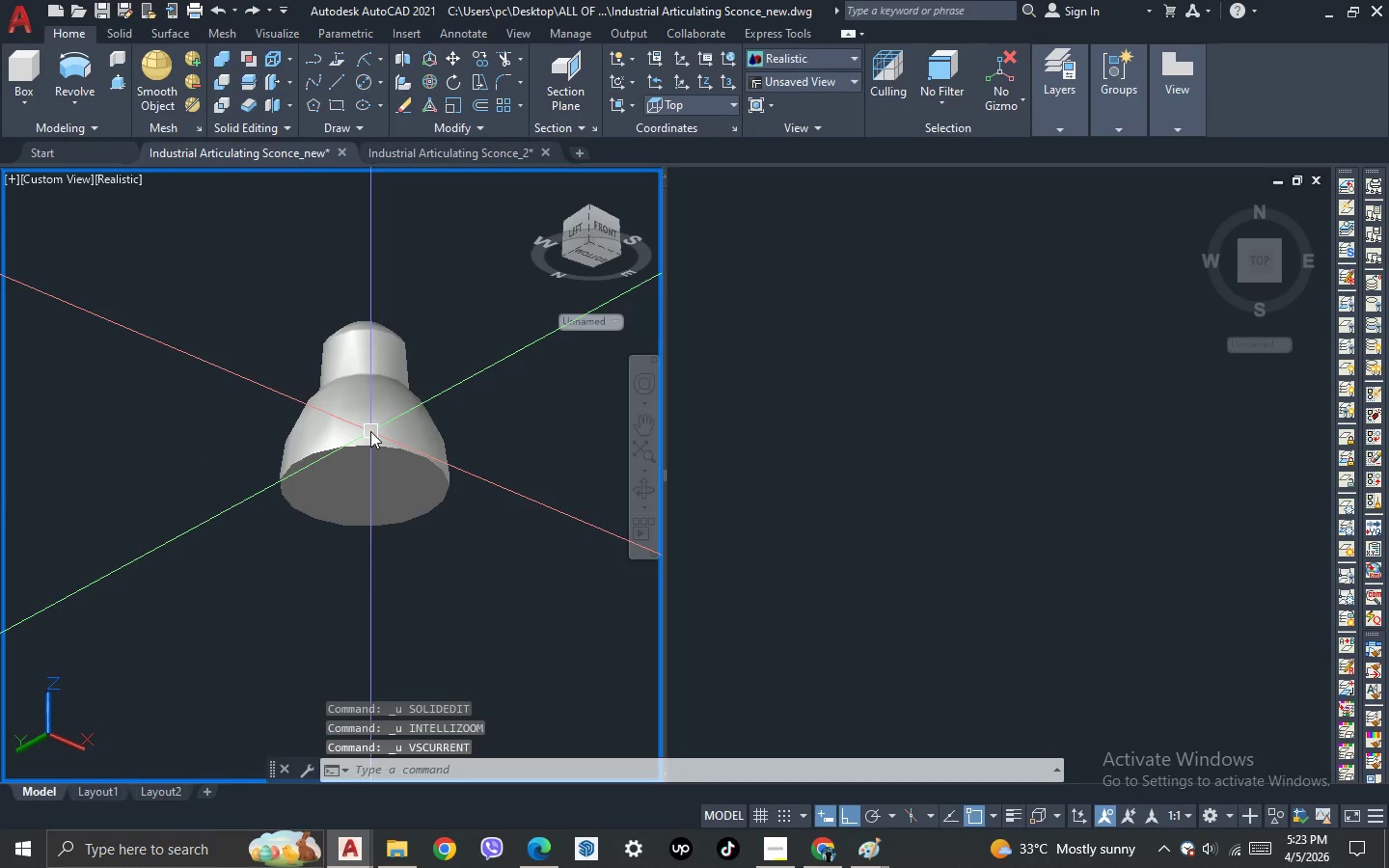 
key(Control+Z)
 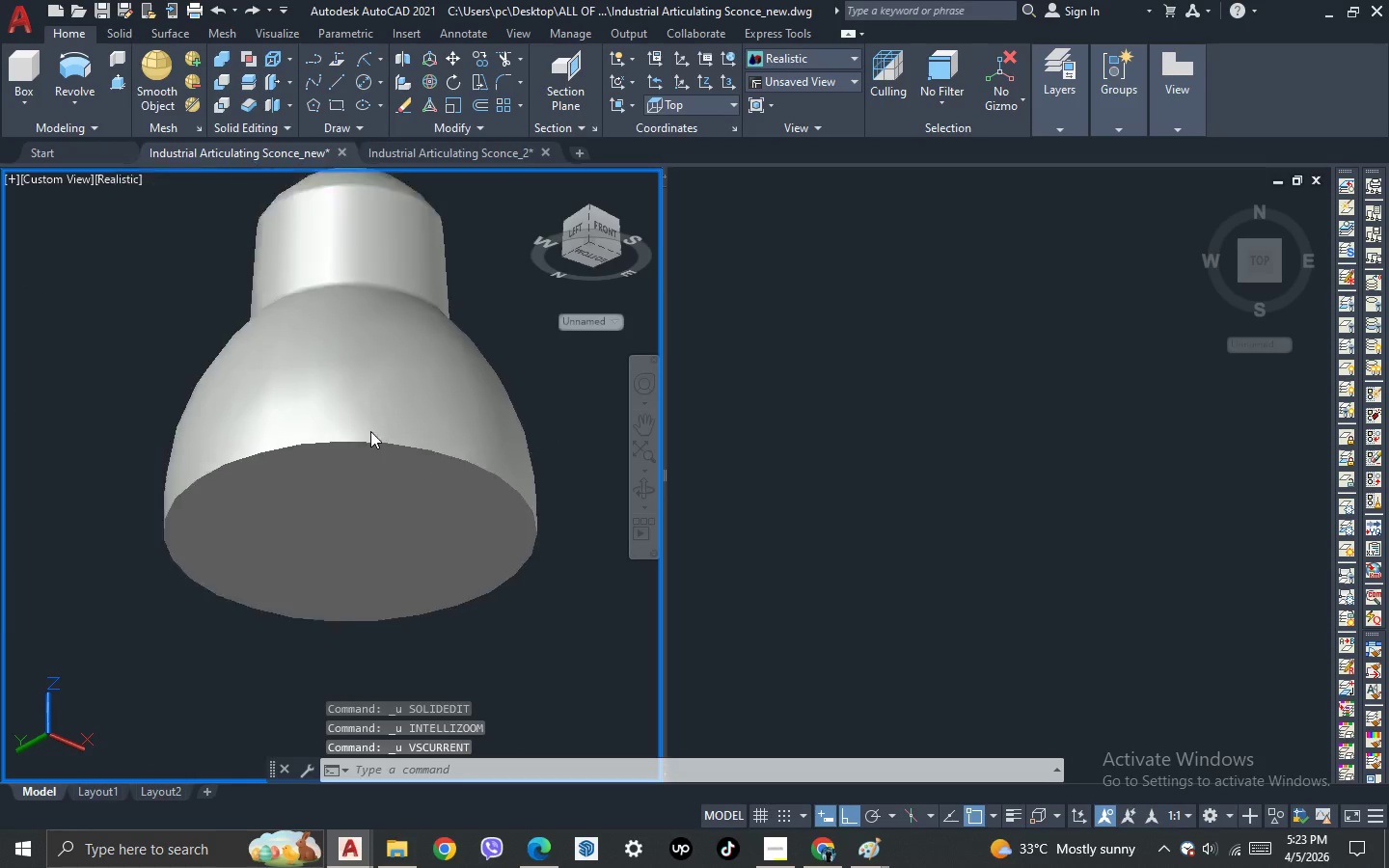 
key(Control+Z)
 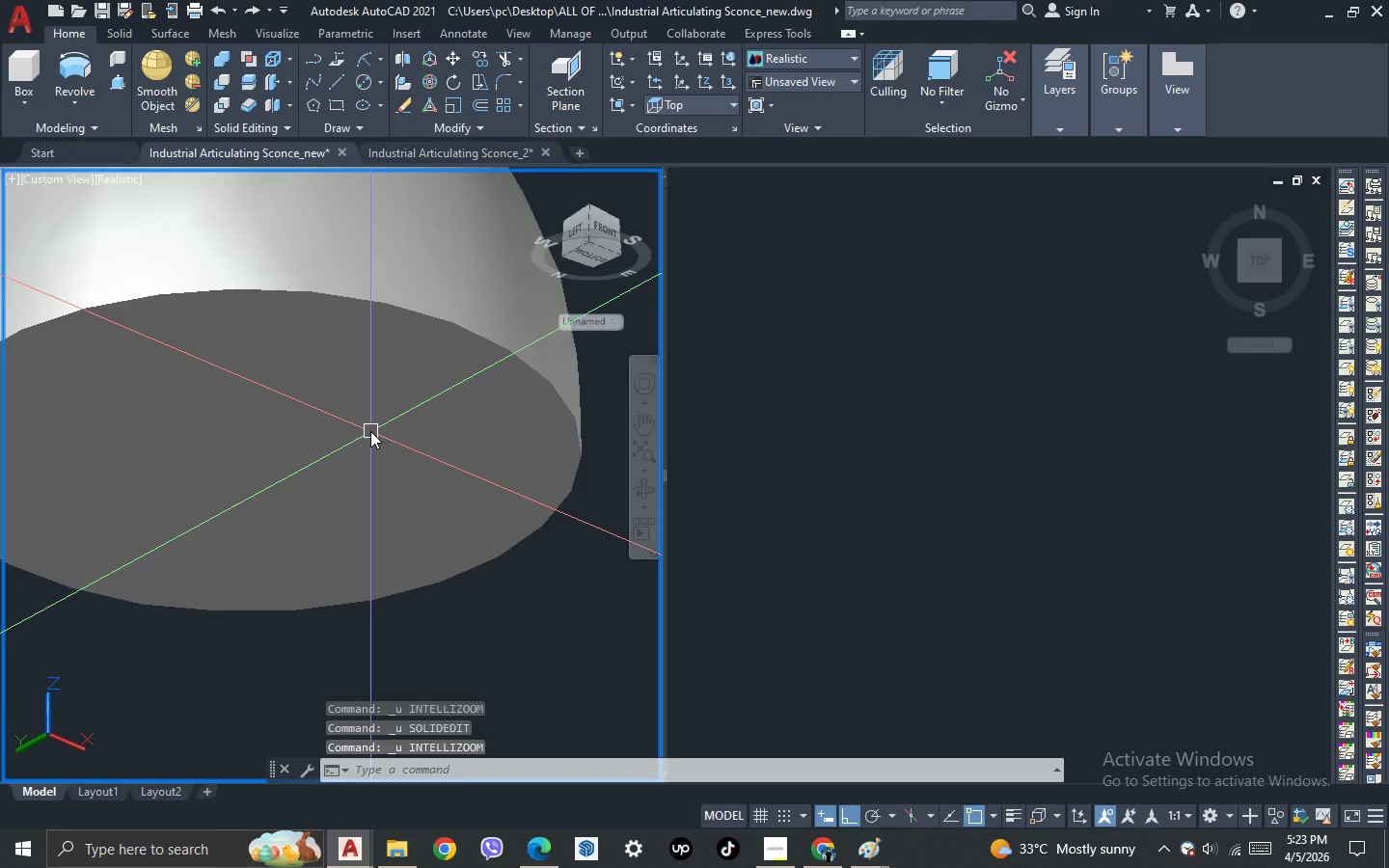 
key(Control+Z)
 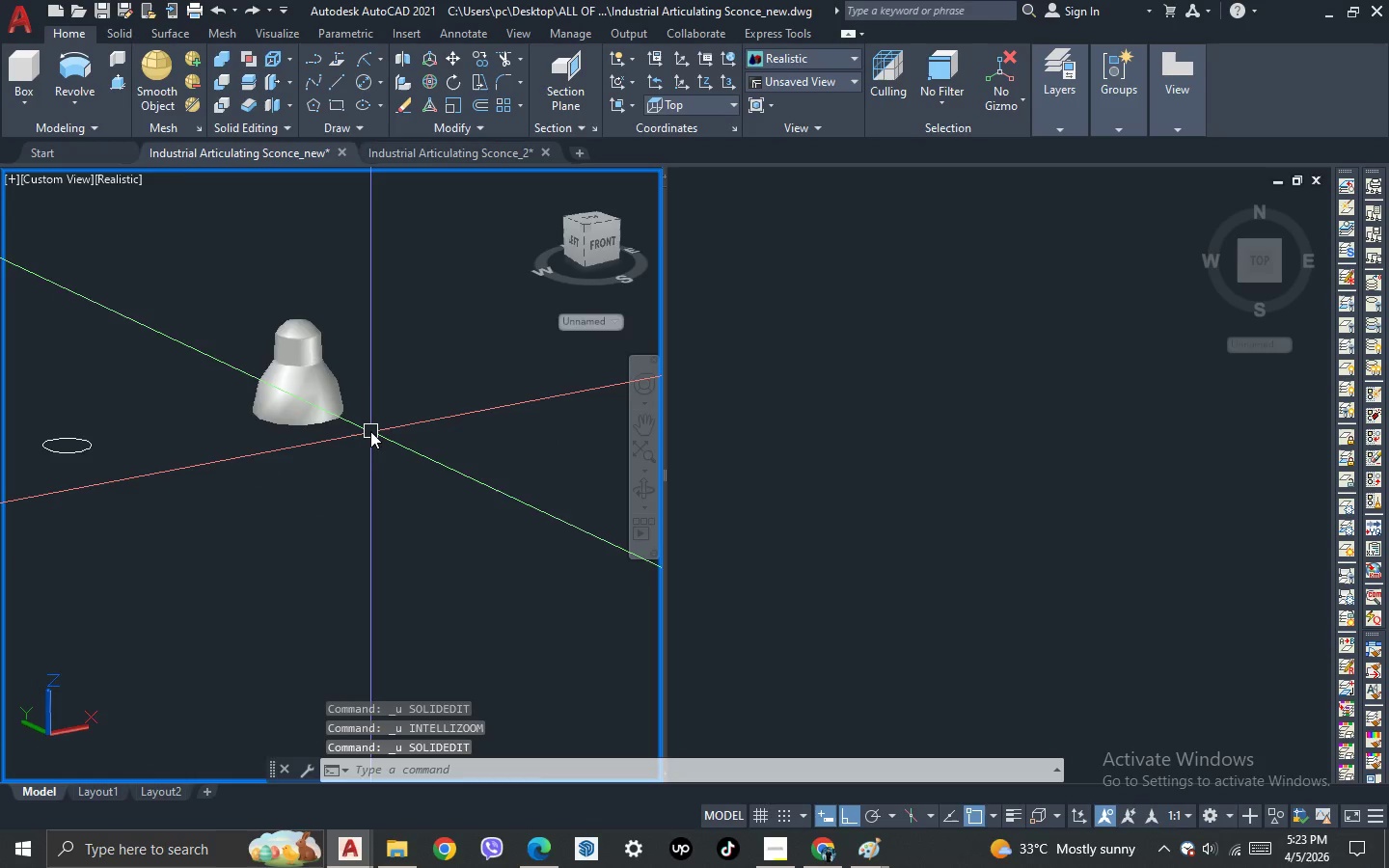 
key(Control+Z)
 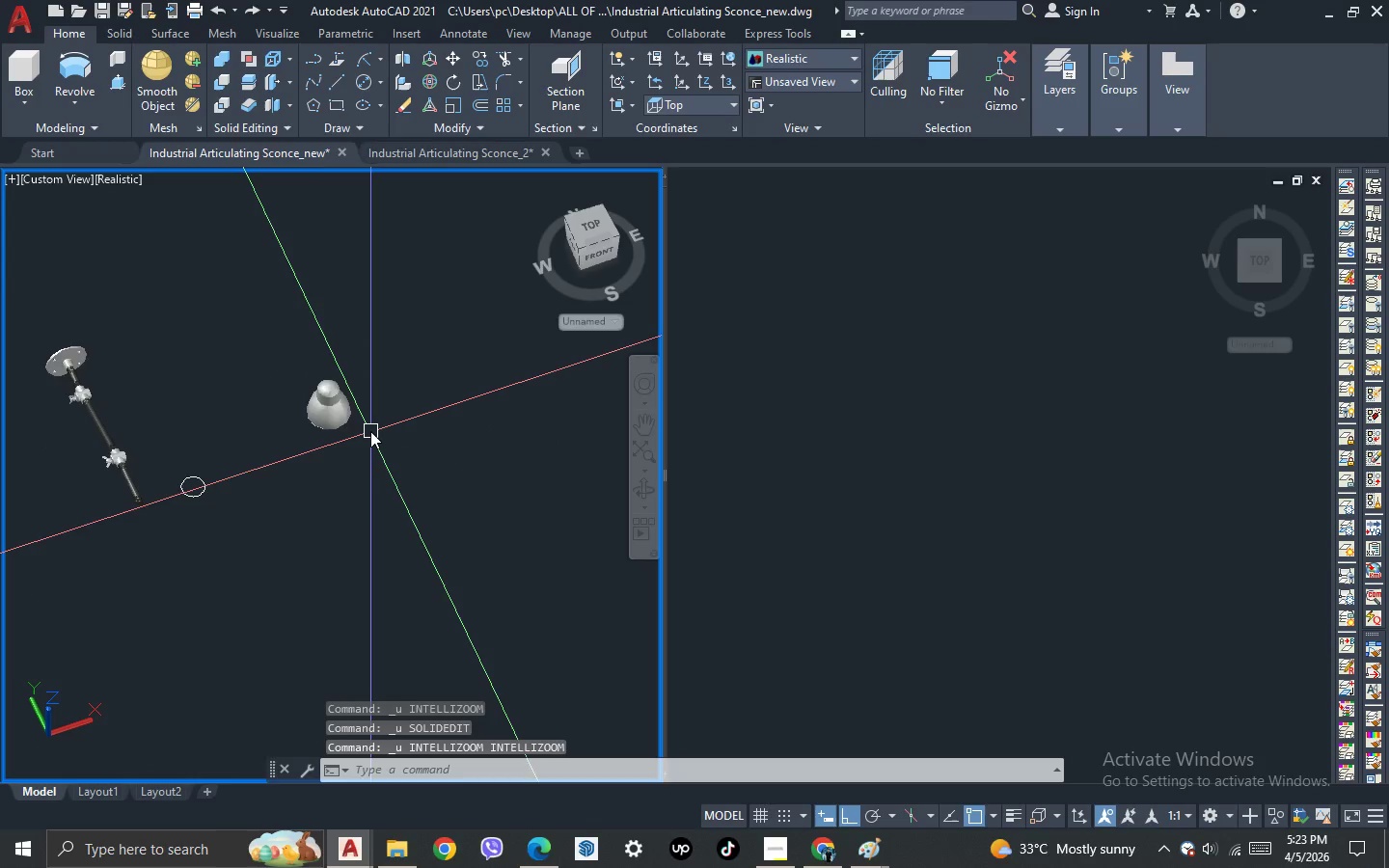 
key(Control+Z)
 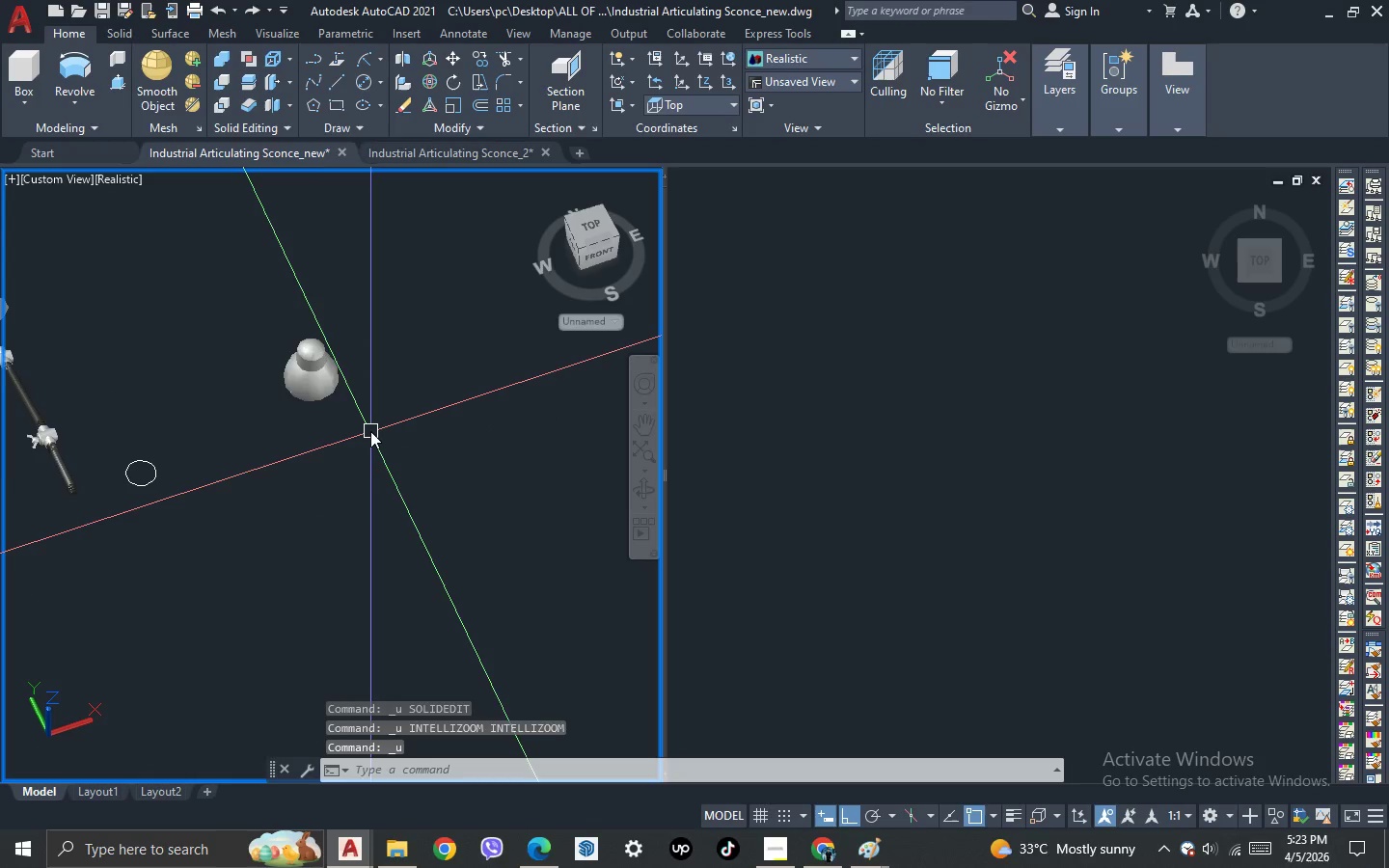 
key(Control+Z)
 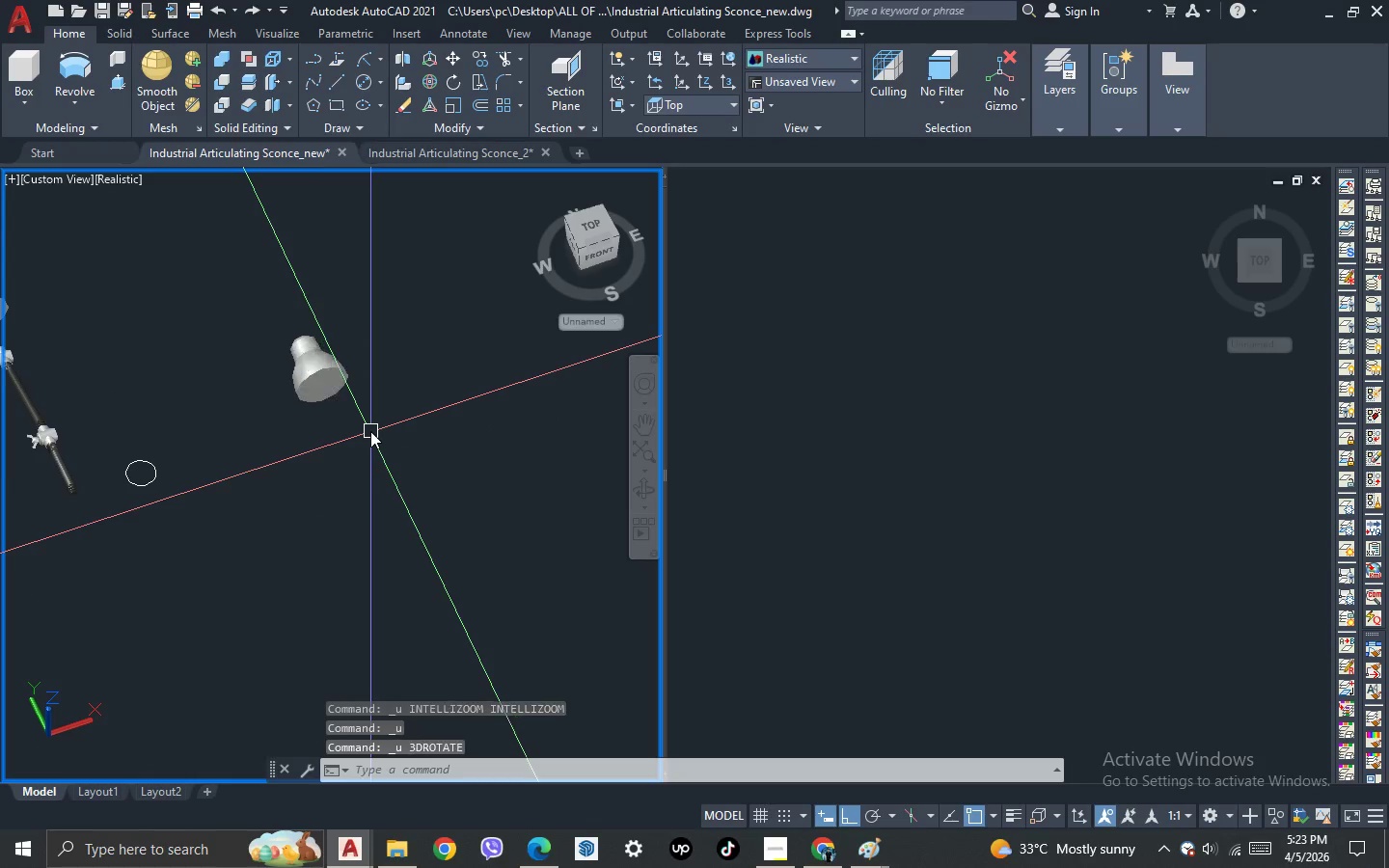 
key(Control+Z)
 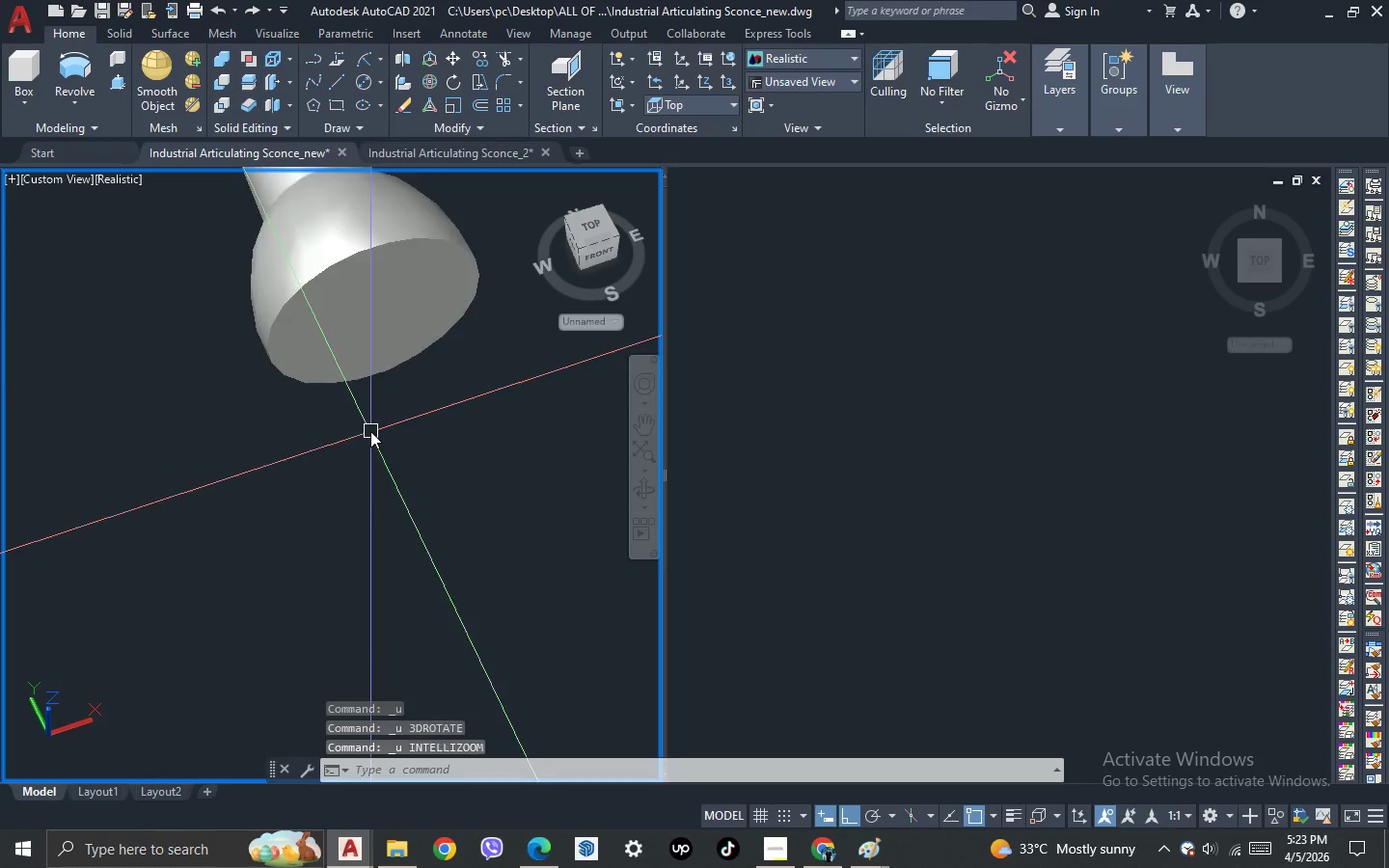 
key(Control+Z)
 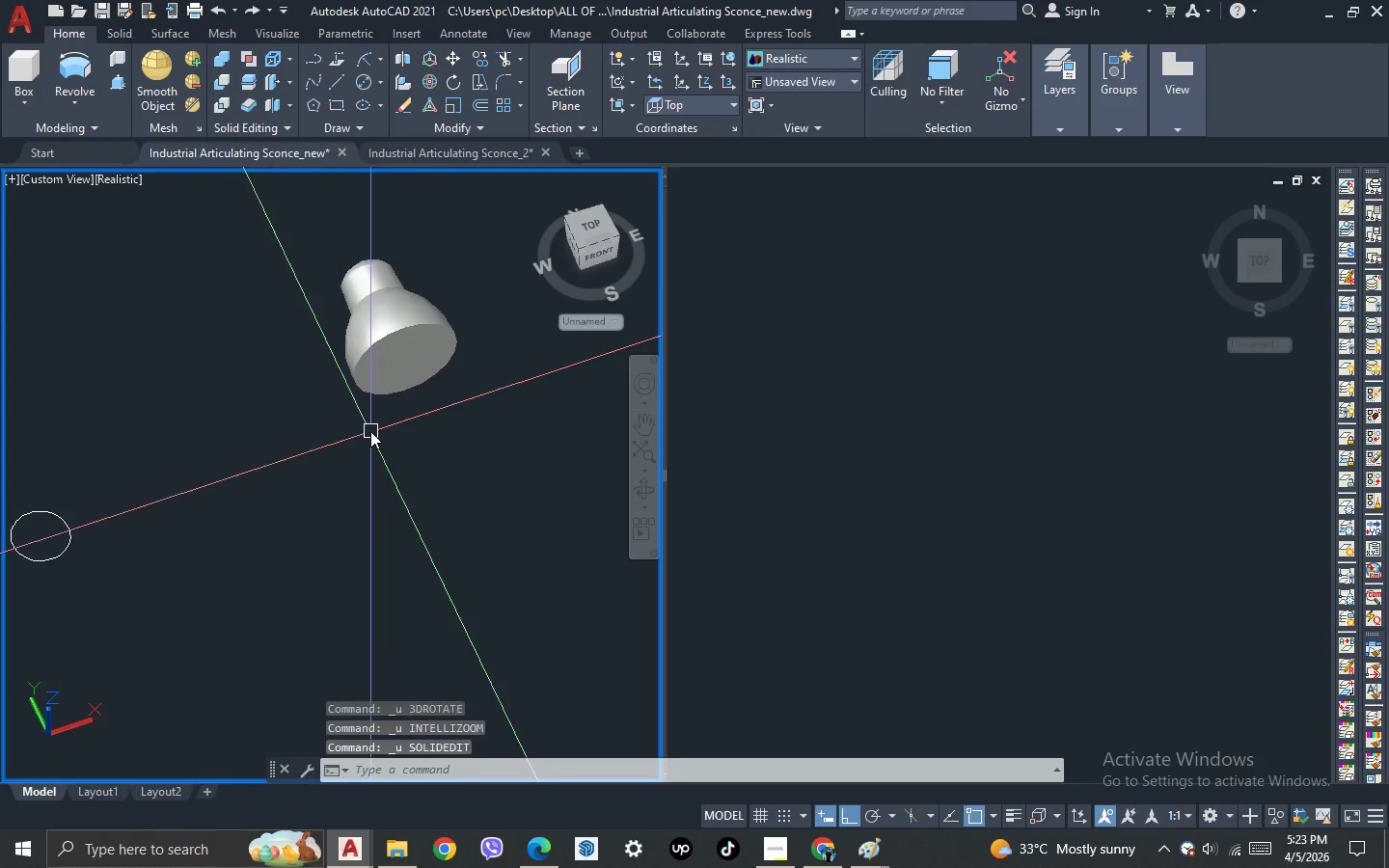 
key(Control+Z)
 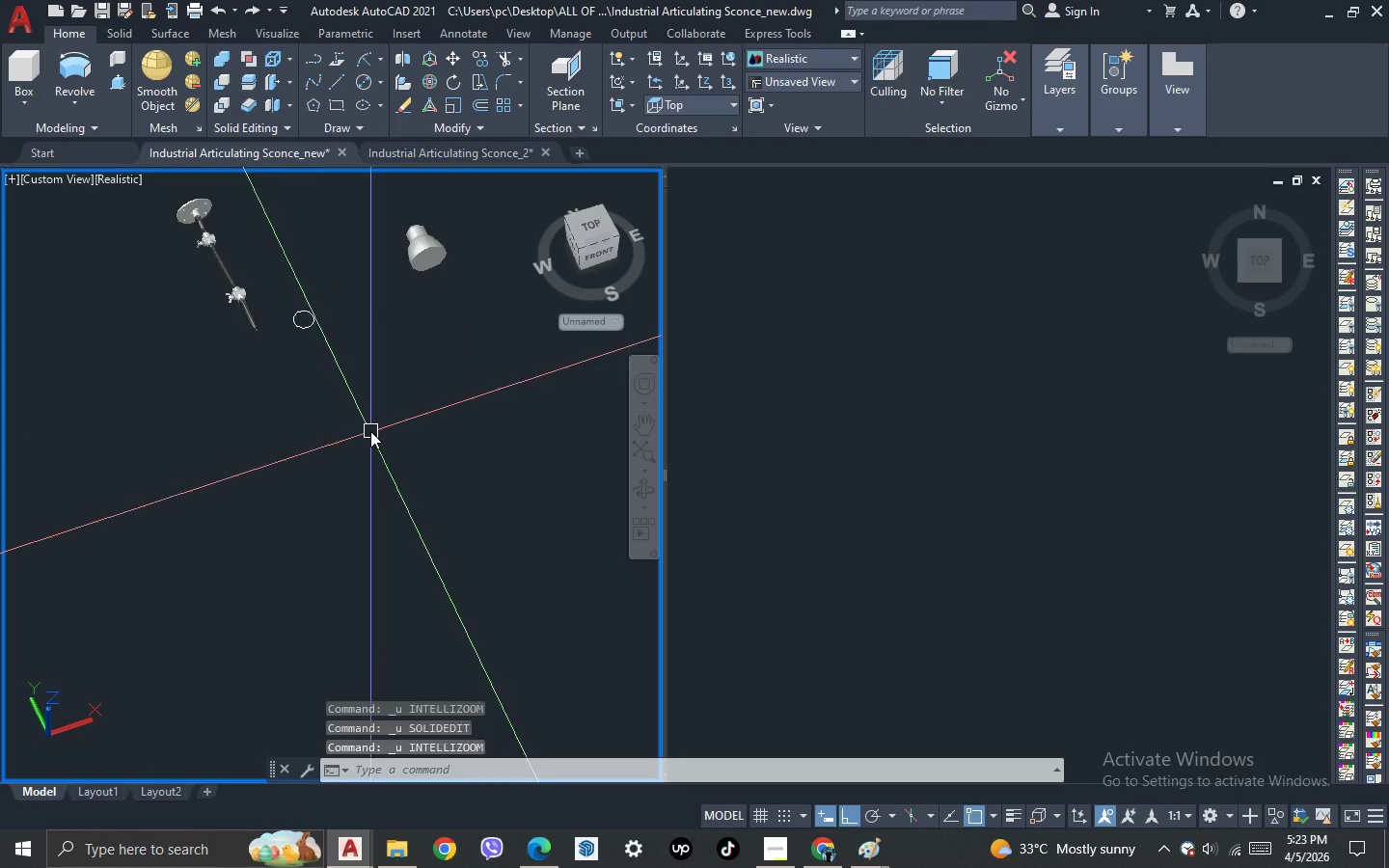 
key(Control+Z)
 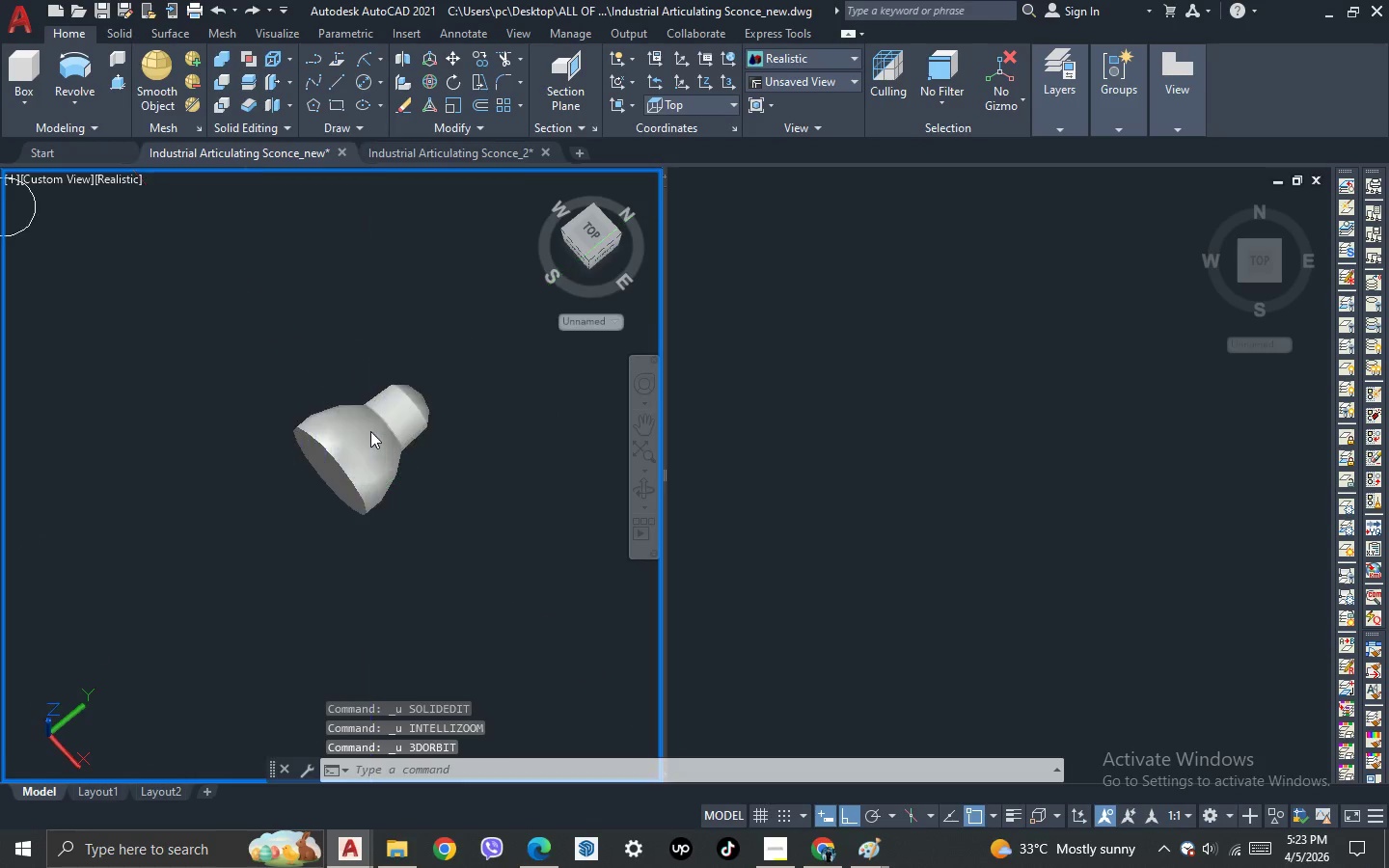 
key(Control+Z)
 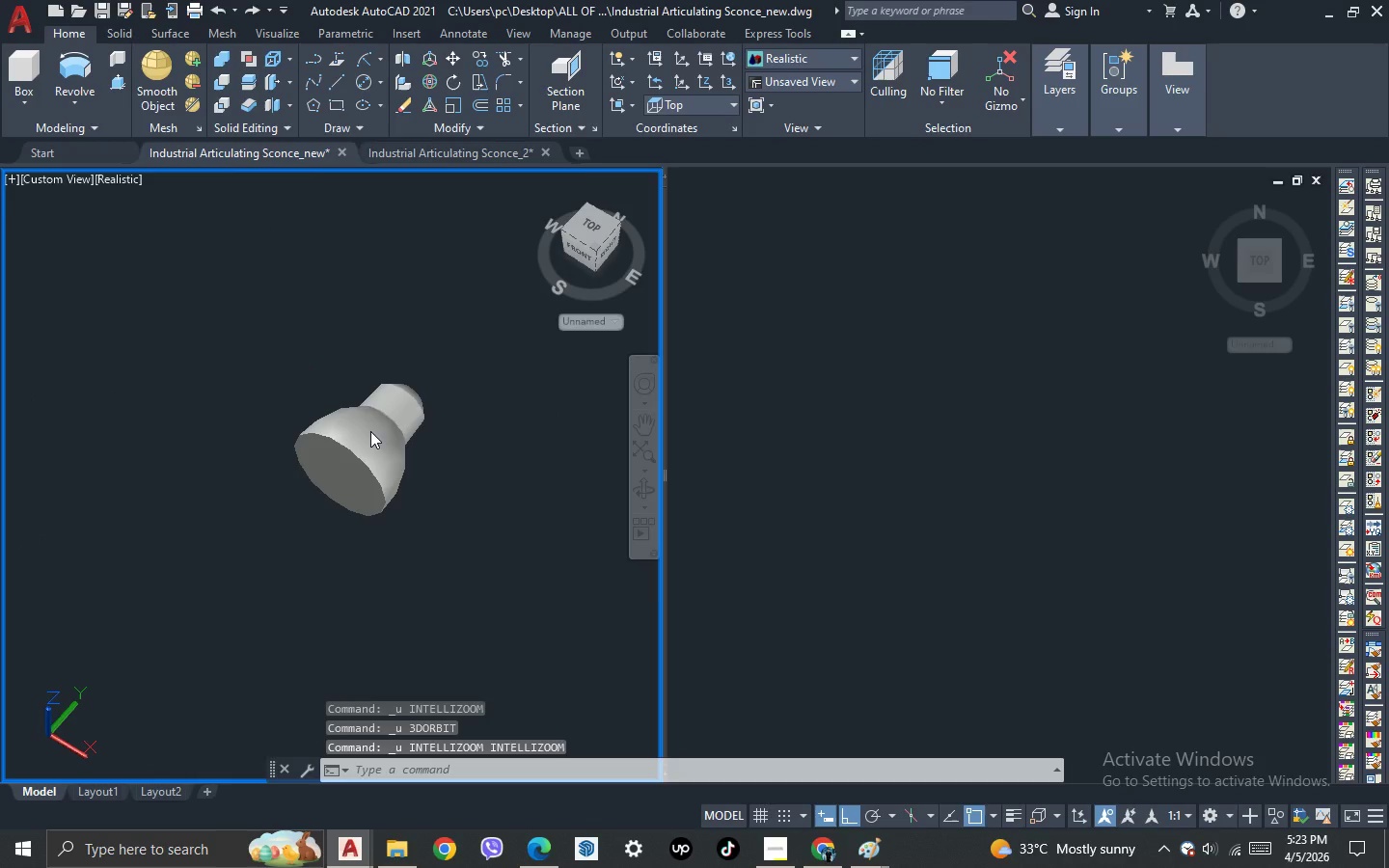 
key(Control+Z)
 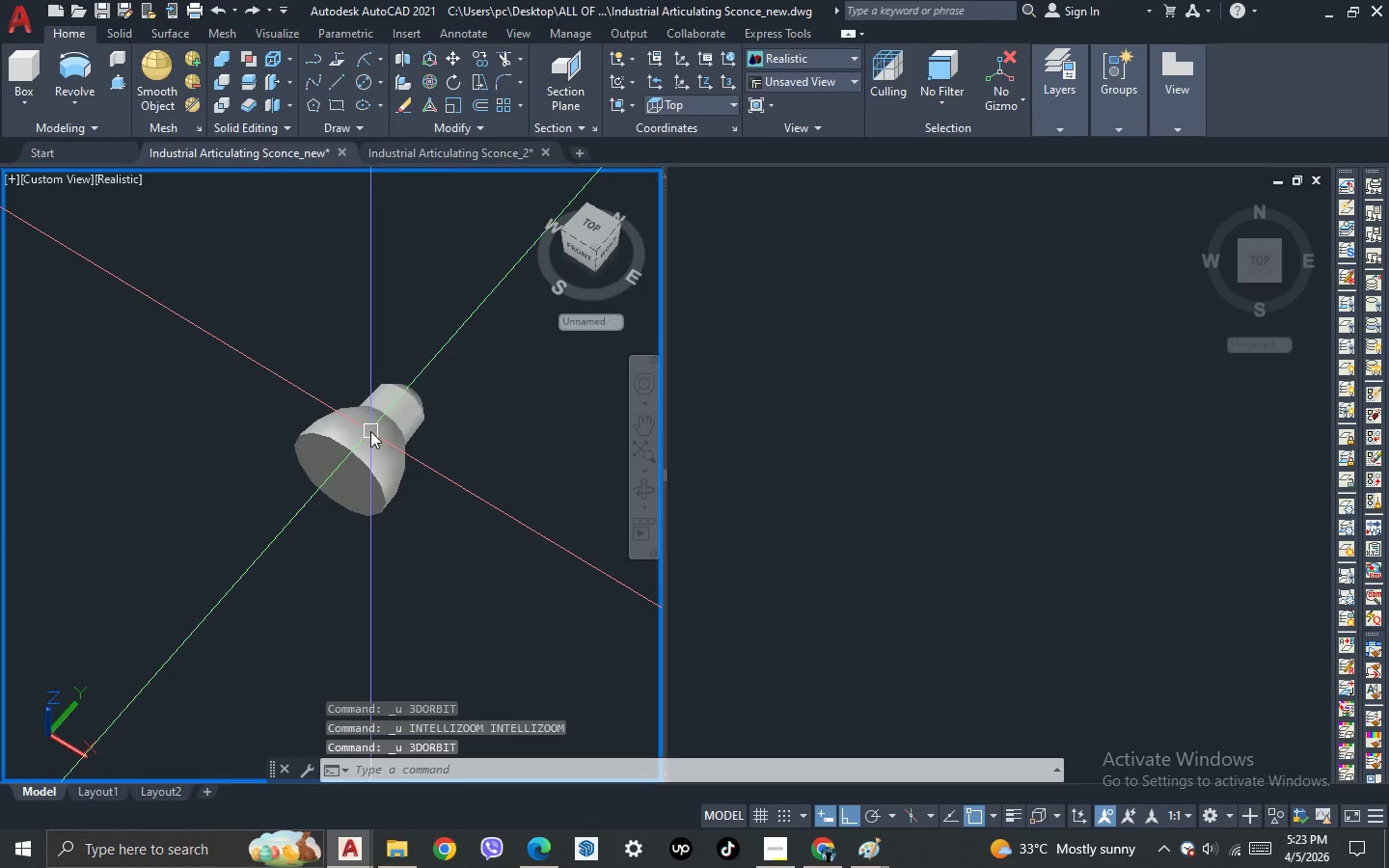 
key(Control+Z)
 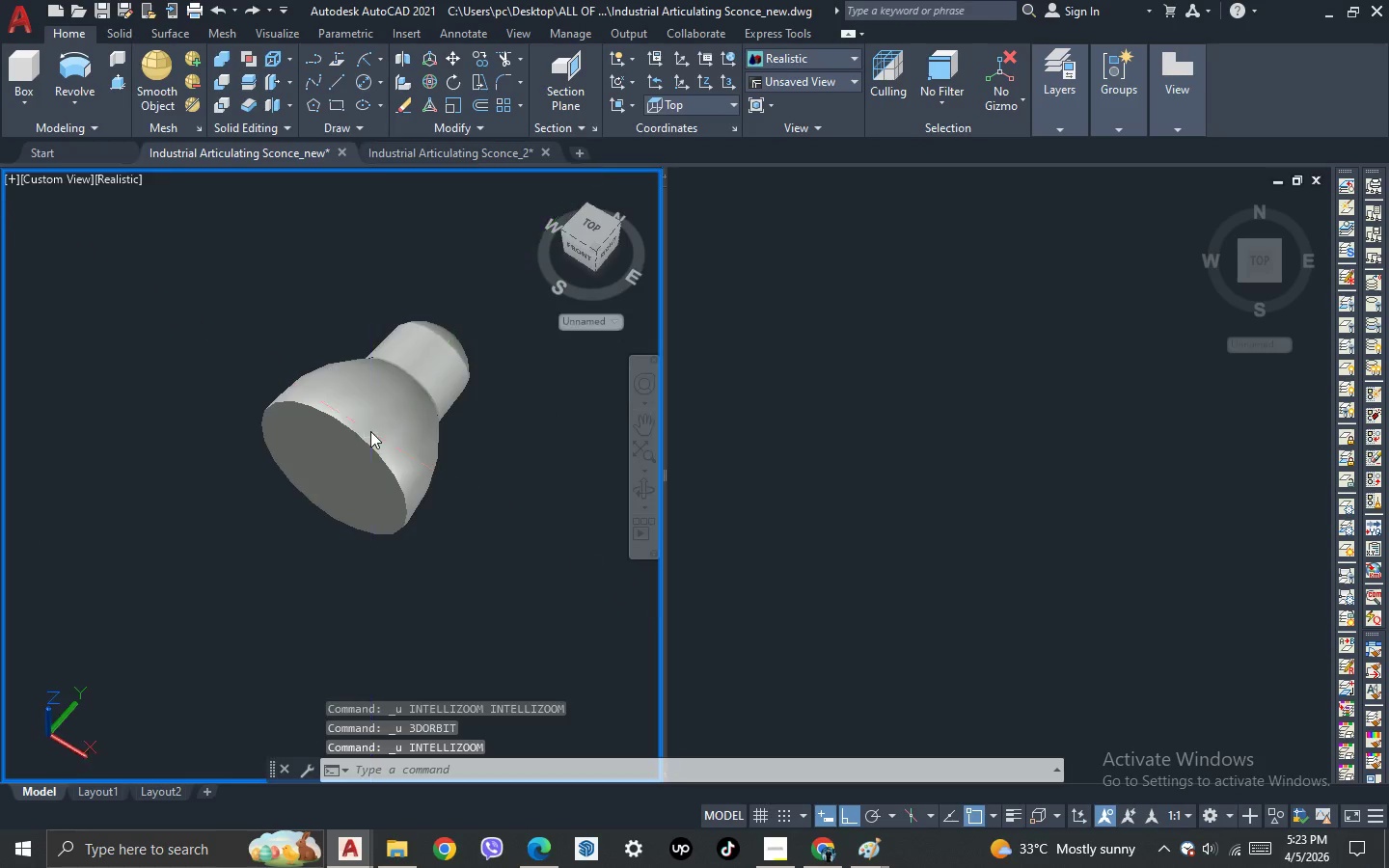 
key(Control+Z)
 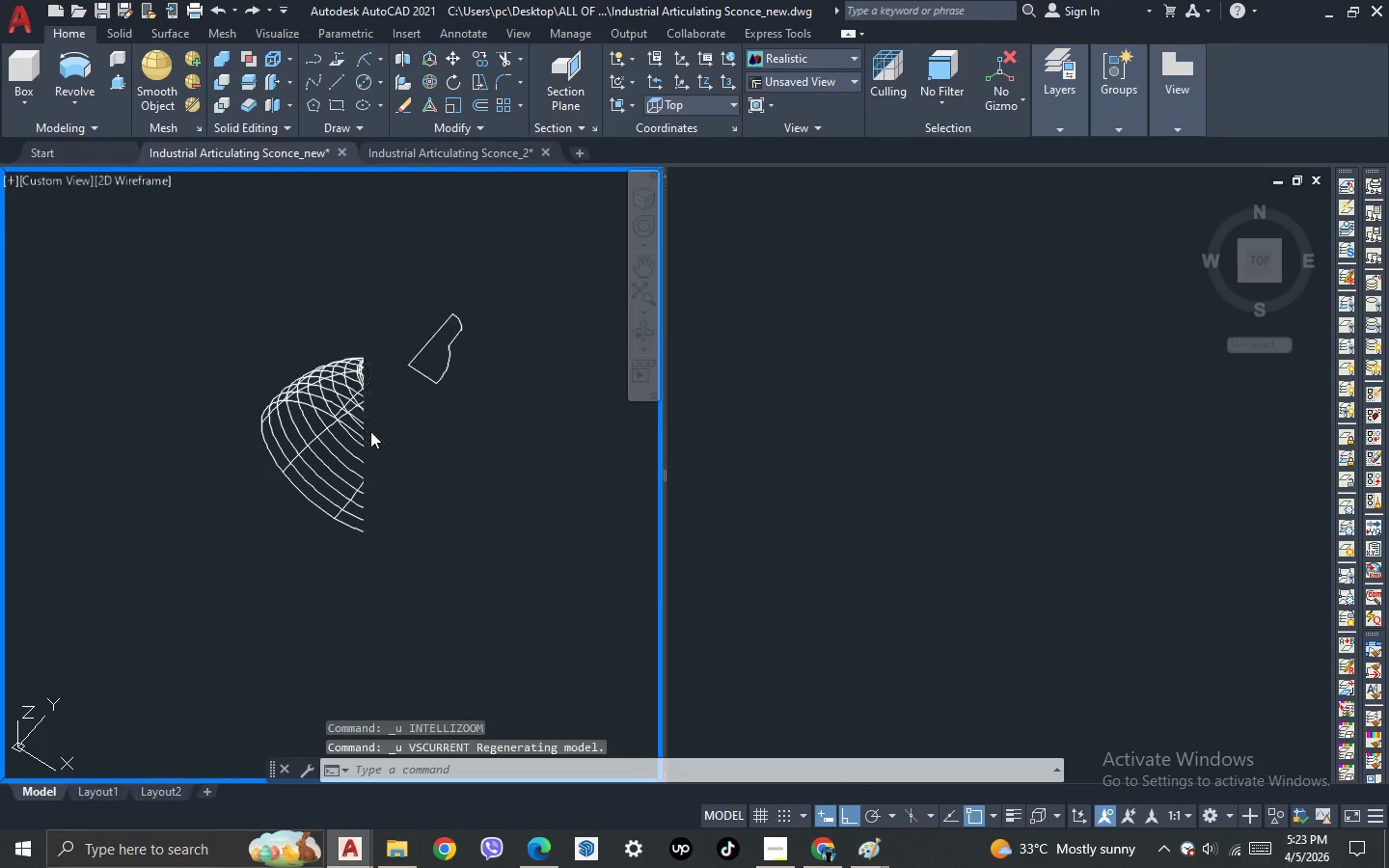 
key(Control+Z)
 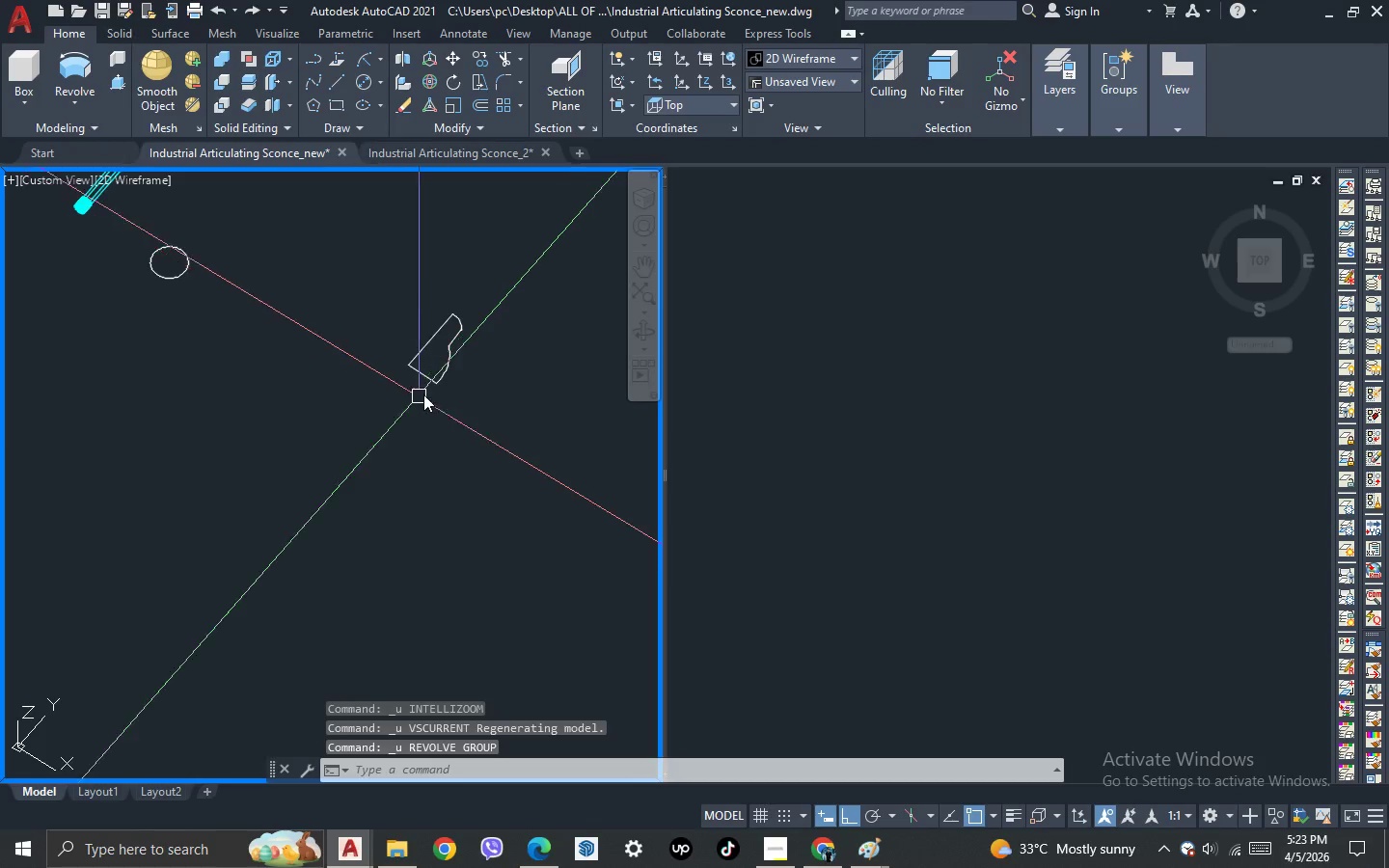 
left_click([443, 379])
 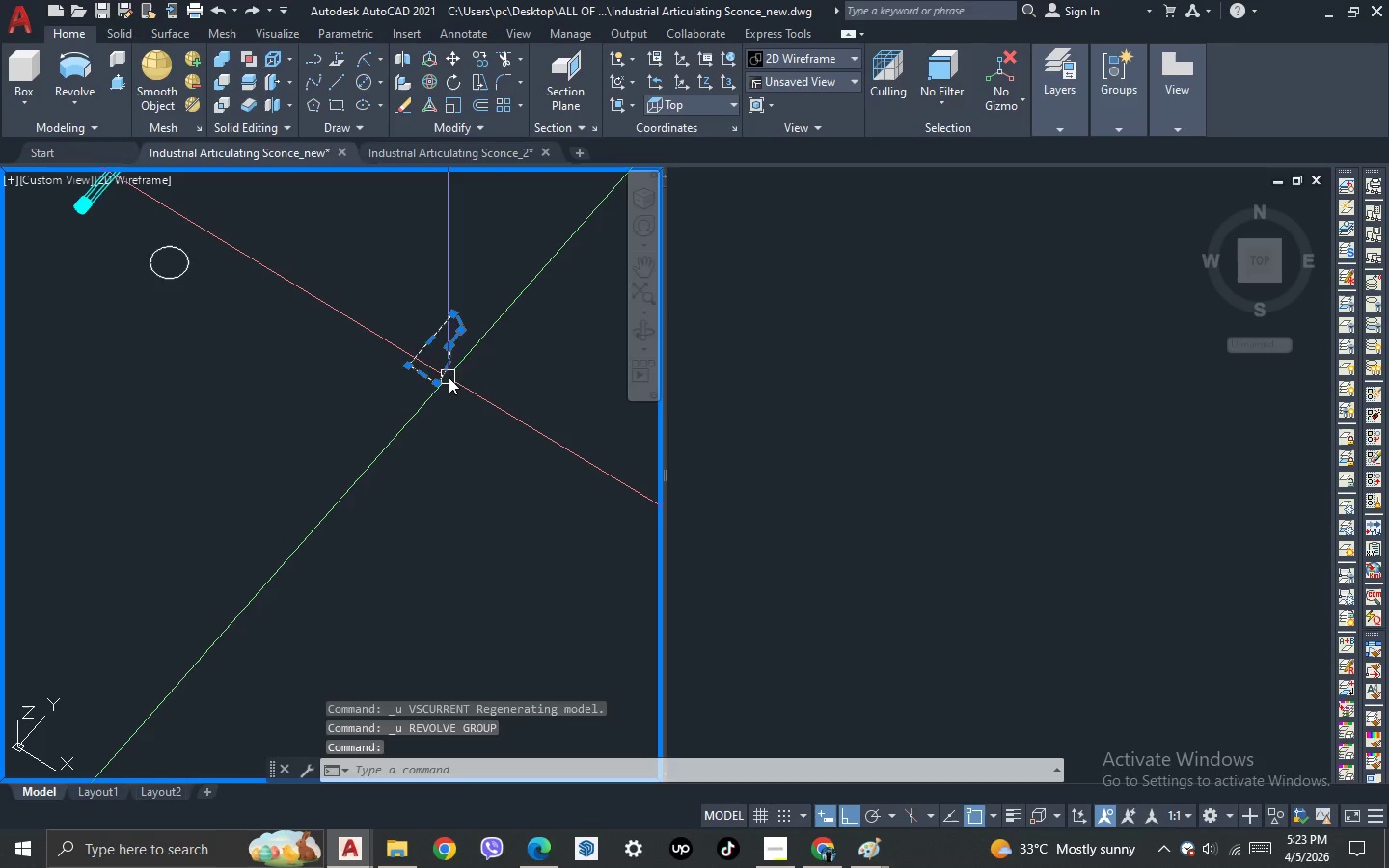 
scroll: coordinate [449, 377], scroll_direction: up, amount: 1.0
 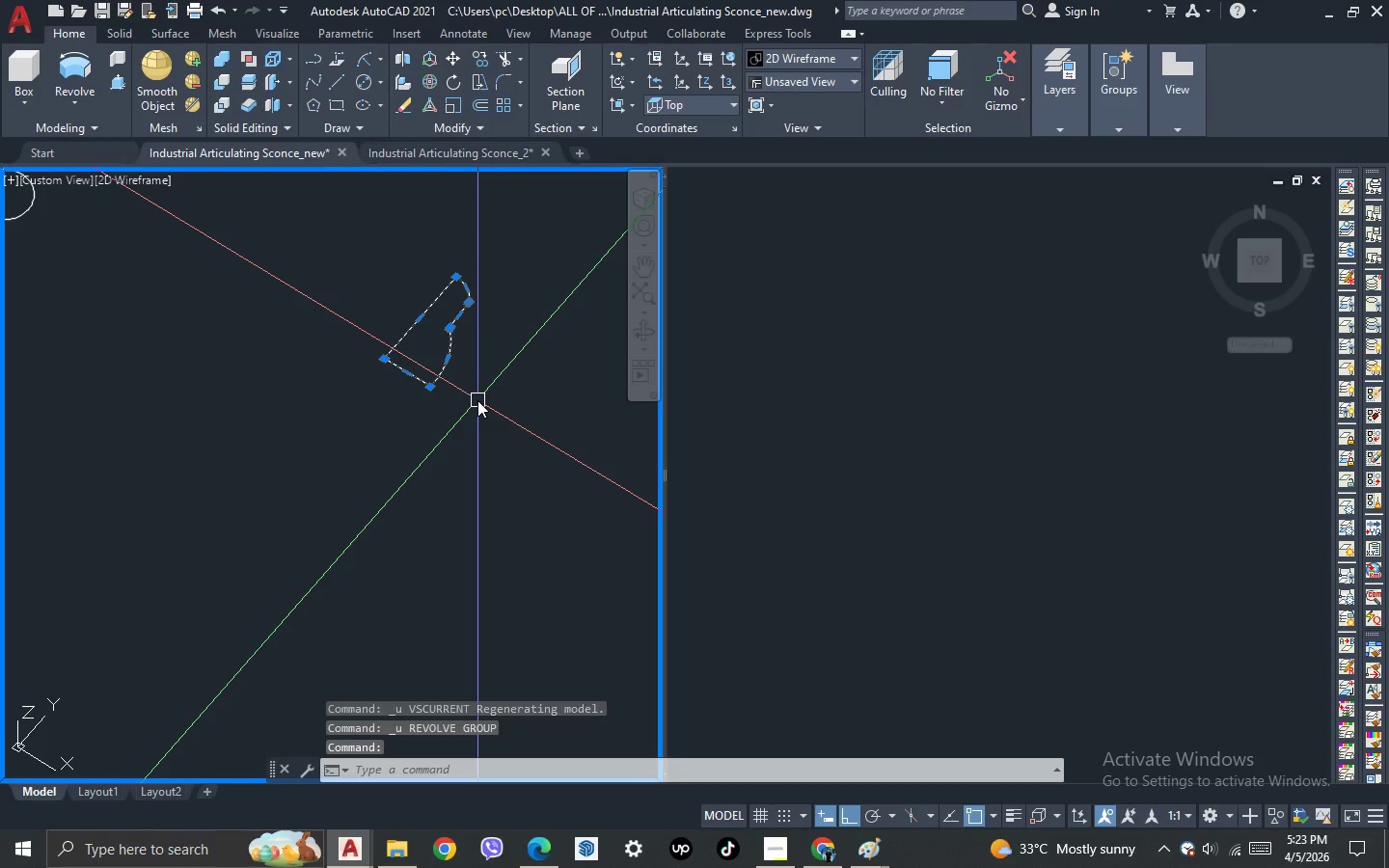 
type(co )
 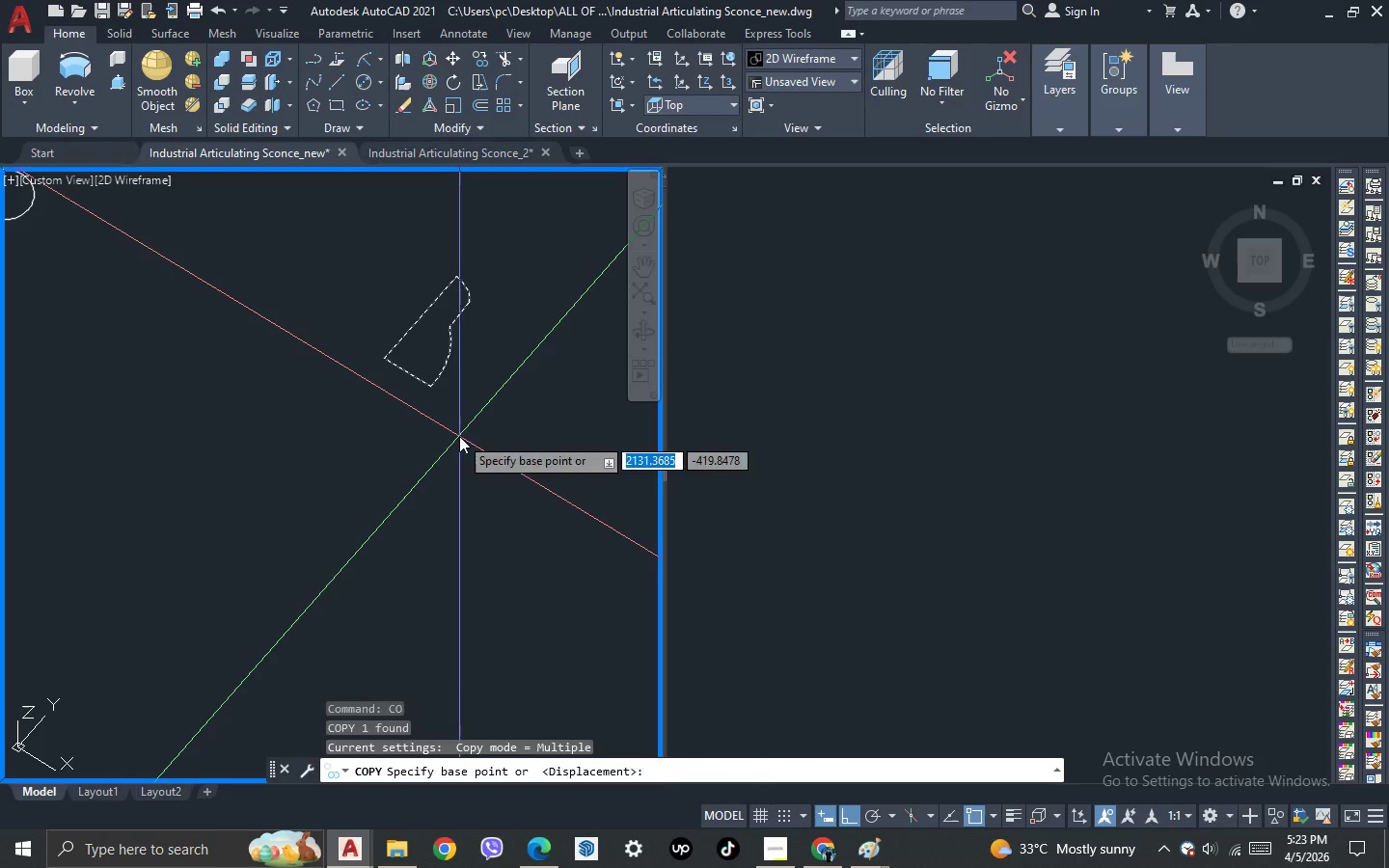 
left_click([459, 436])
 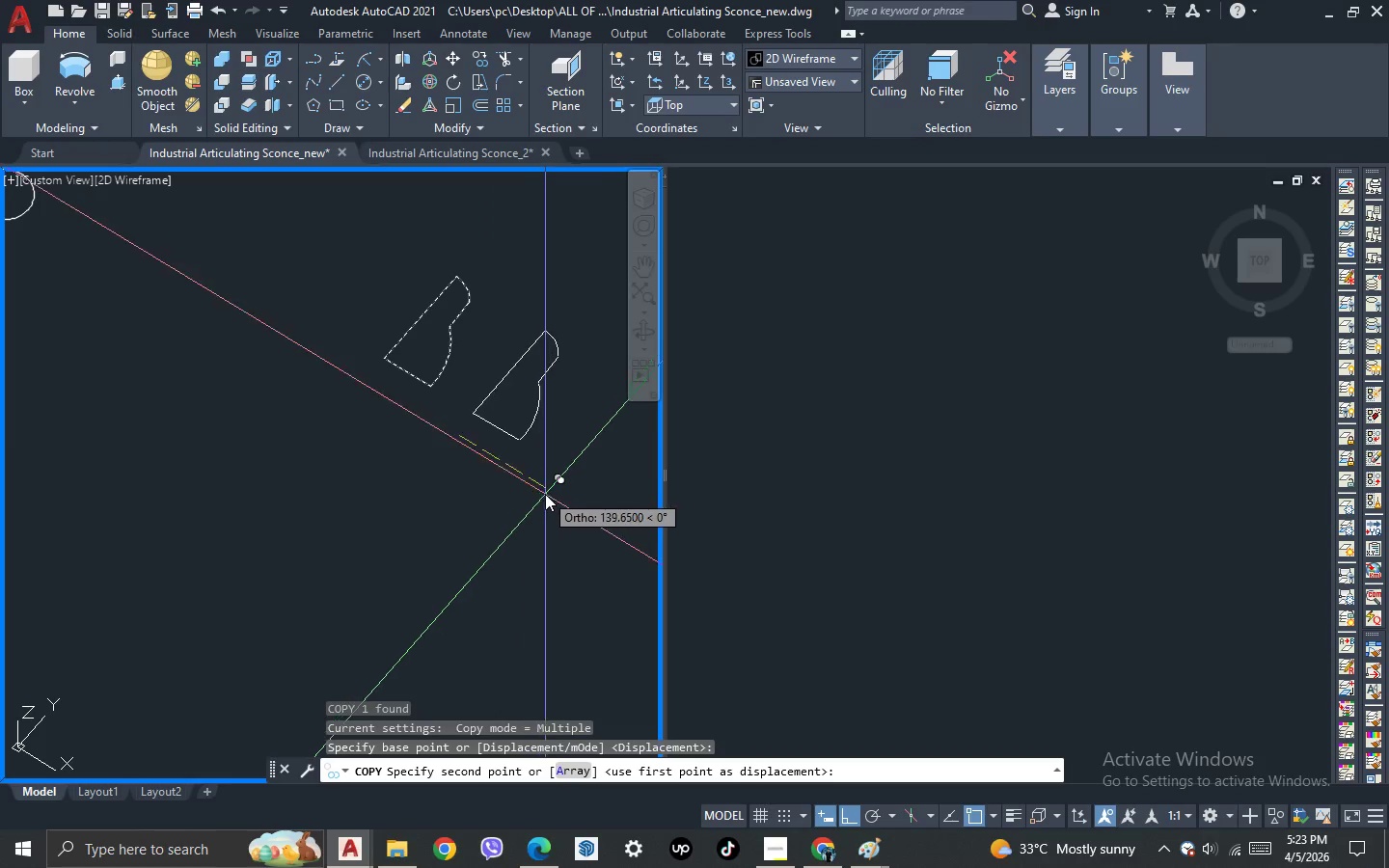 
left_click([550, 499])
 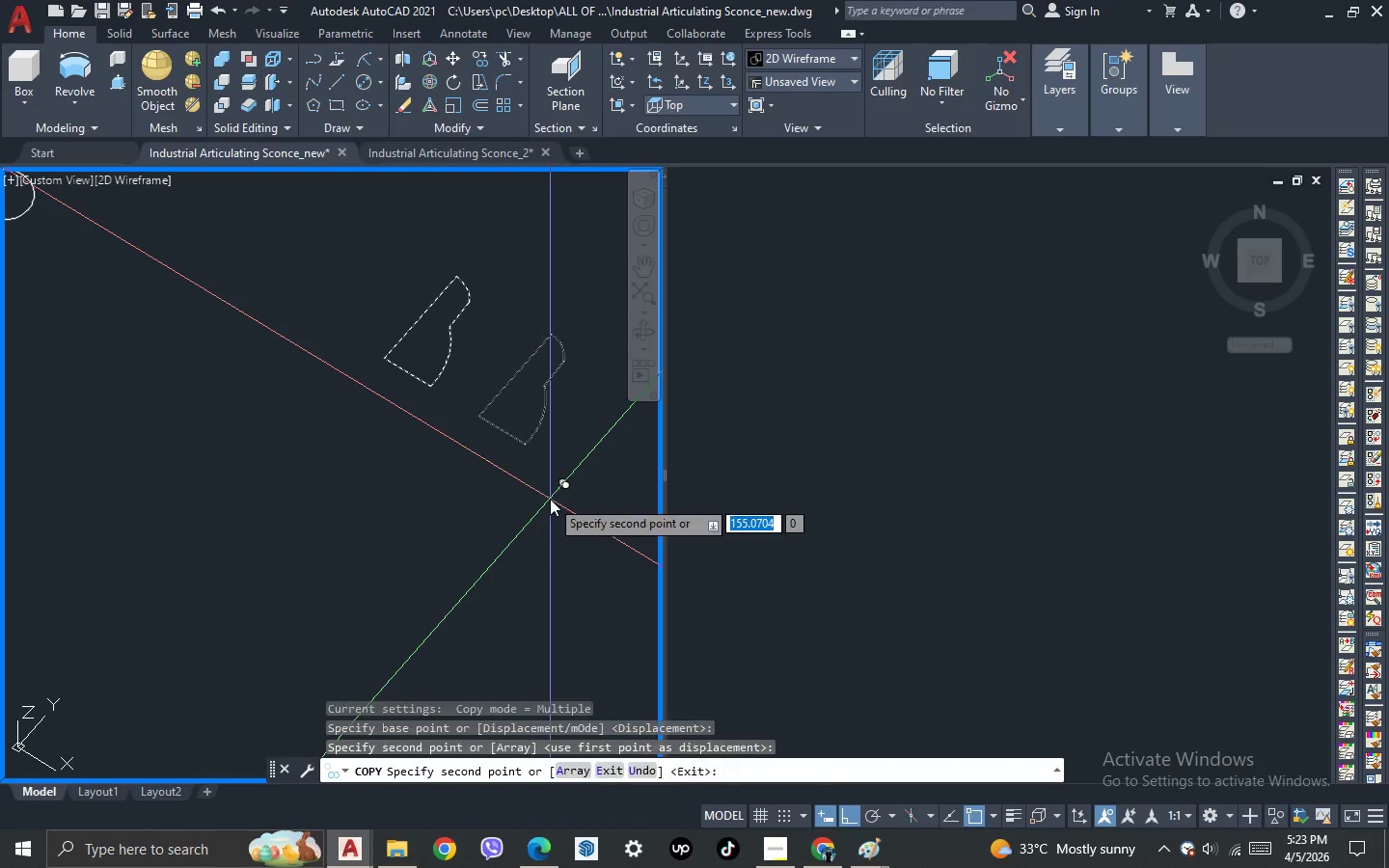 
key(Escape)
 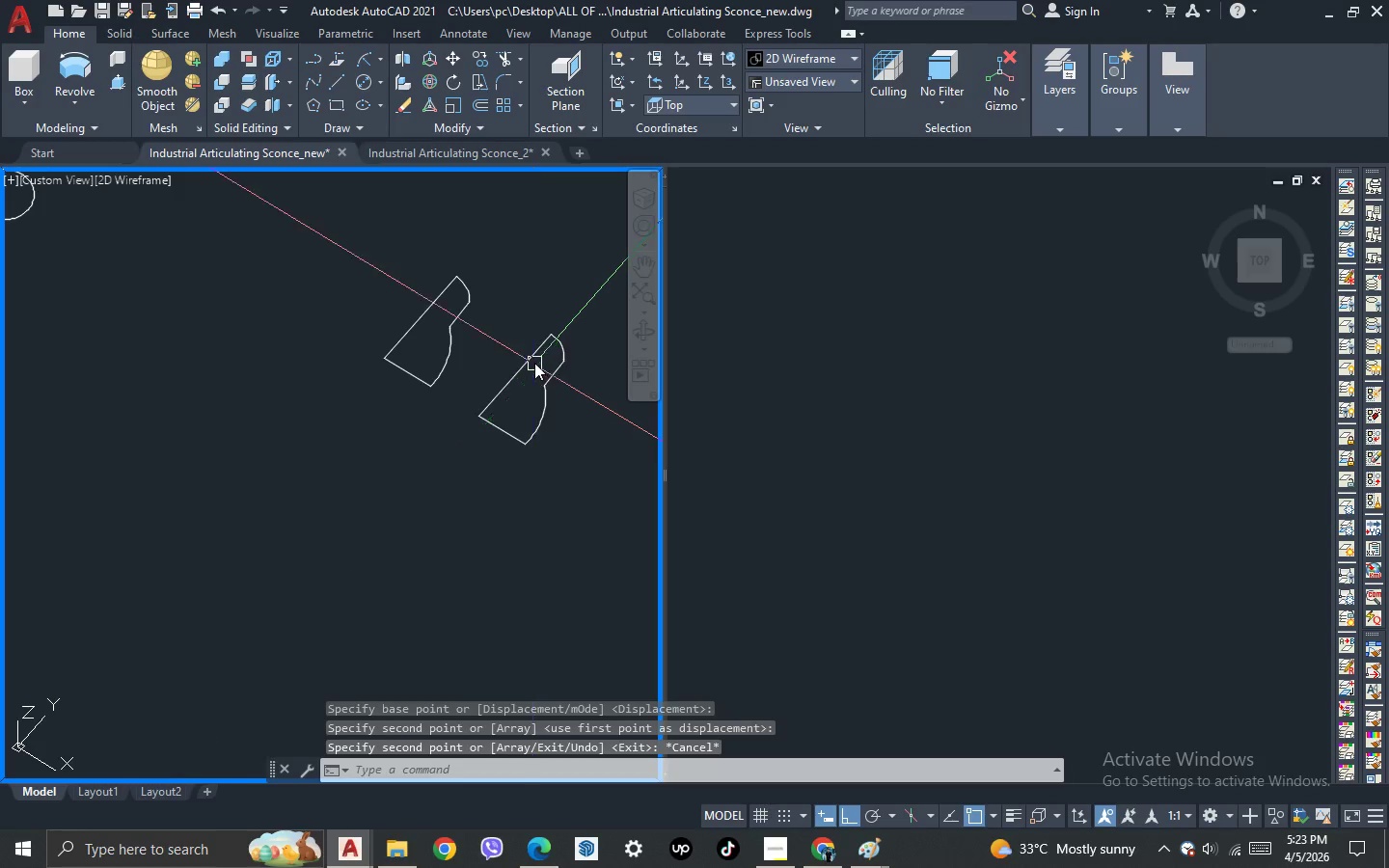 
left_click([534, 362])
 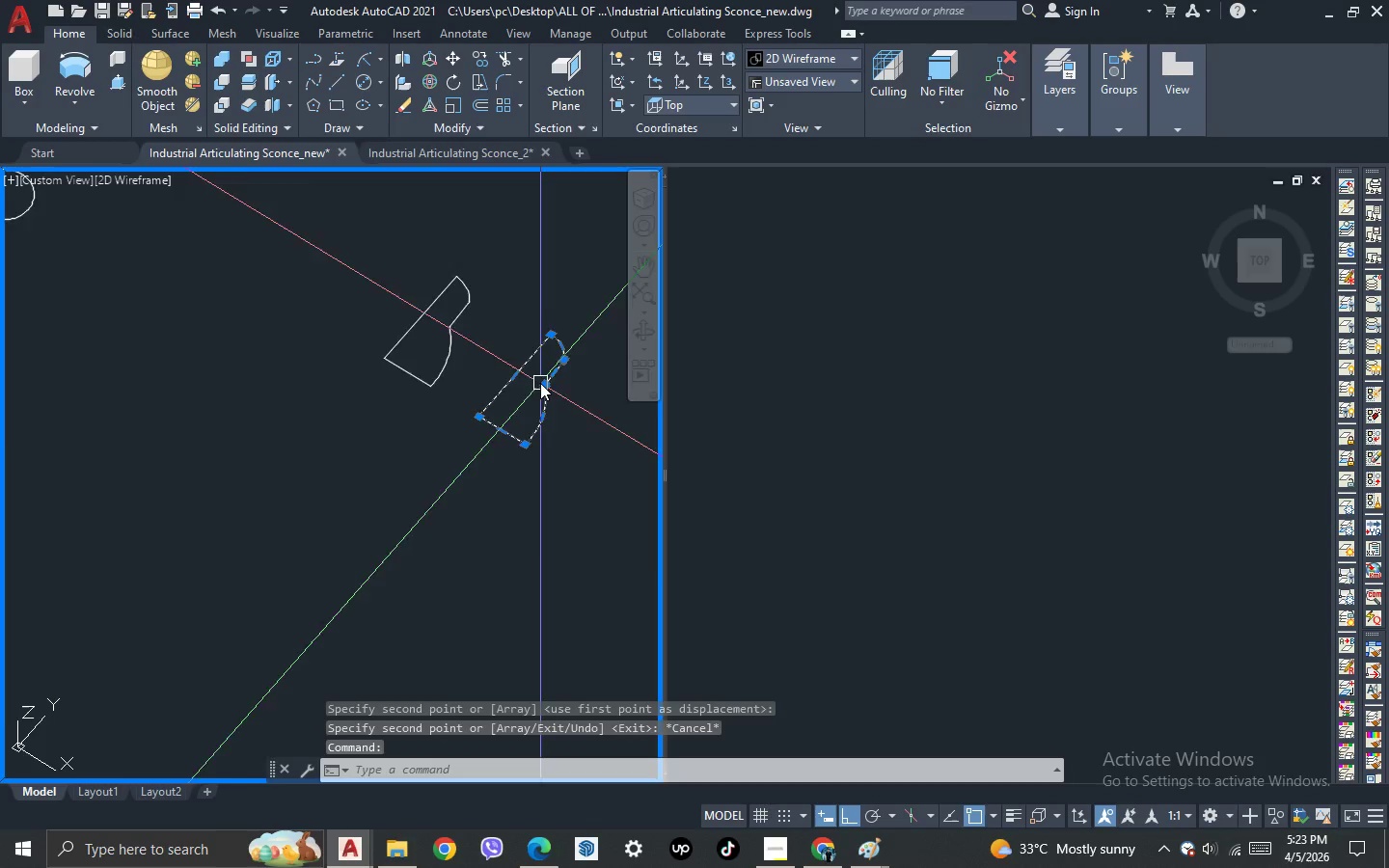 
scroll: coordinate [540, 384], scroll_direction: up, amount: 2.0
 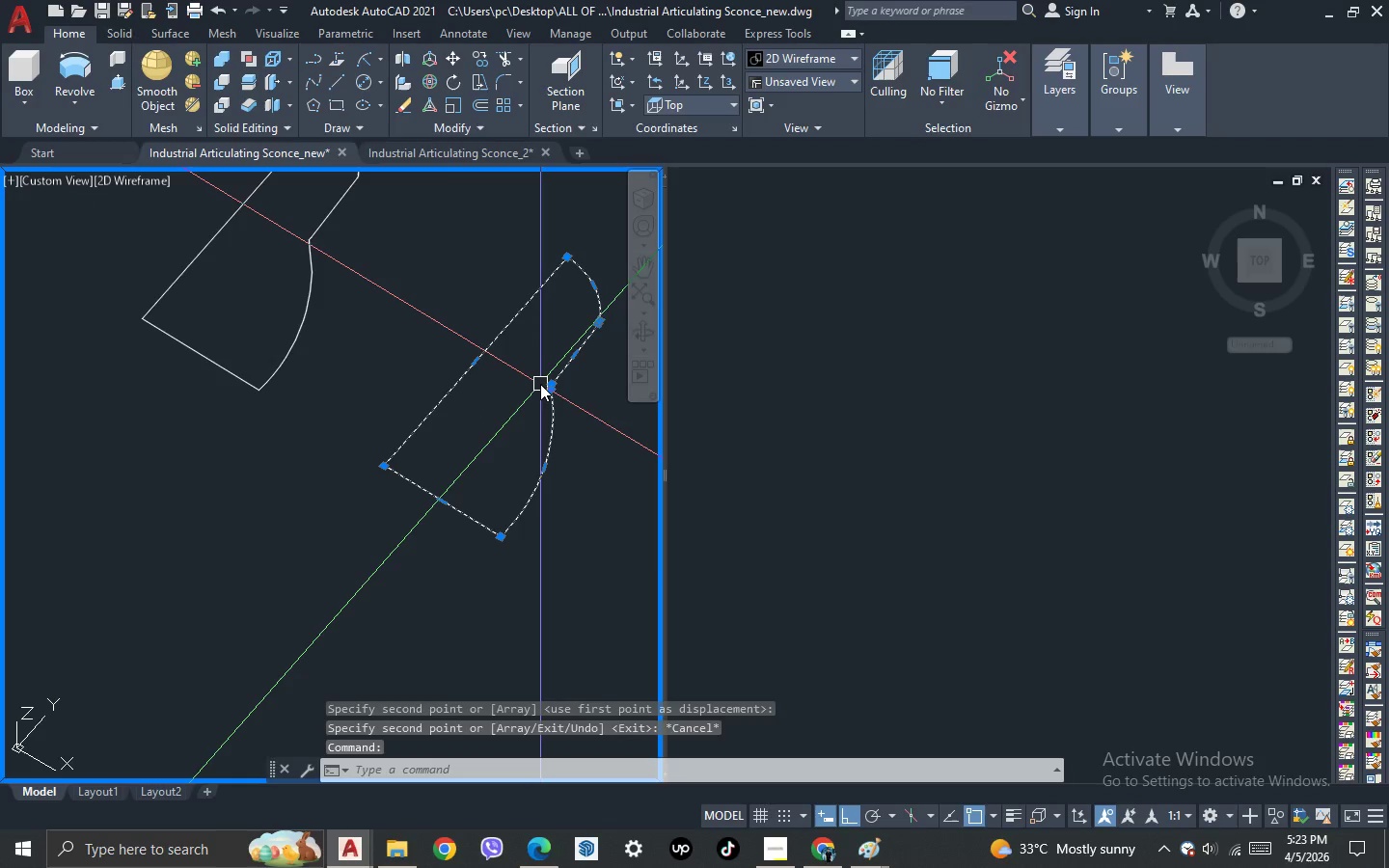 
key(O)
 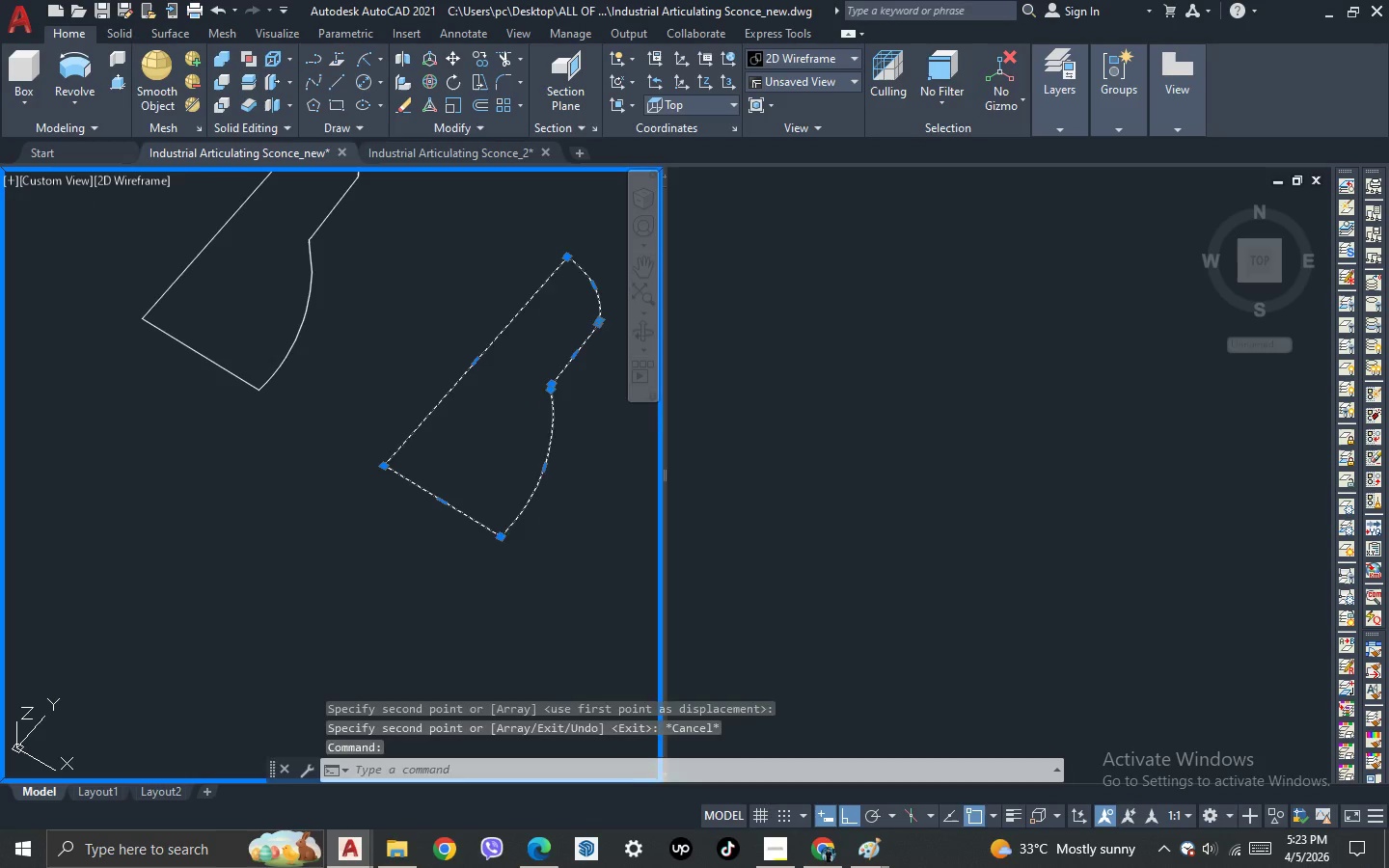 
key(Enter)
 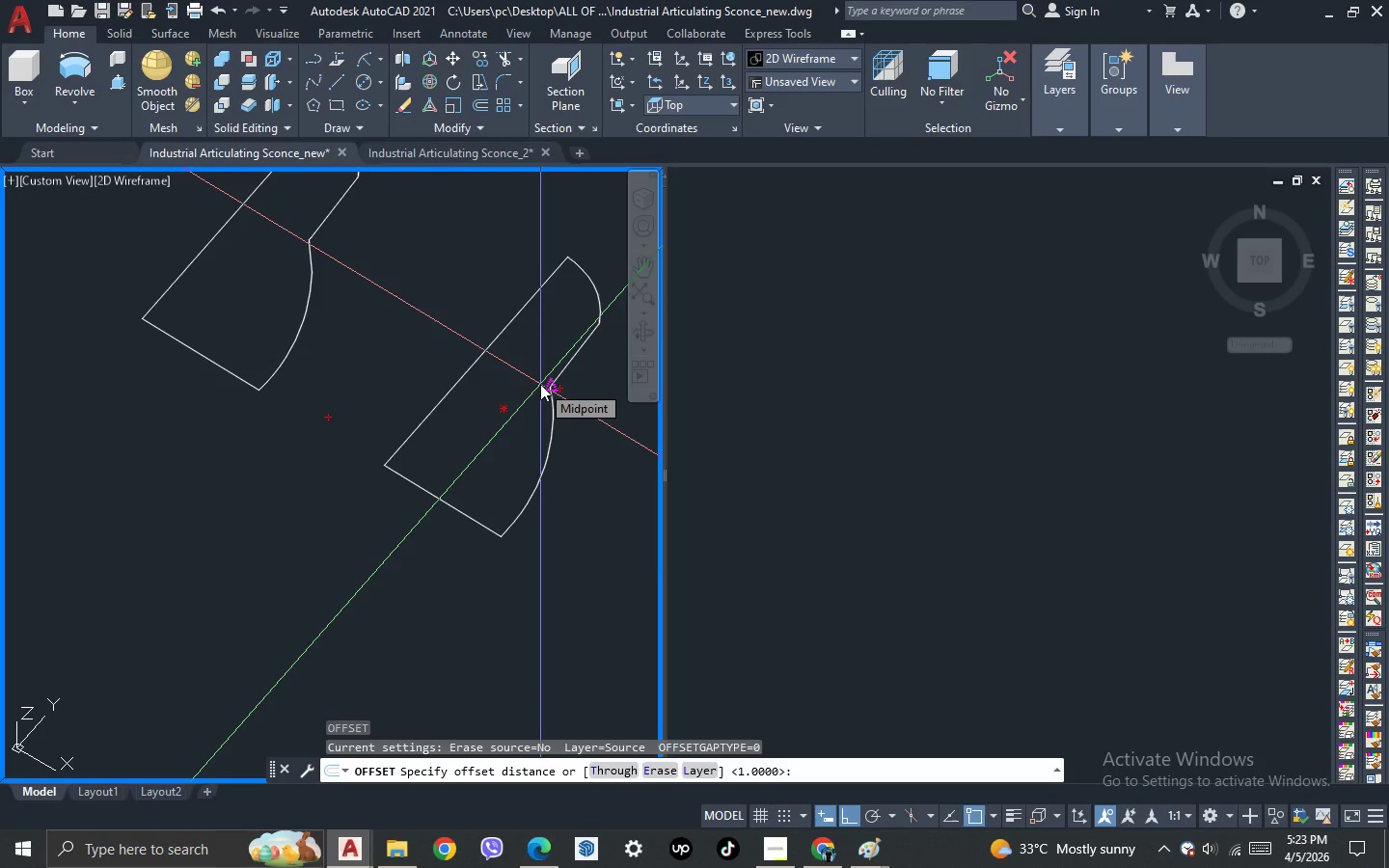 
key(2)
 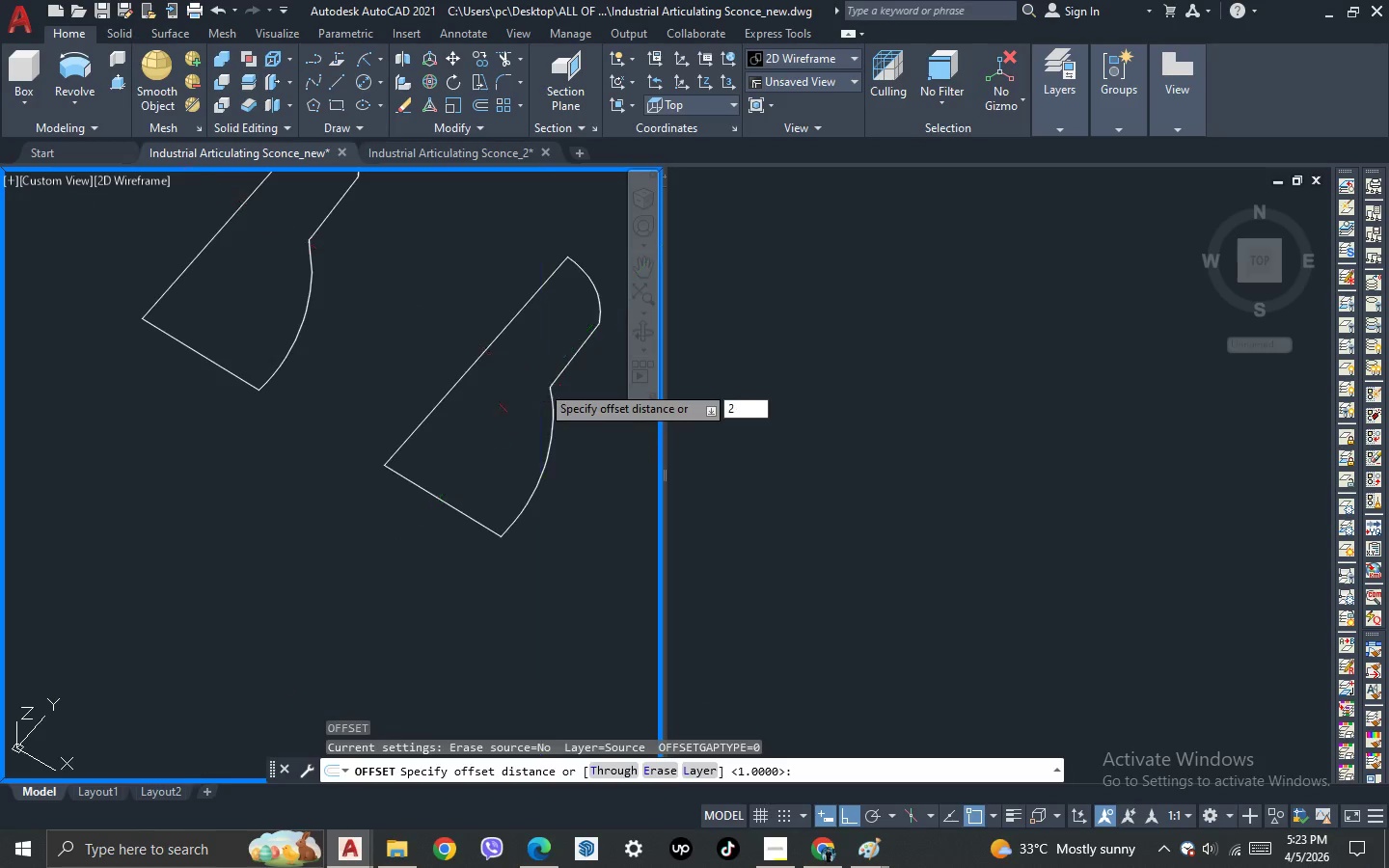 
key(Enter)
 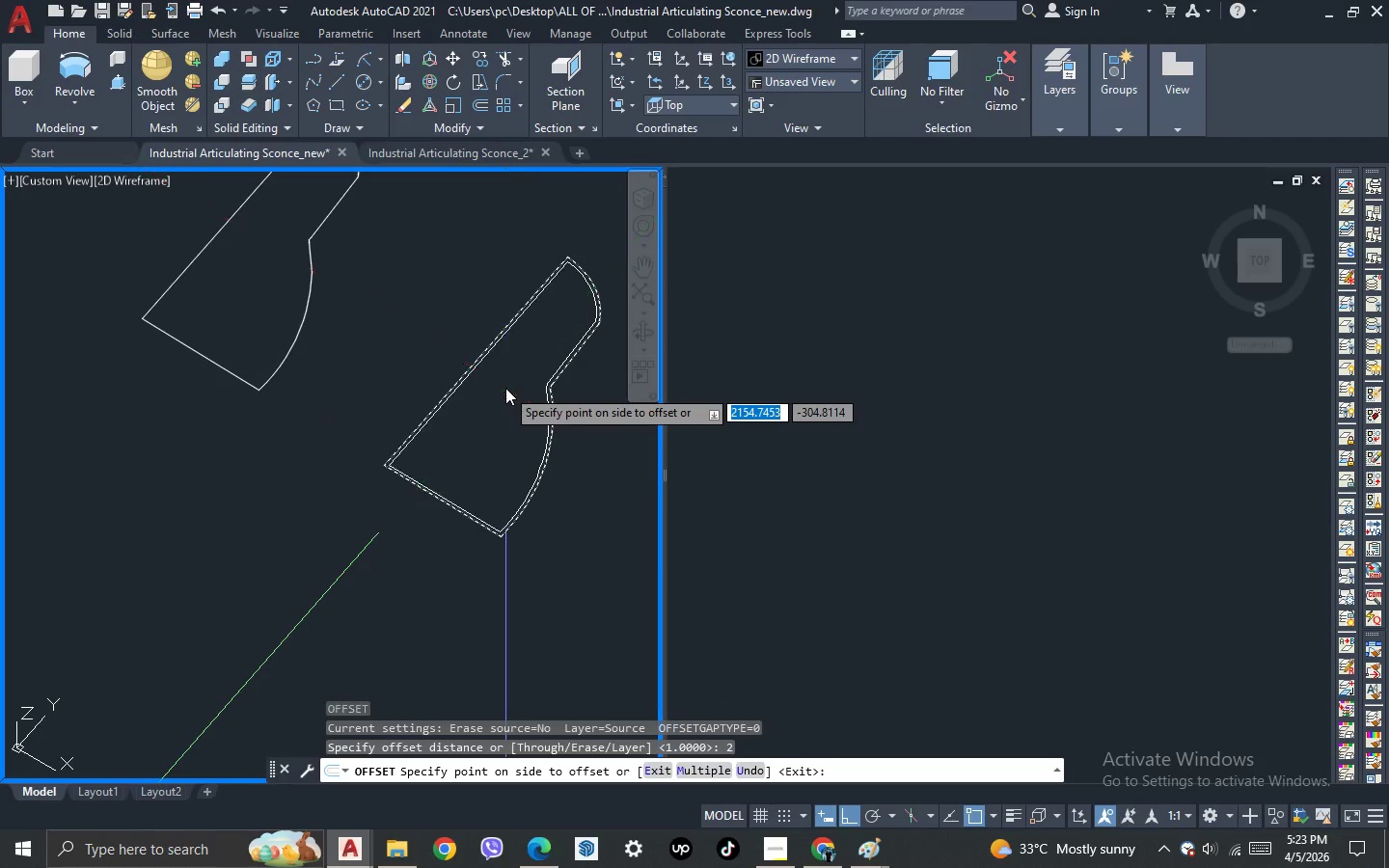 
left_click([505, 388])
 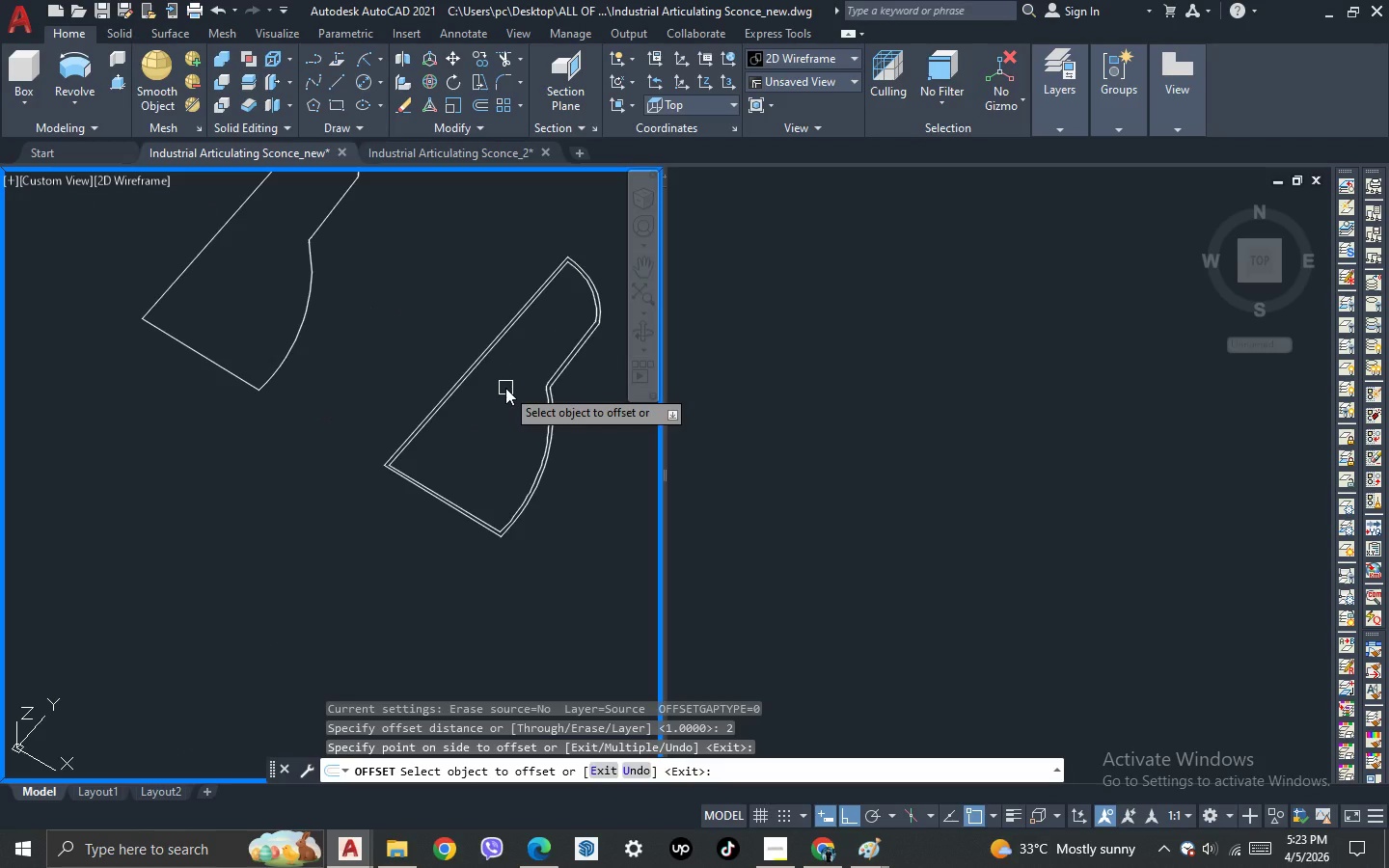 
key(Escape)
 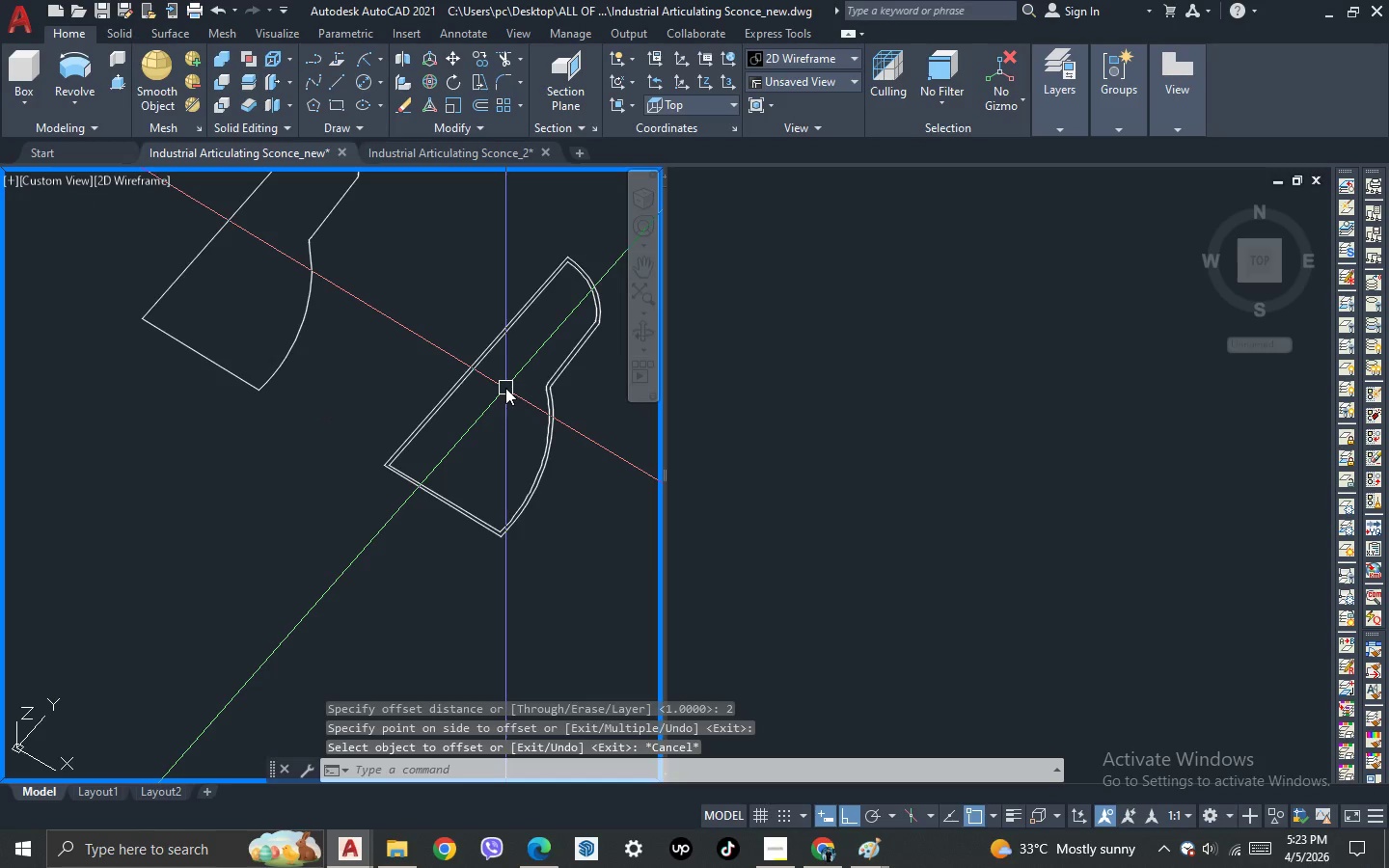 
hold_key(key=ControlLeft, duration=0.34)
 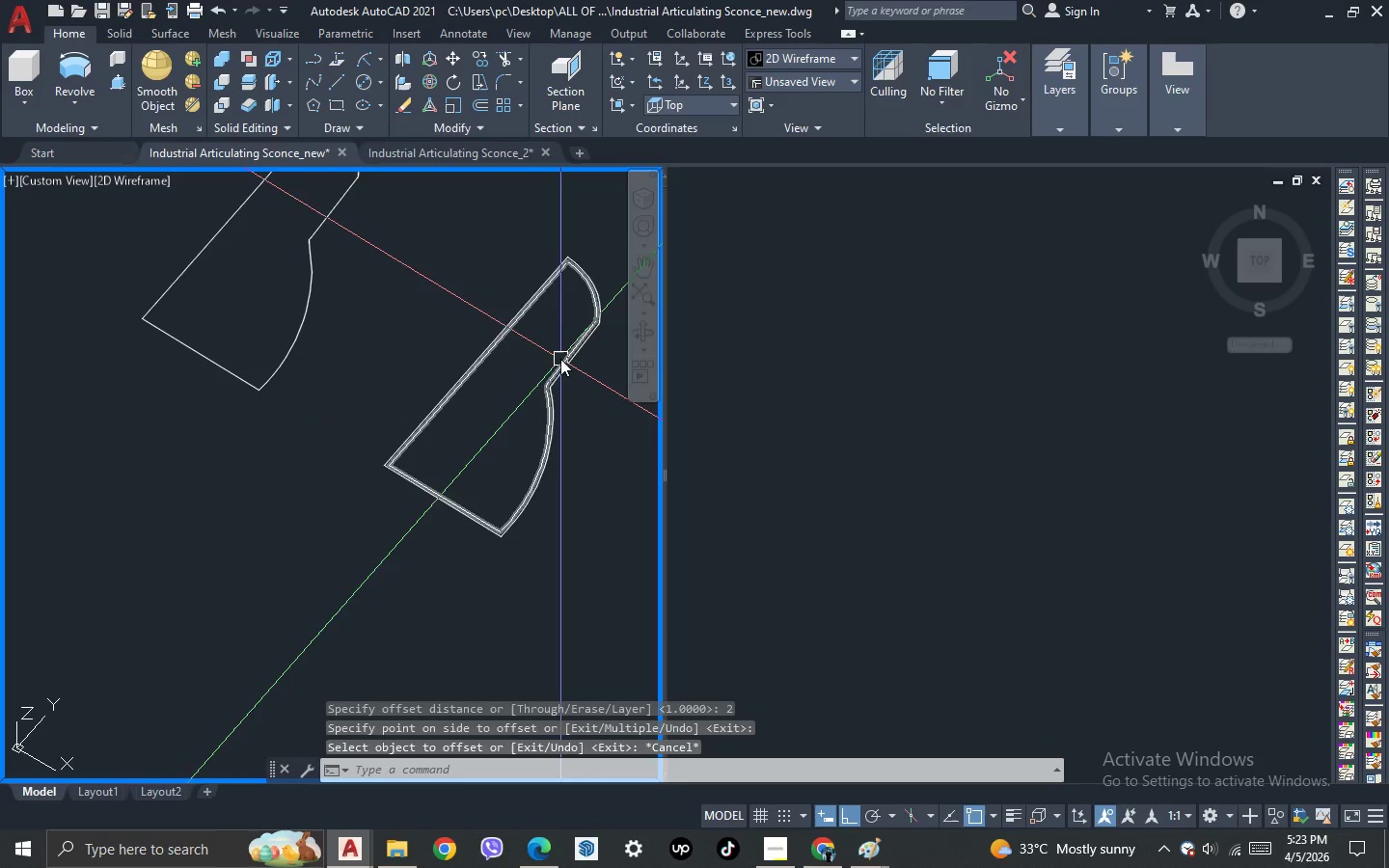 
left_click([560, 359])
 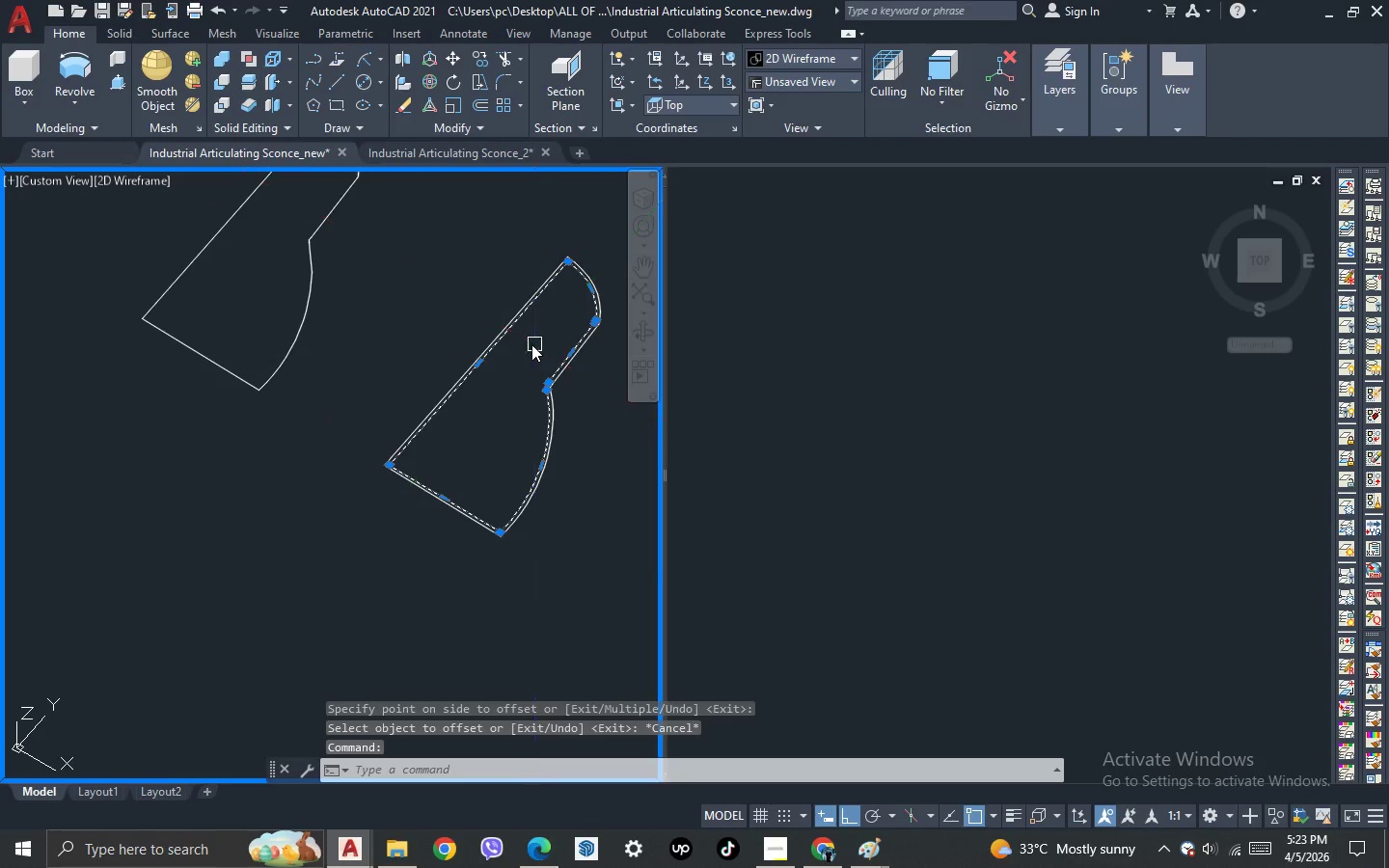 
key(Delete)
 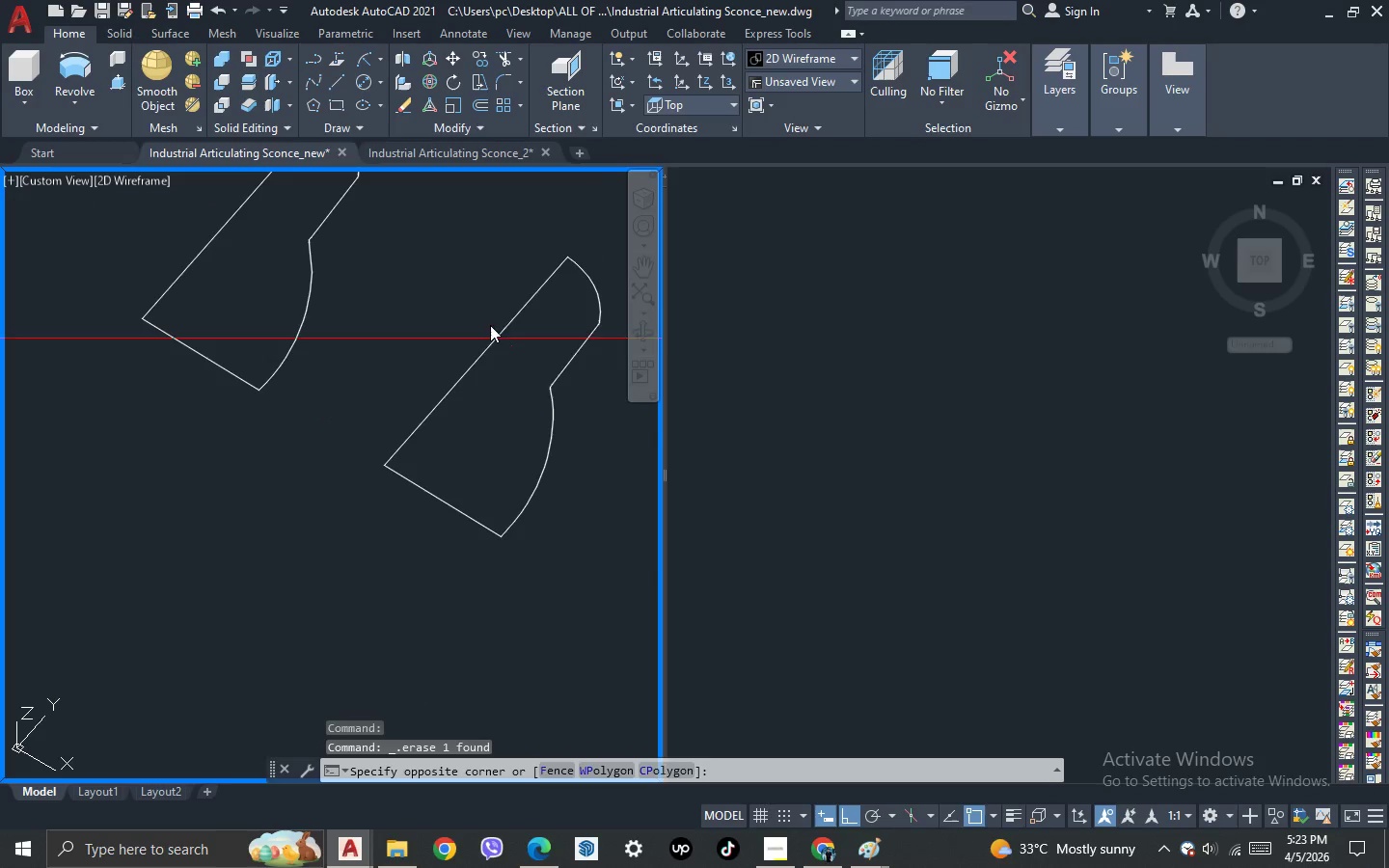 
double_click([477, 314])
 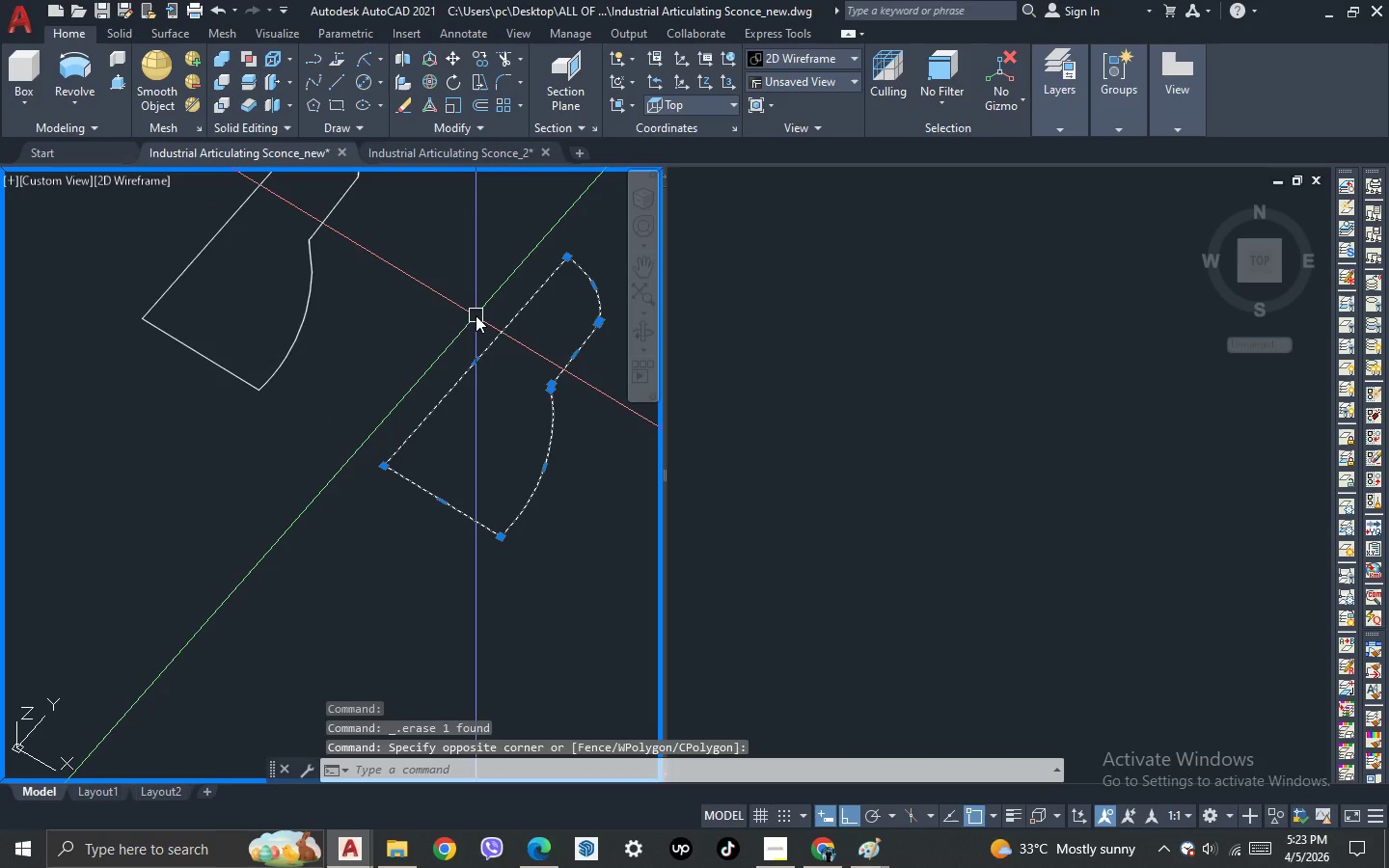 
key(O)
 